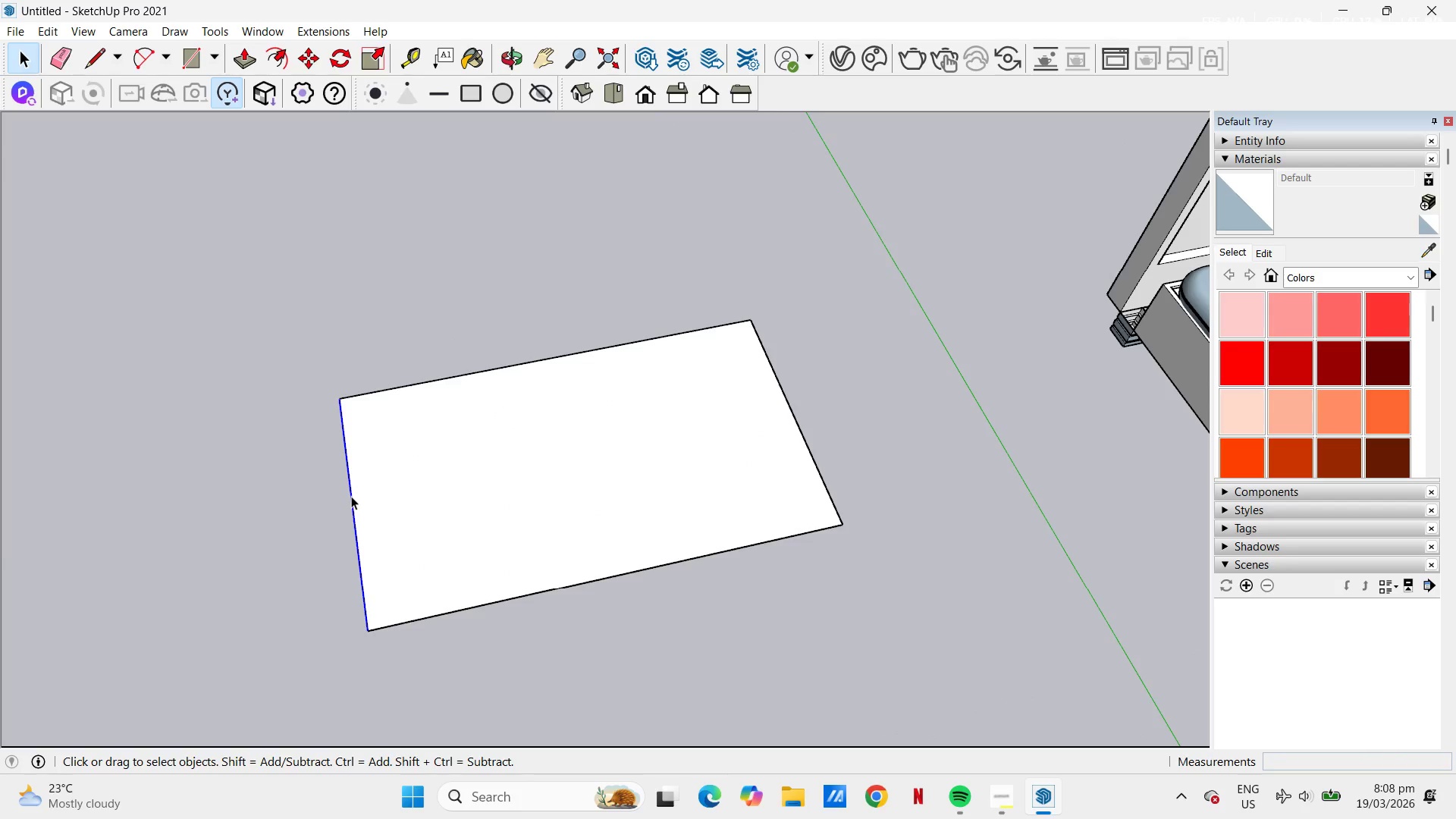 
right_click([351, 496])
 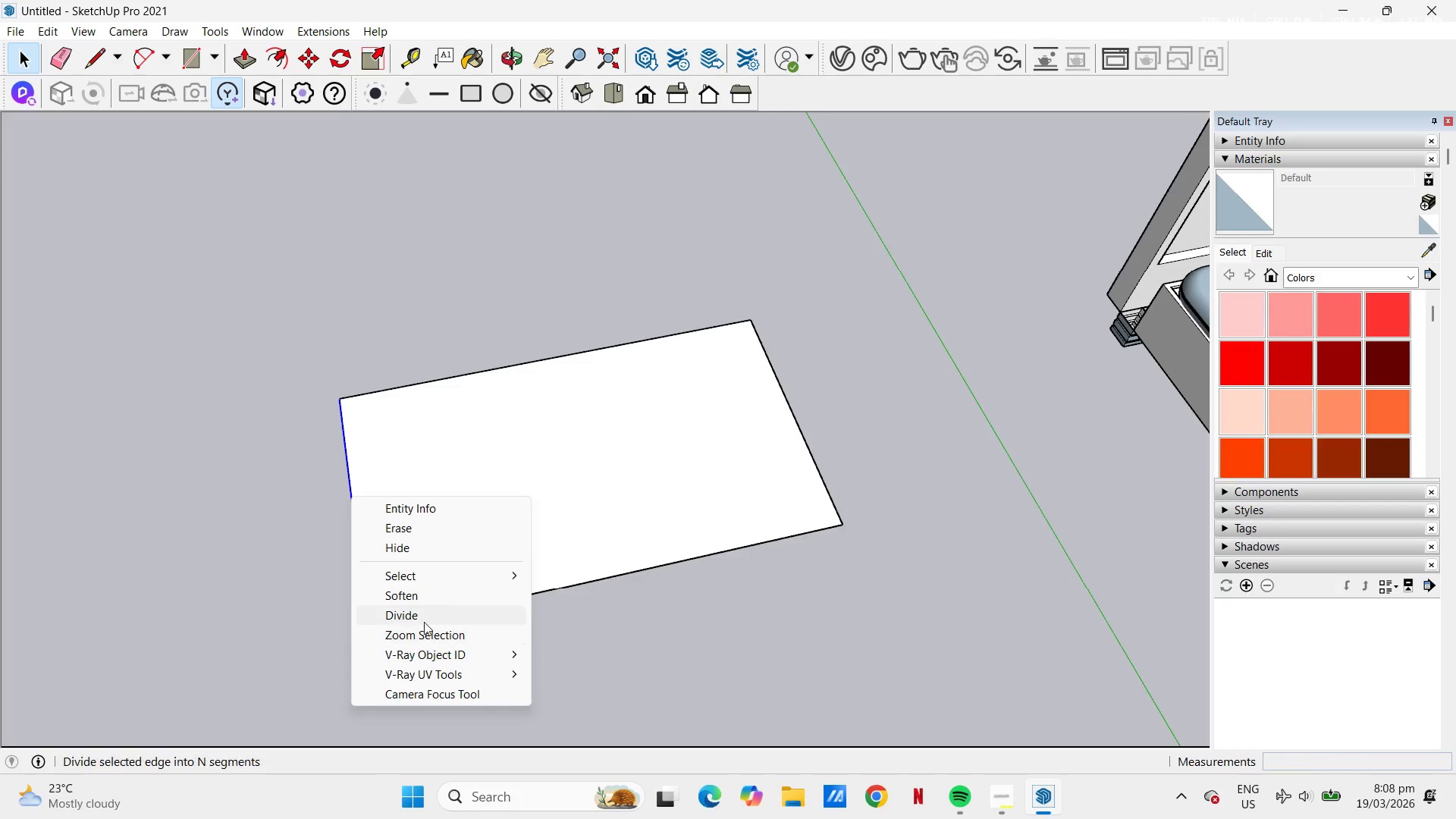 
left_click([417, 613])
 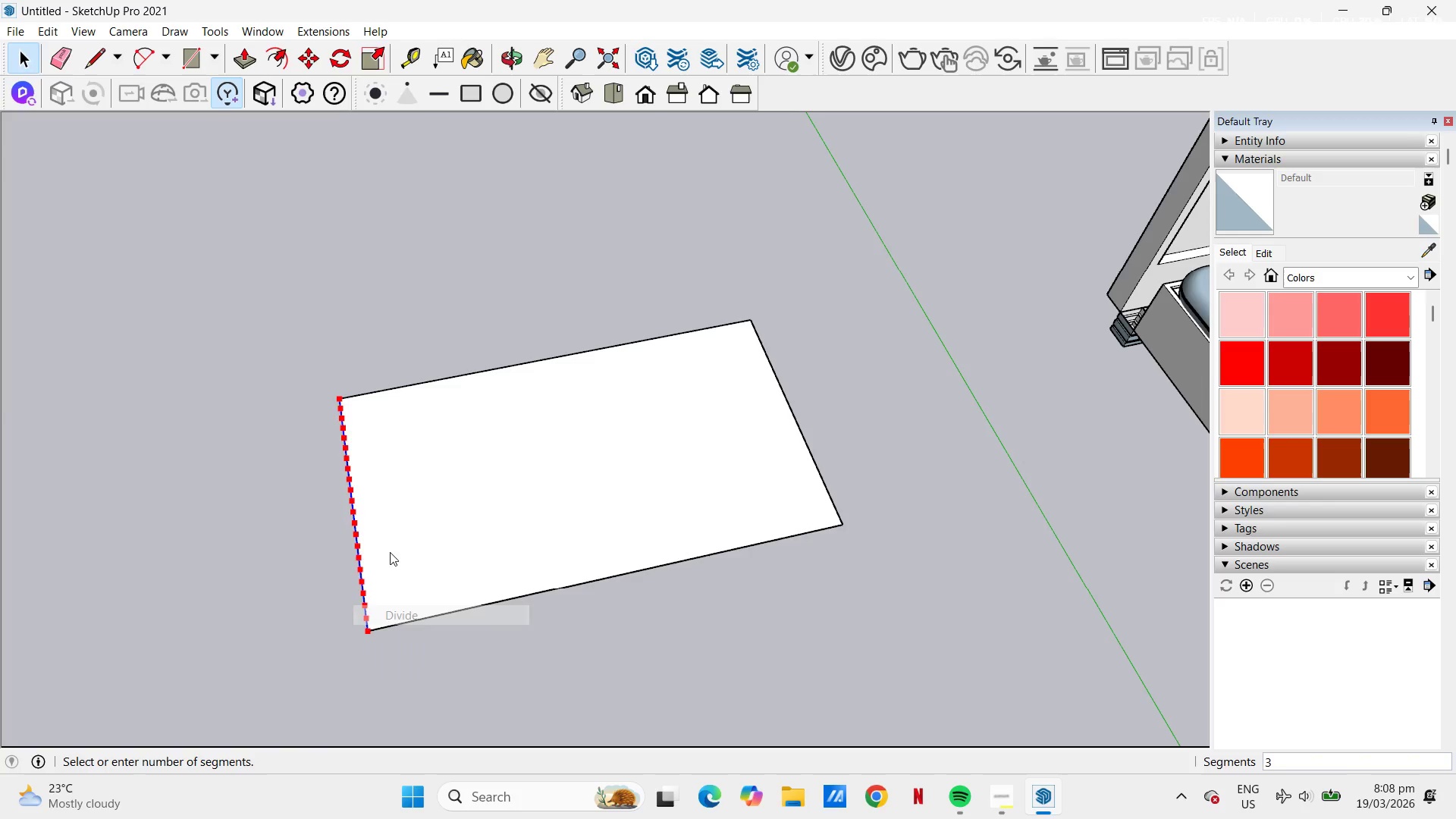 
mouse_move([364, 538])
 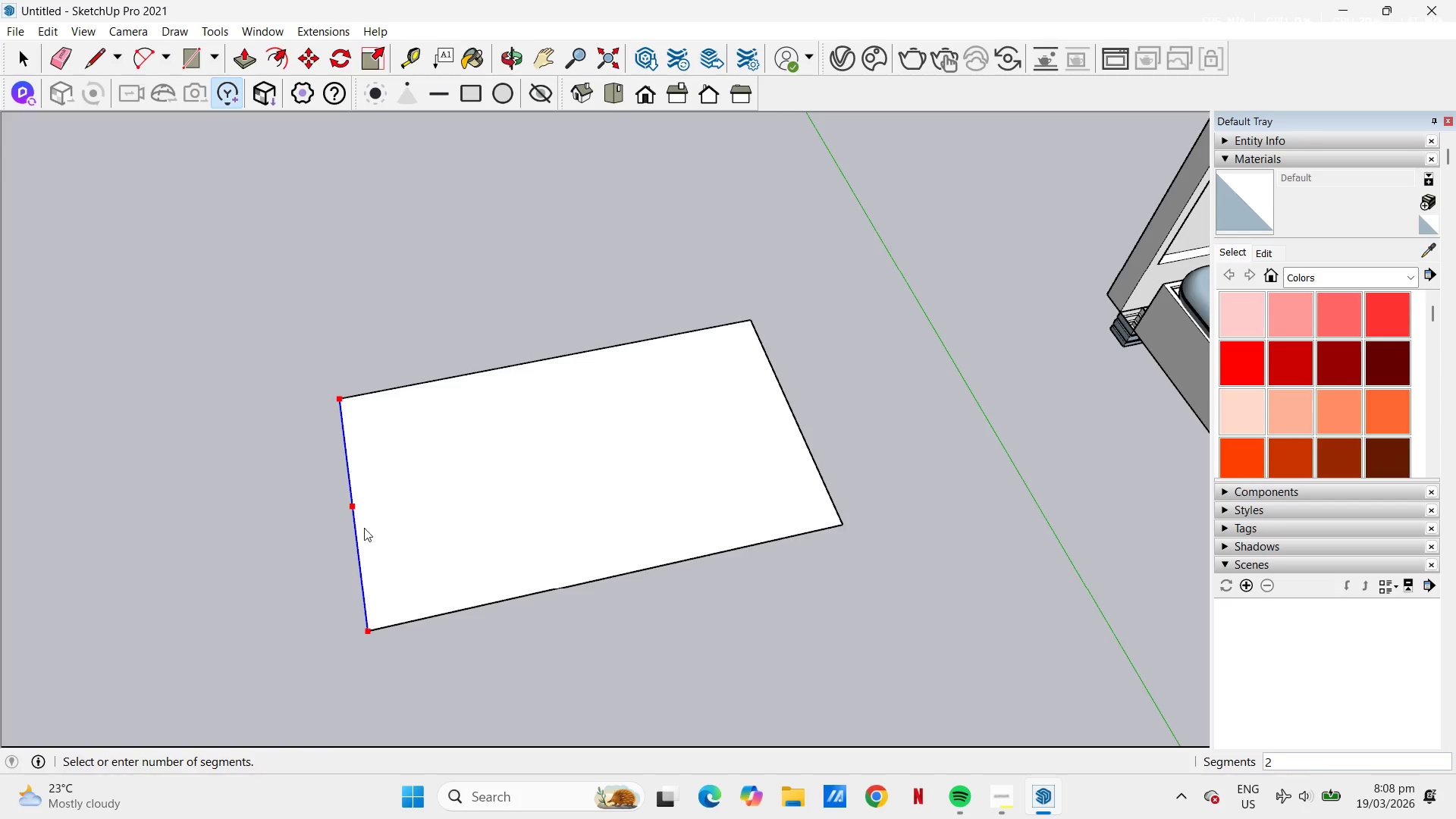 
mouse_move([362, 570])
 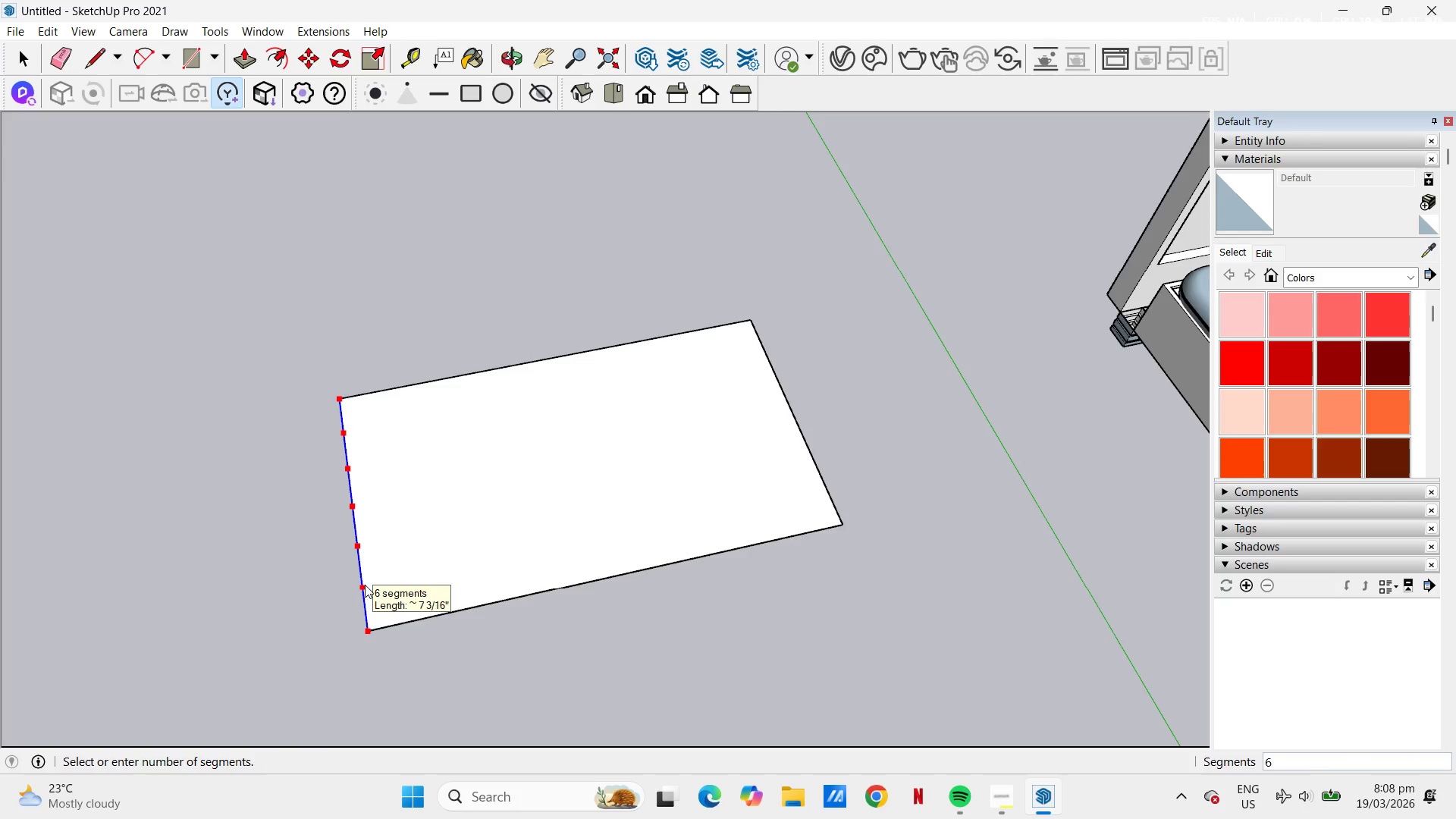 
left_click([366, 582])
 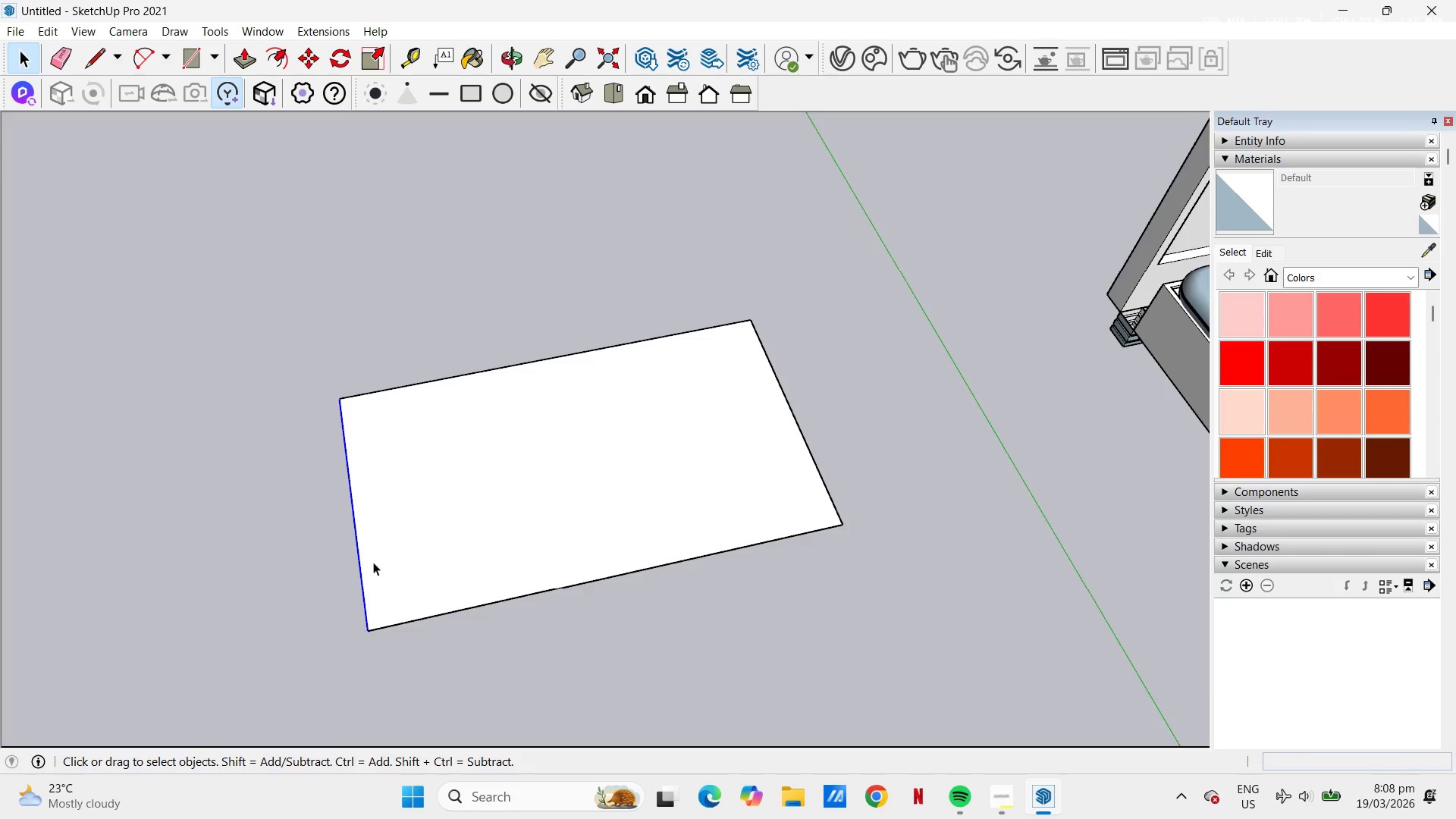 
scroll: coordinate [373, 562], scroll_direction: up, amount: 1.0
 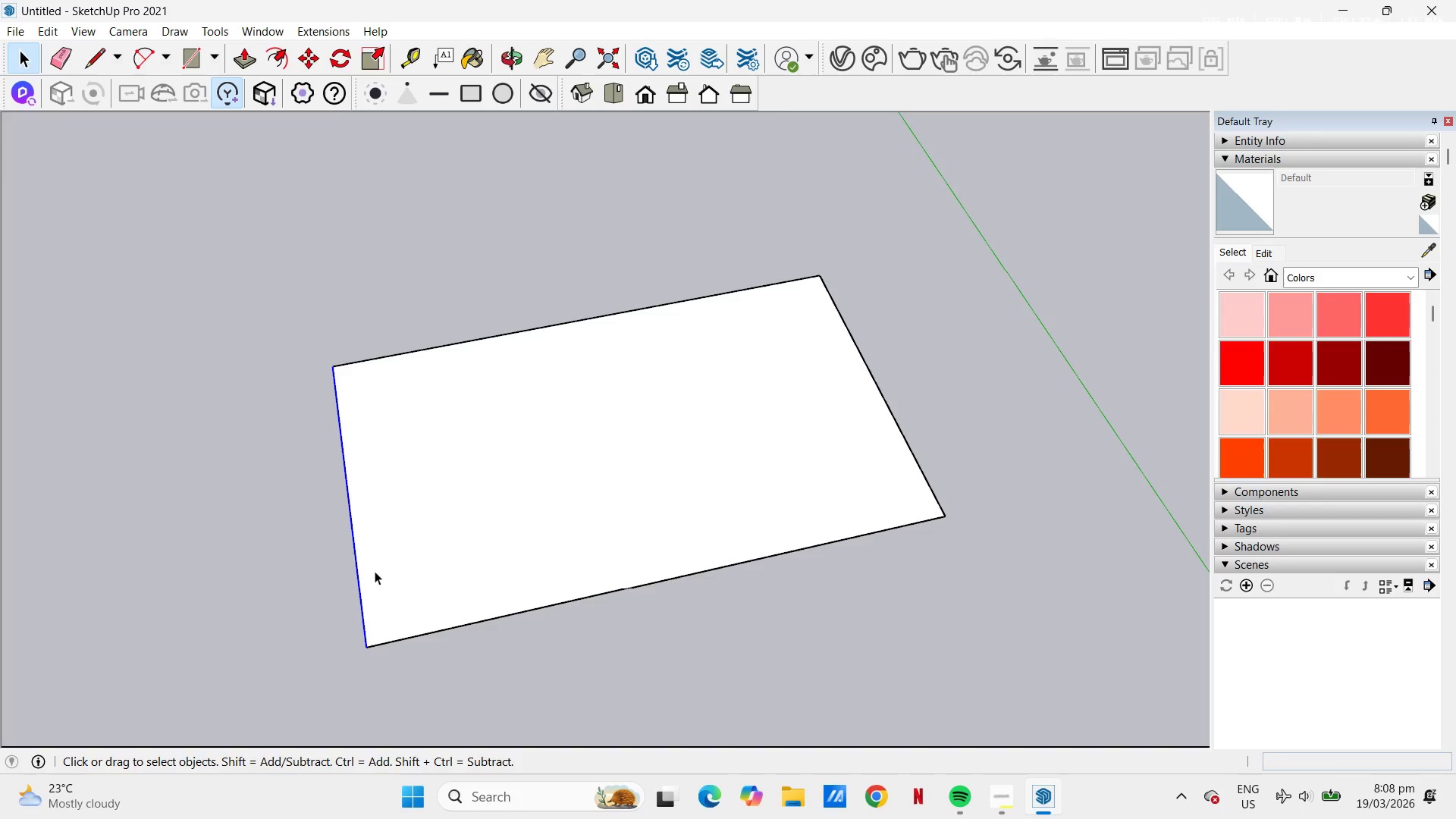 
key(L)
 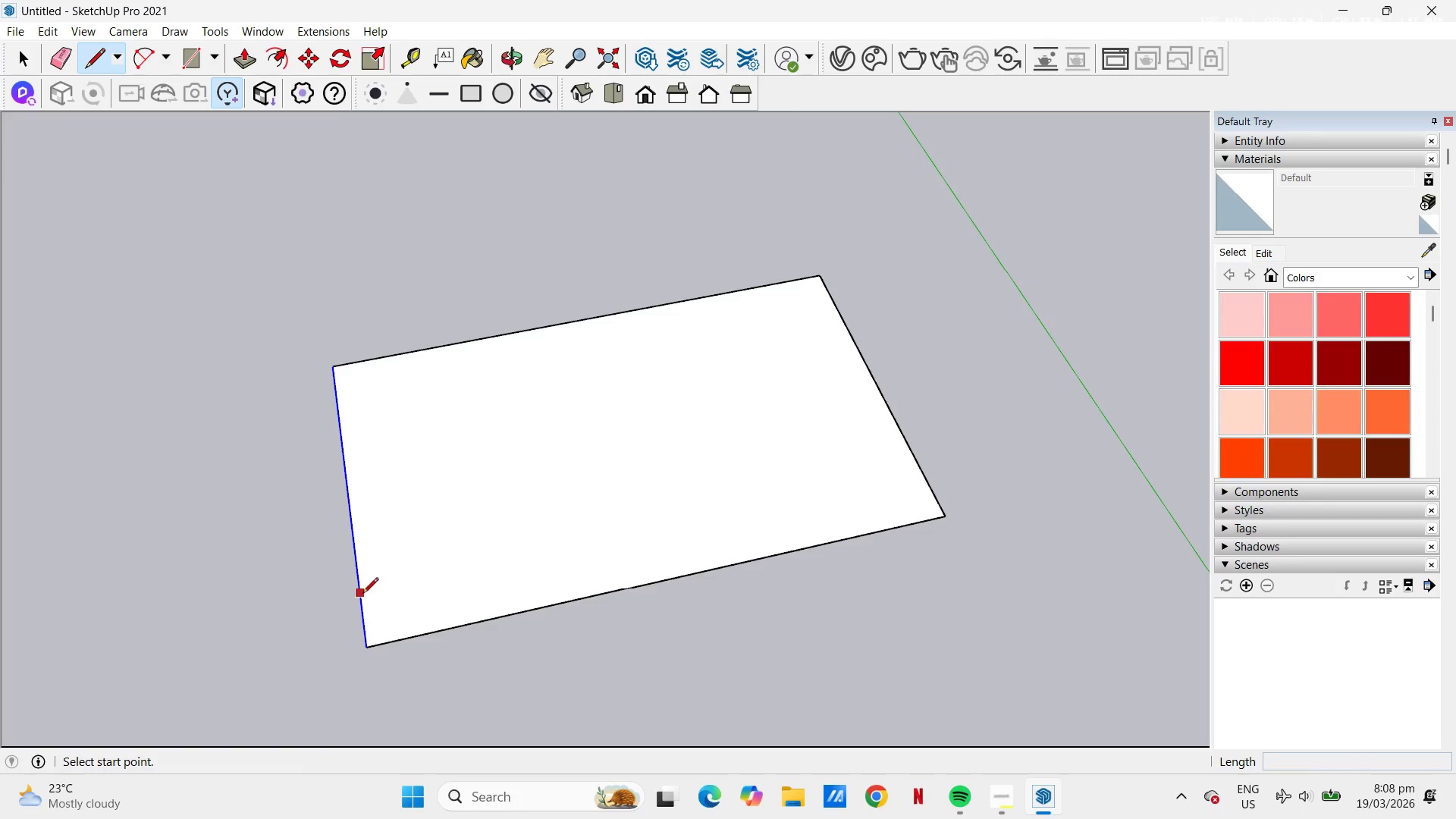 
left_click([361, 588])
 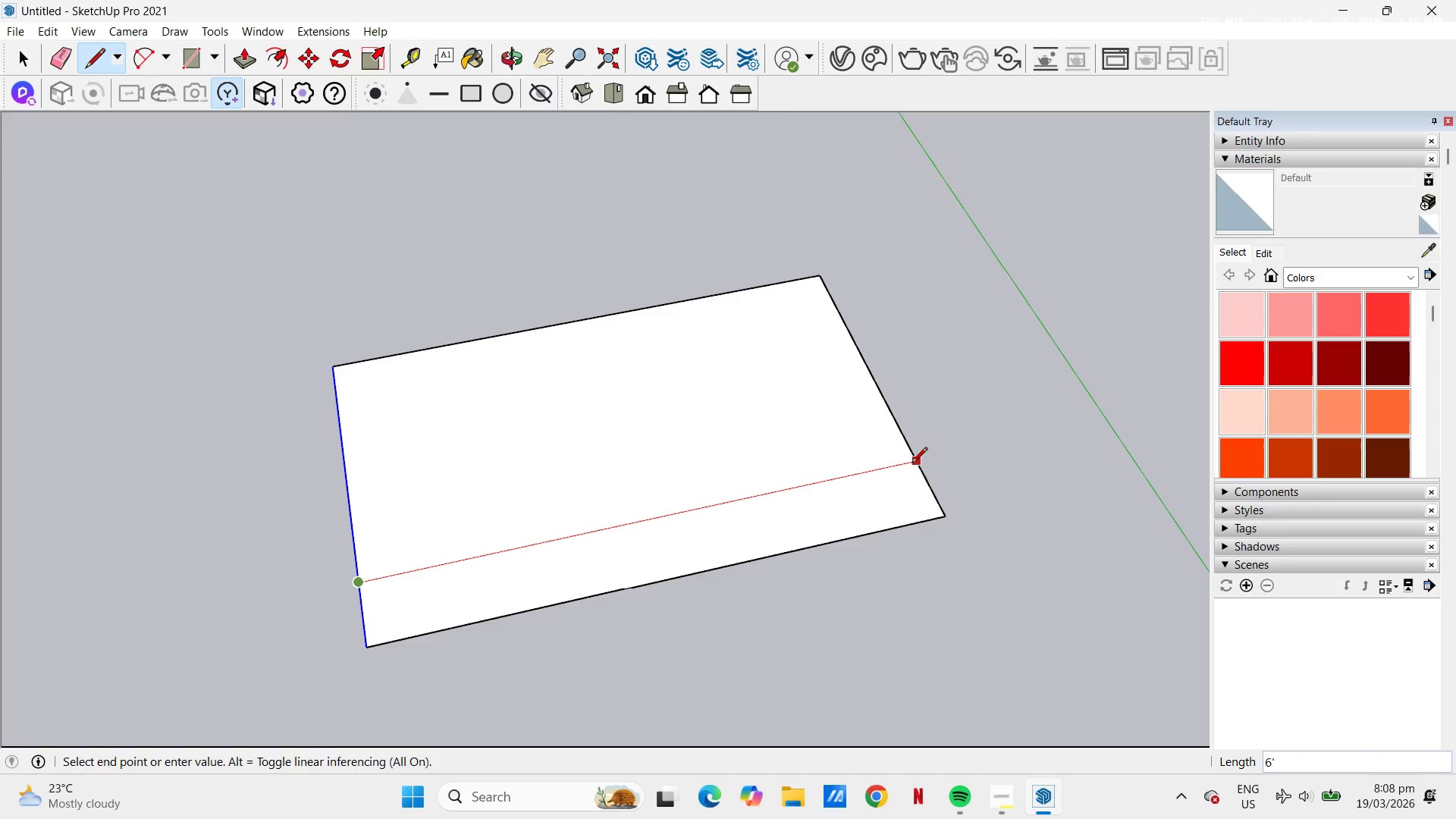 
left_click([917, 463])
 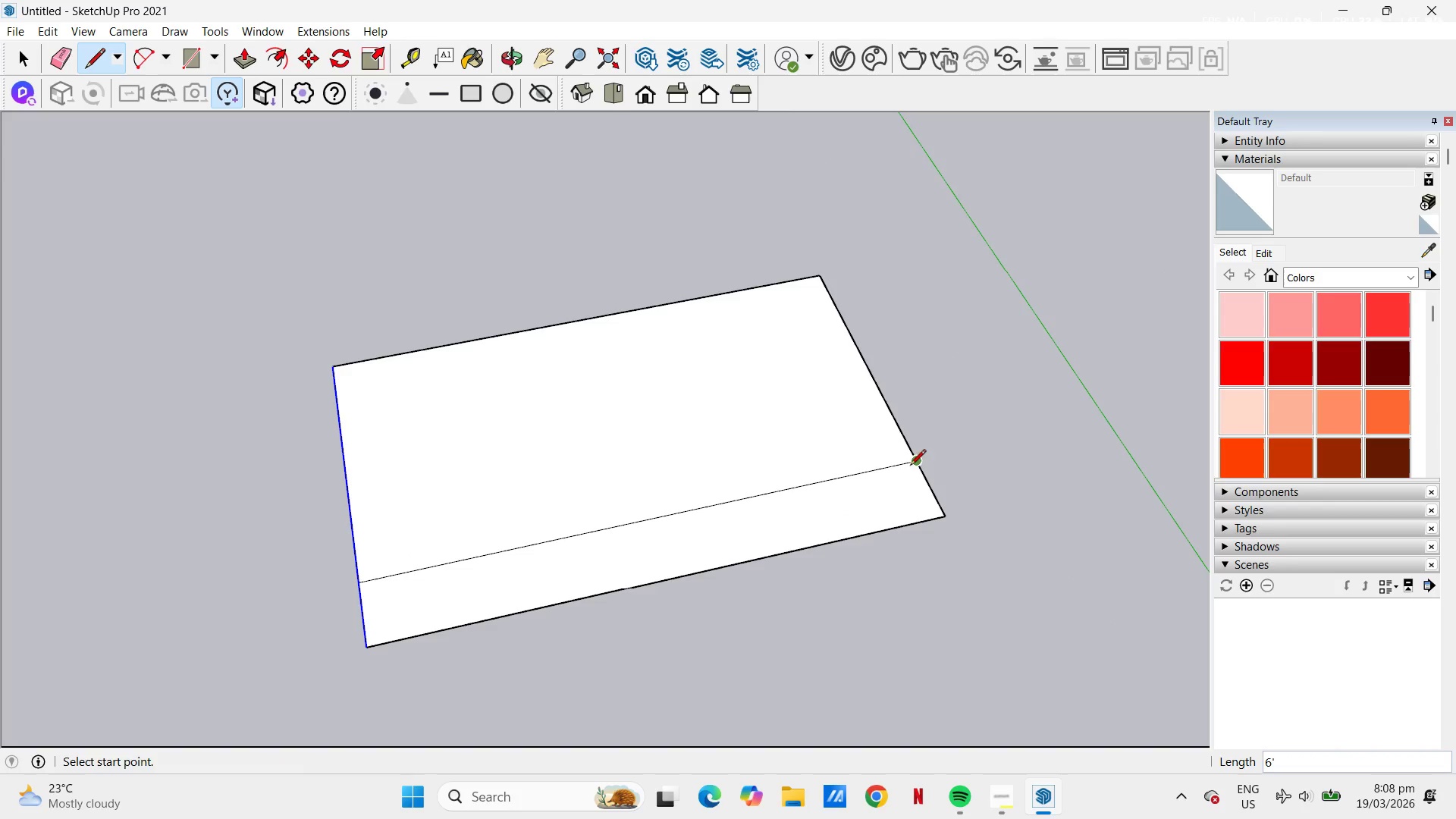 
key(Space)
 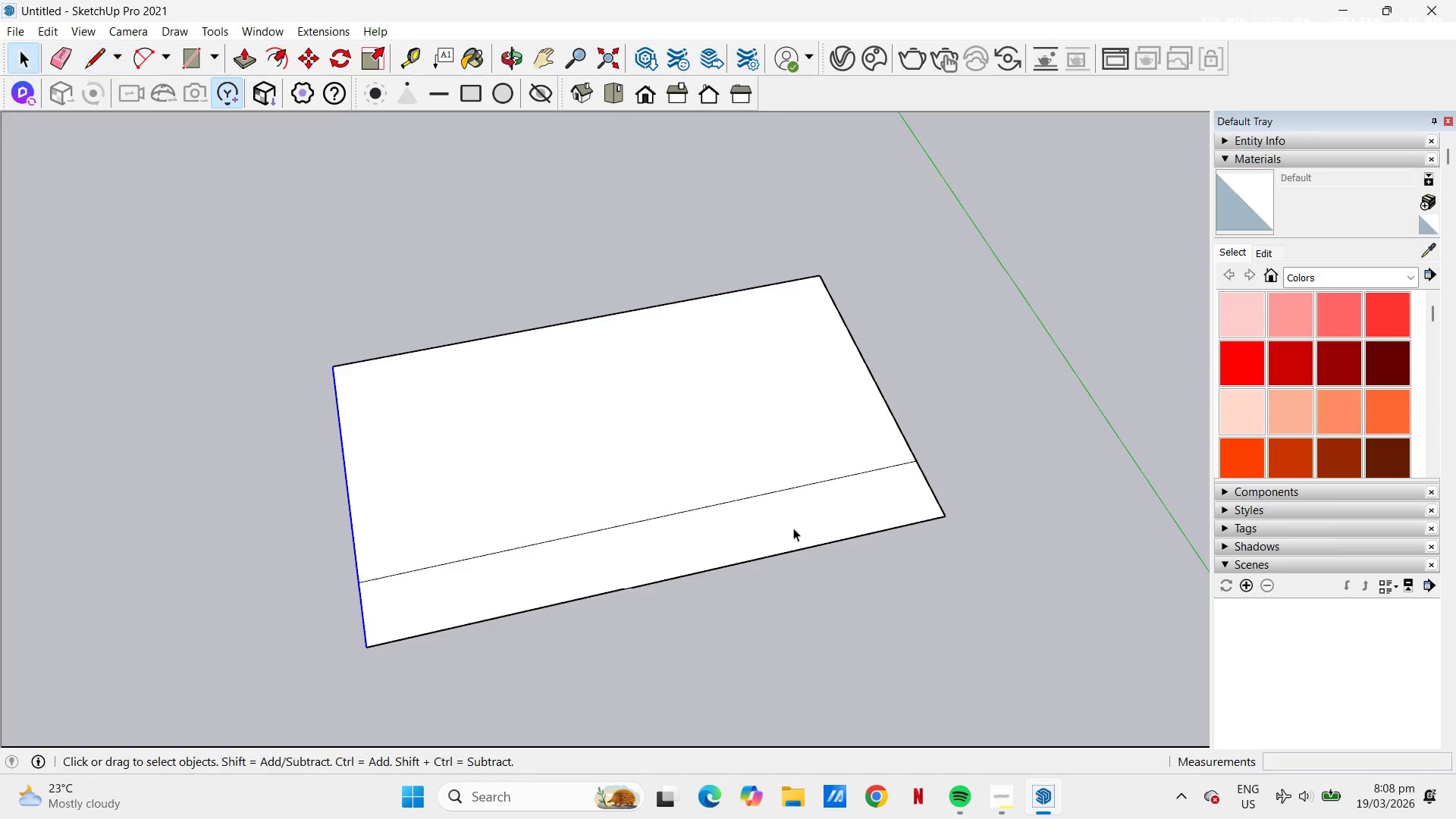 
left_click([792, 528])
 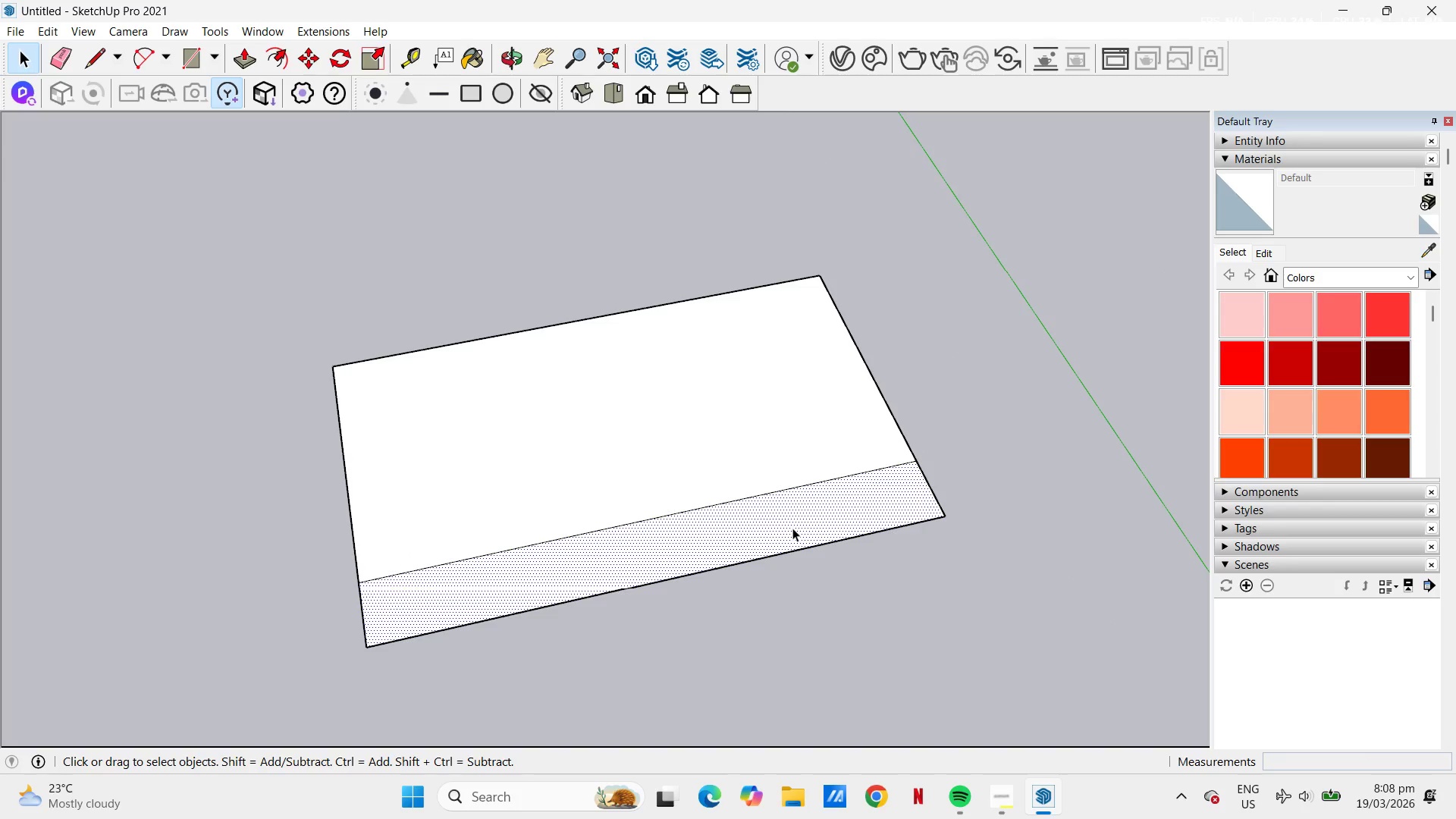 
key(Control+C)
 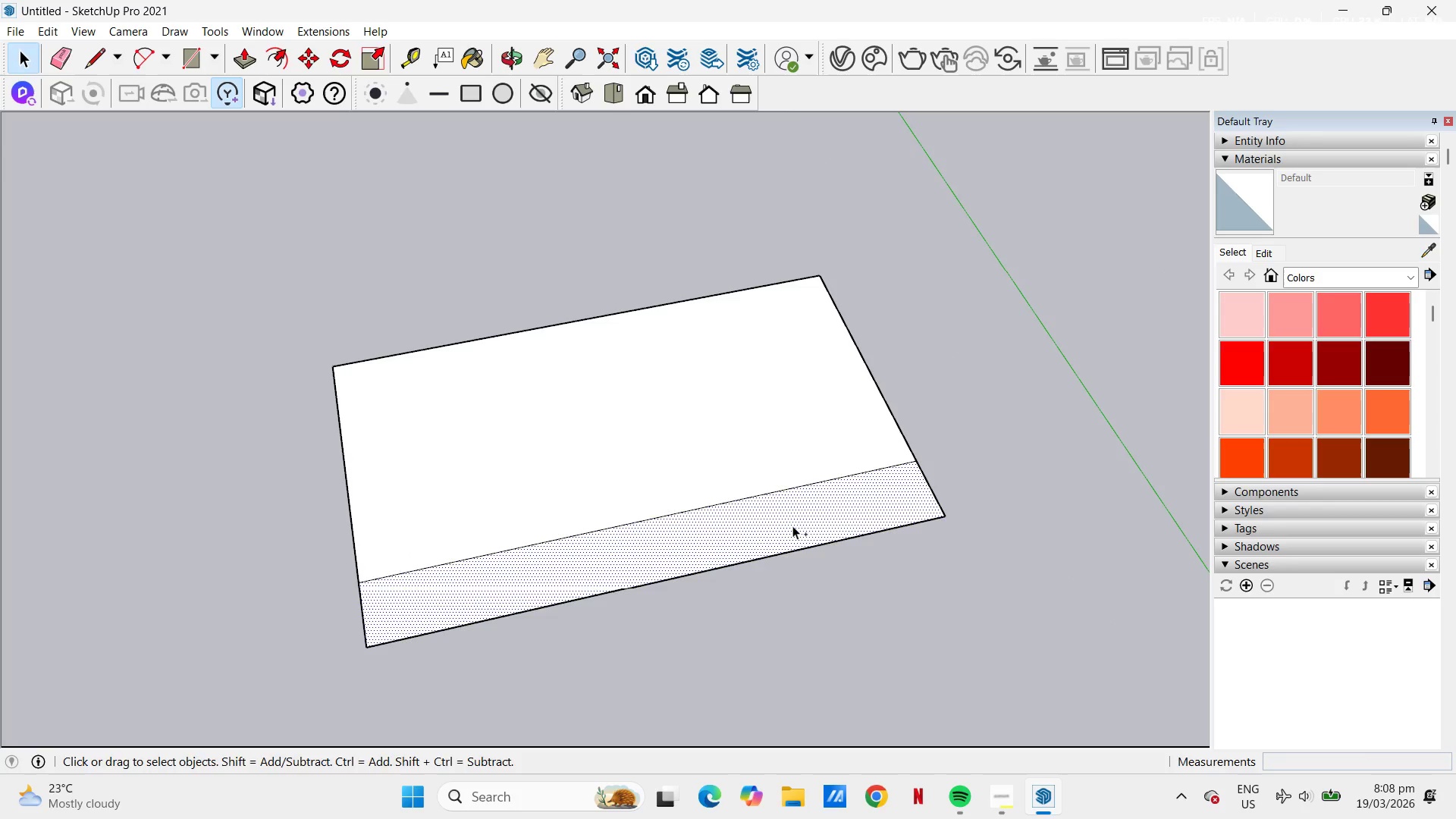 
key(Control+V)
 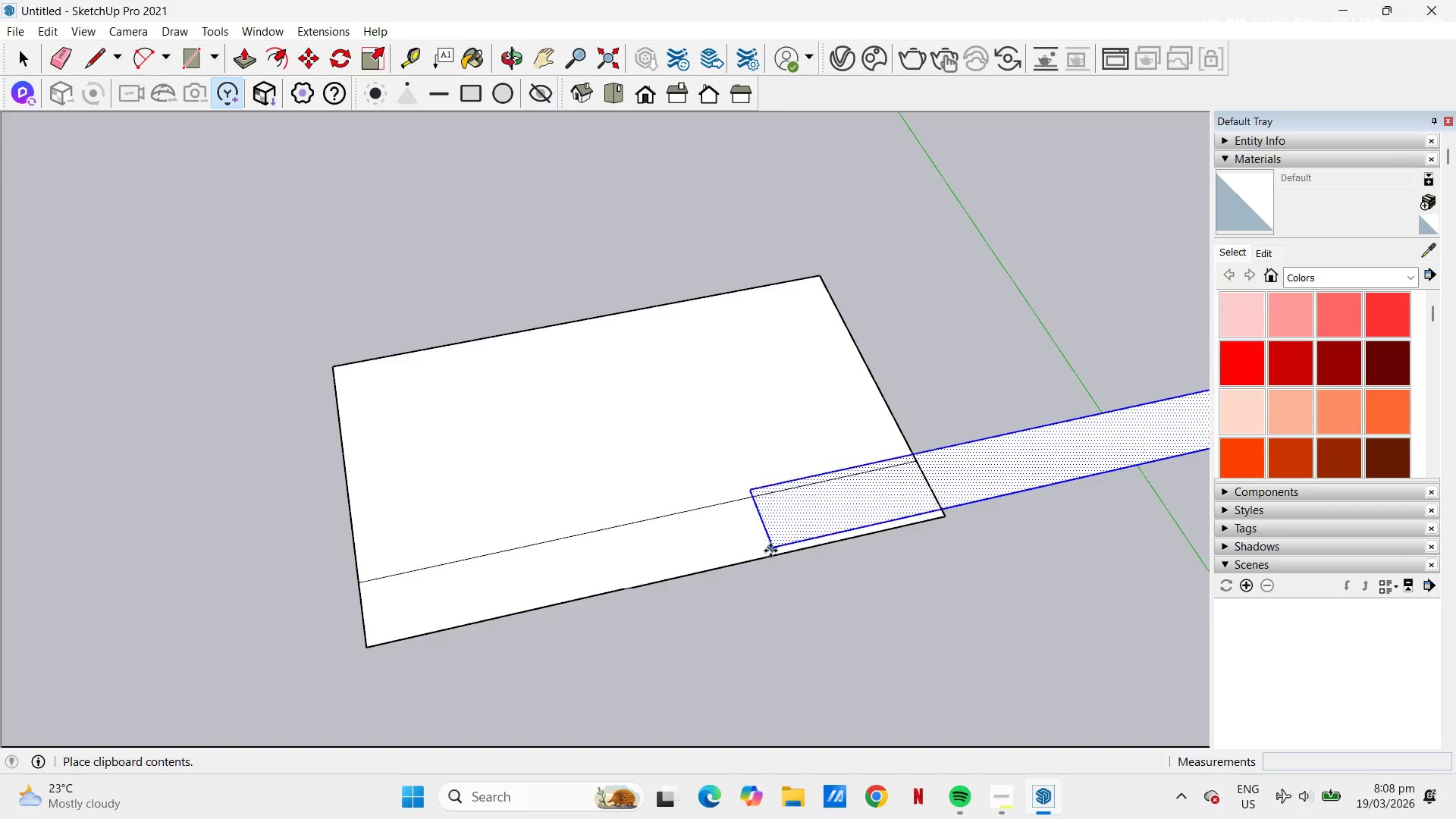 
scroll: coordinate [708, 491], scroll_direction: down, amount: 10.0
 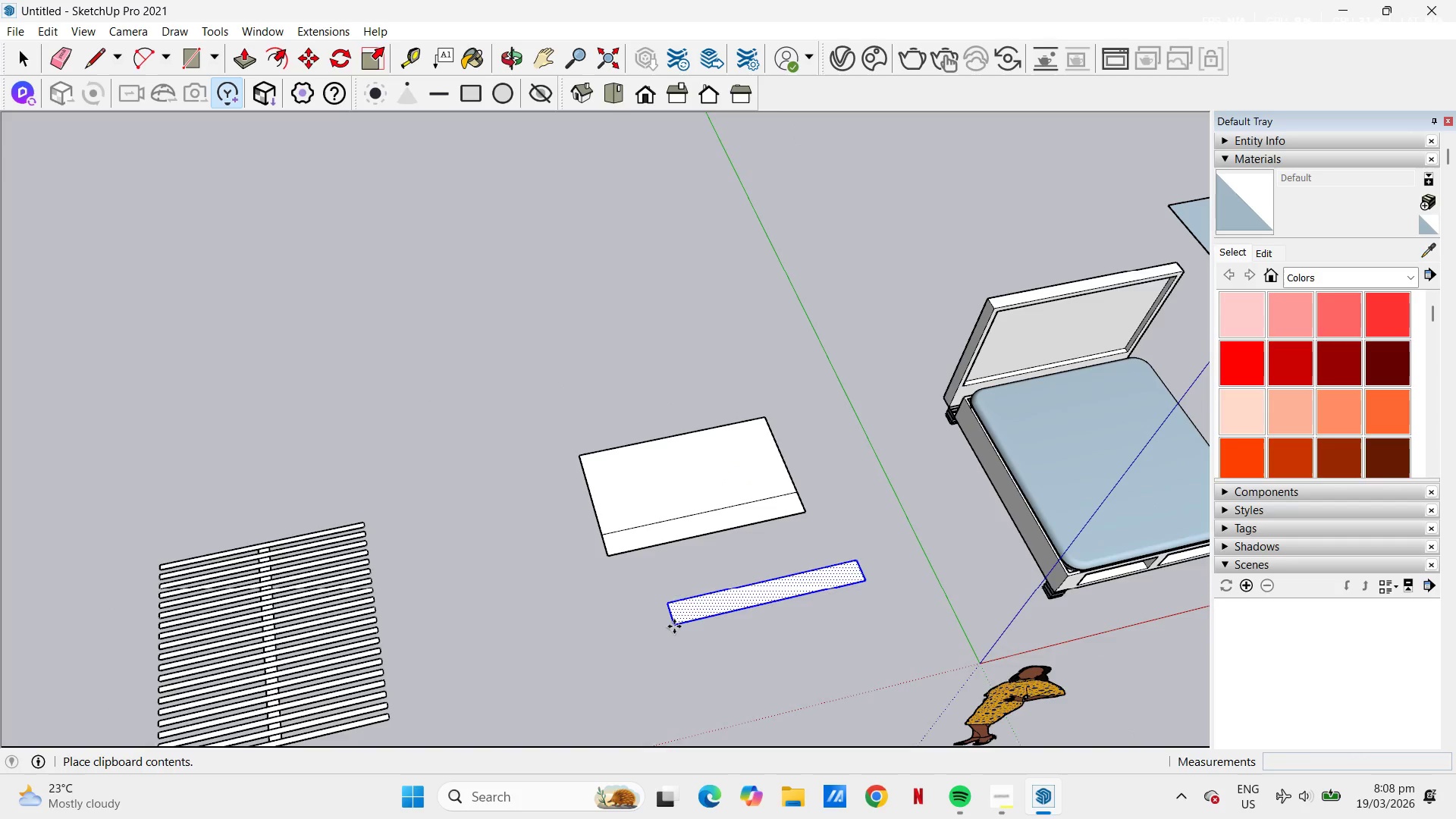 
left_click([654, 626])
 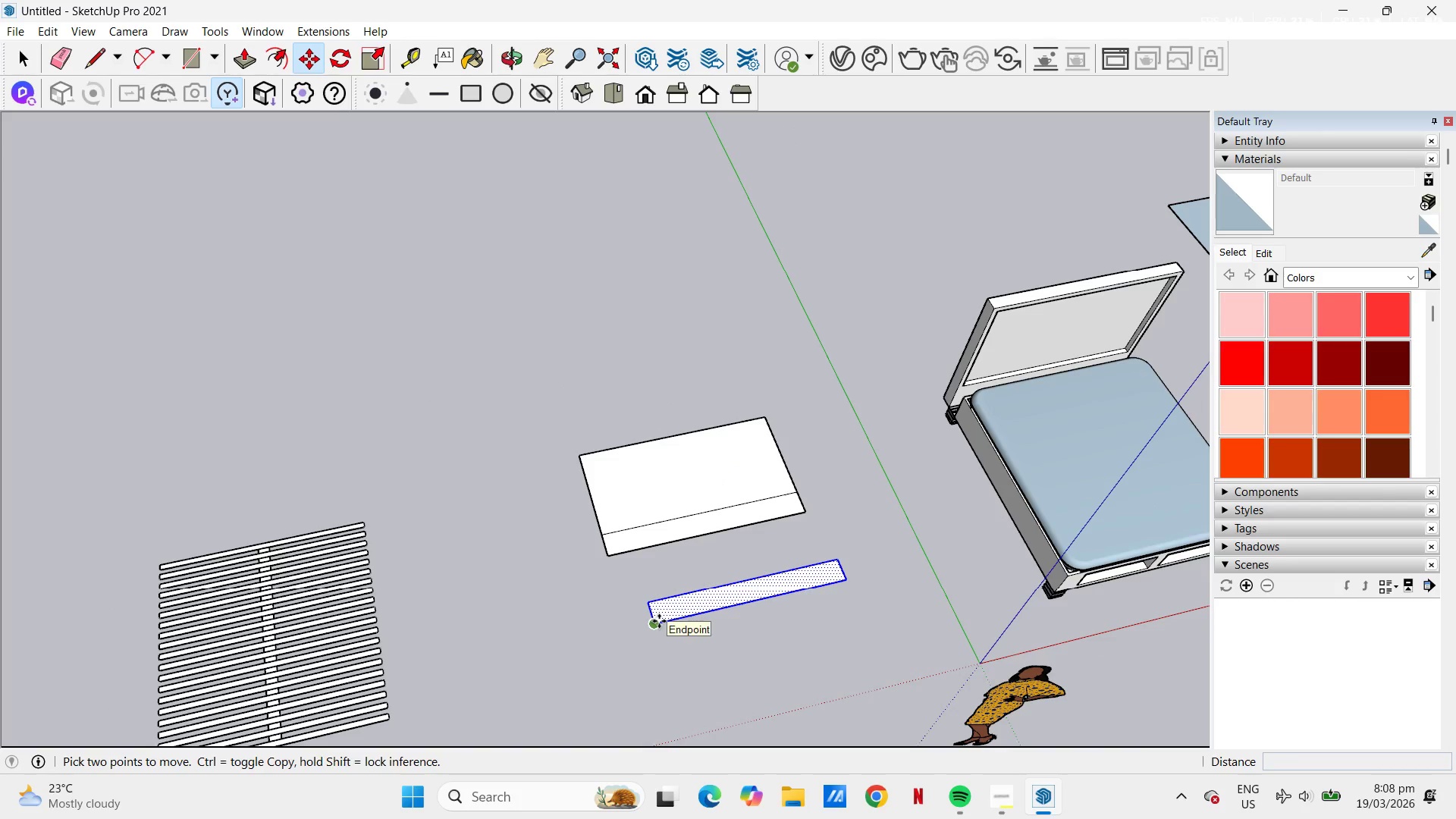 
key(P)
 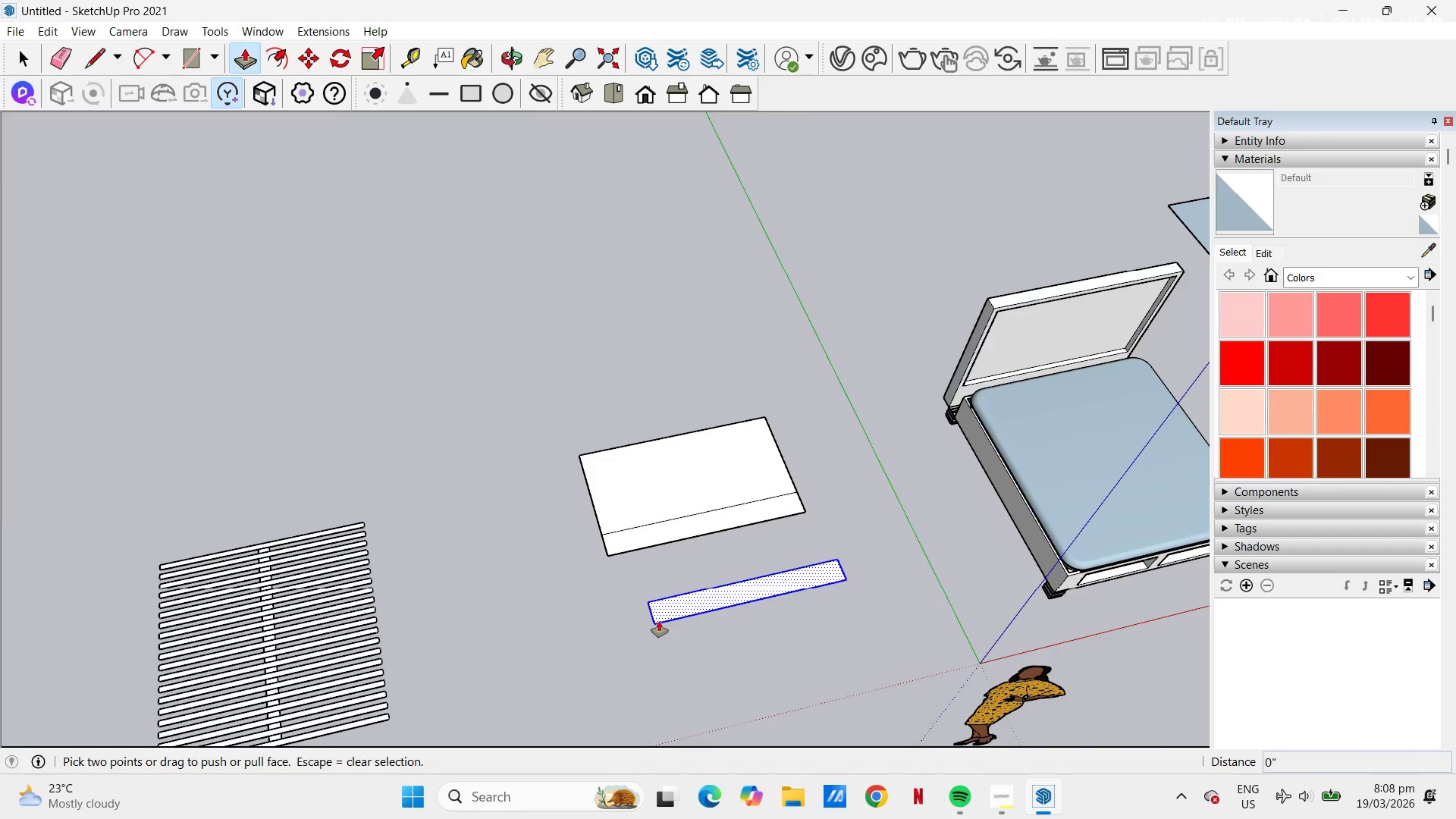 
scroll: coordinate [682, 563], scroll_direction: up, amount: 3.0
 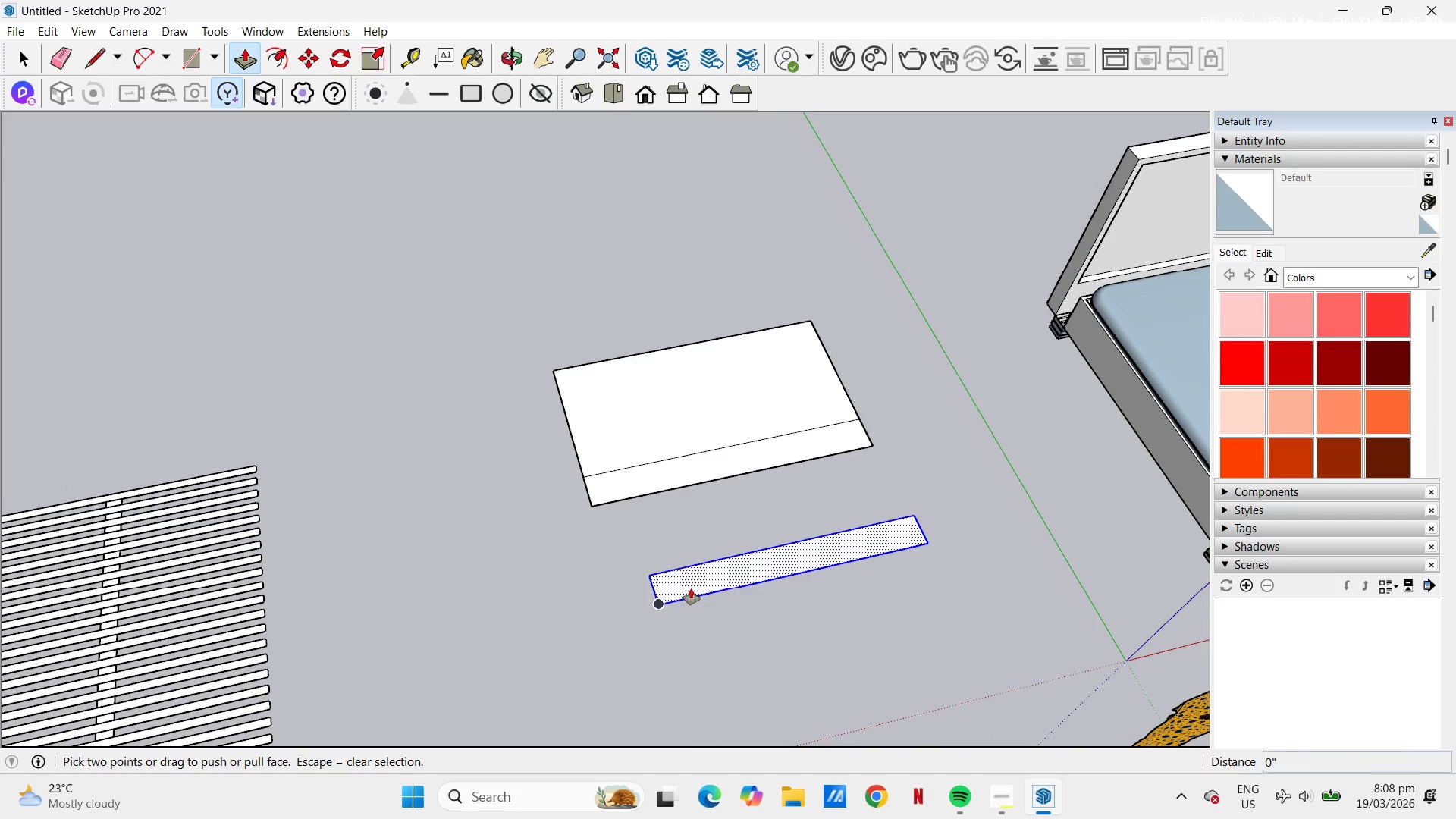 
left_click([691, 590])
 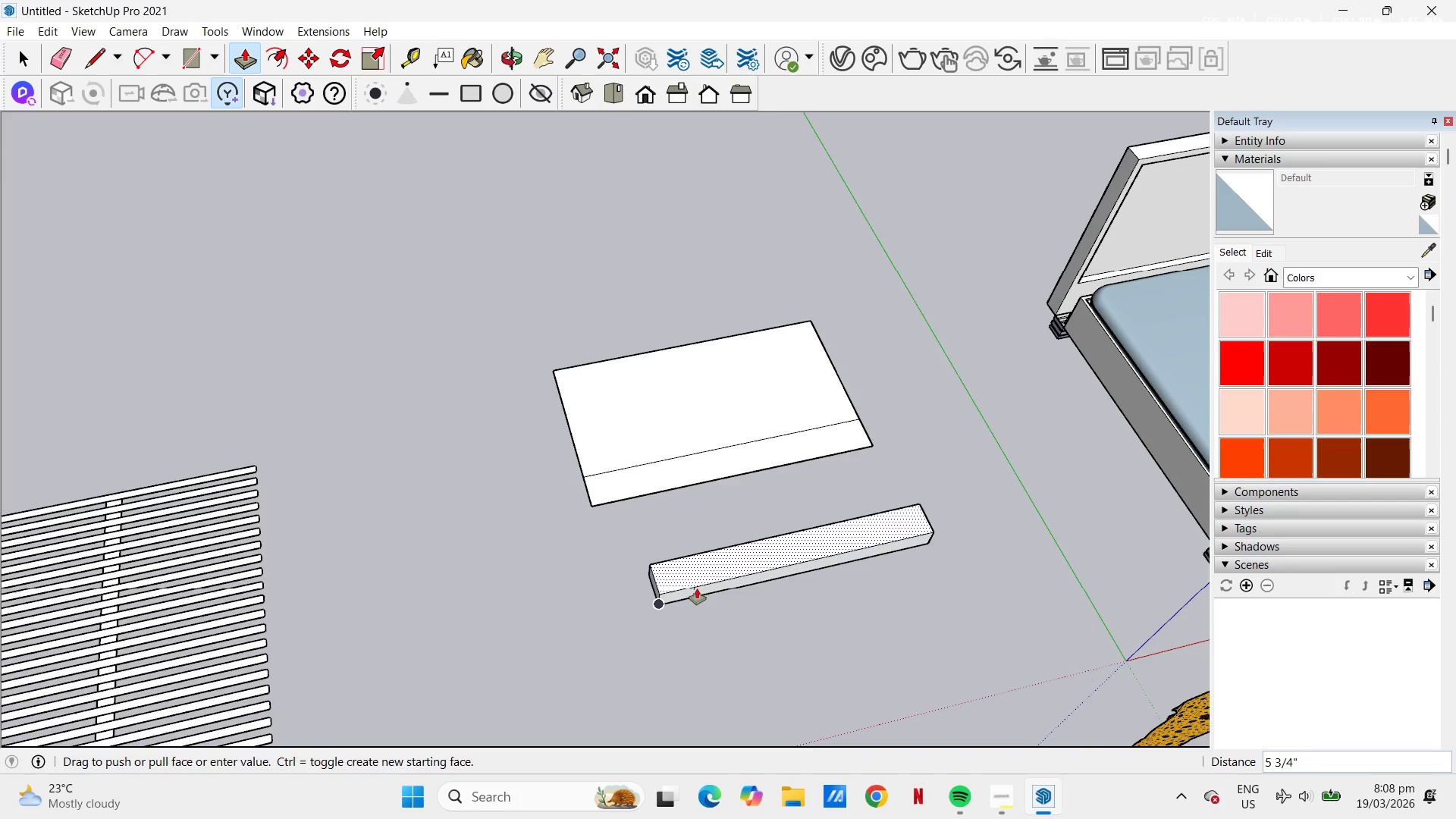 
key(T)
 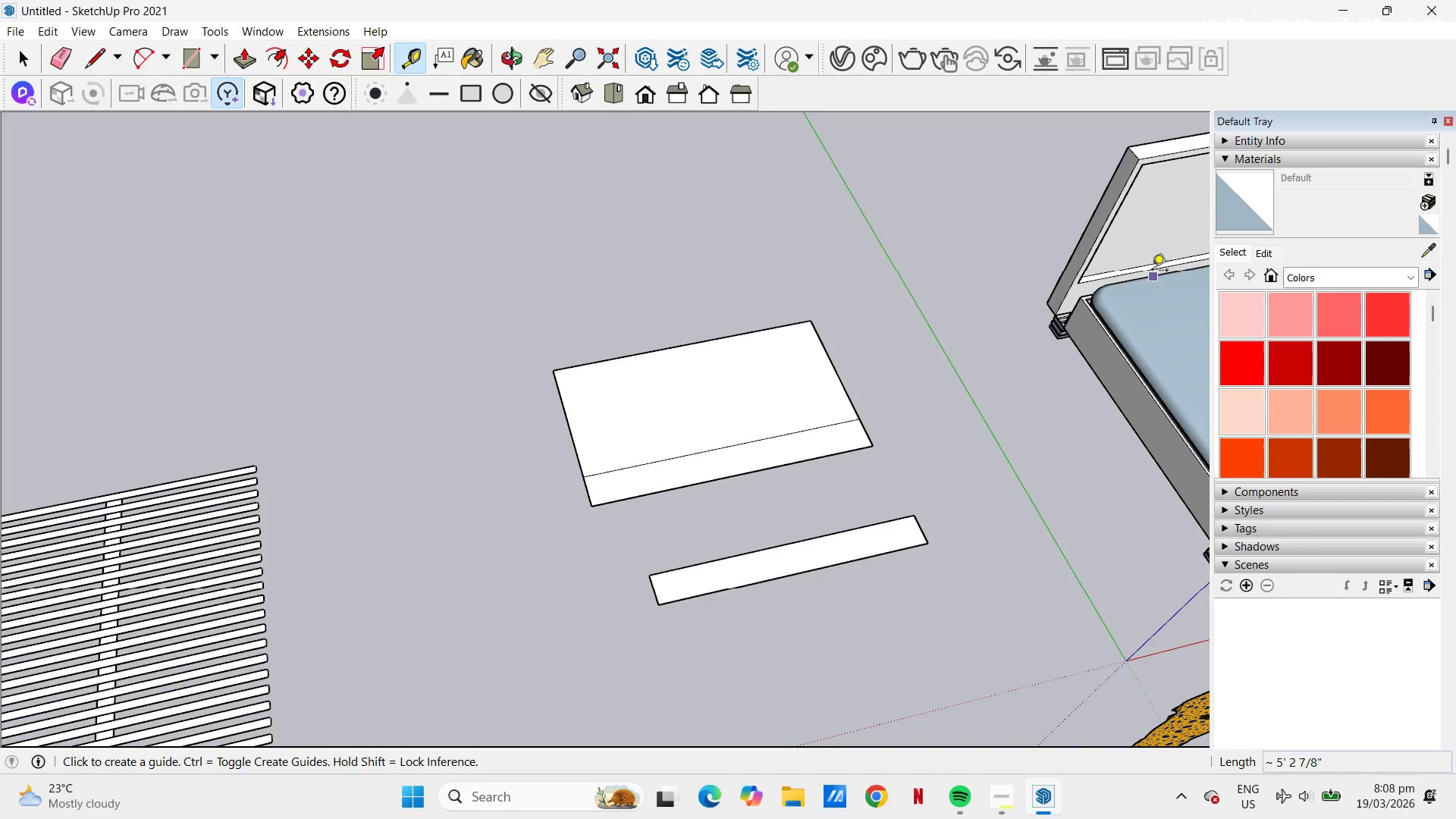 
left_click([1152, 270])
 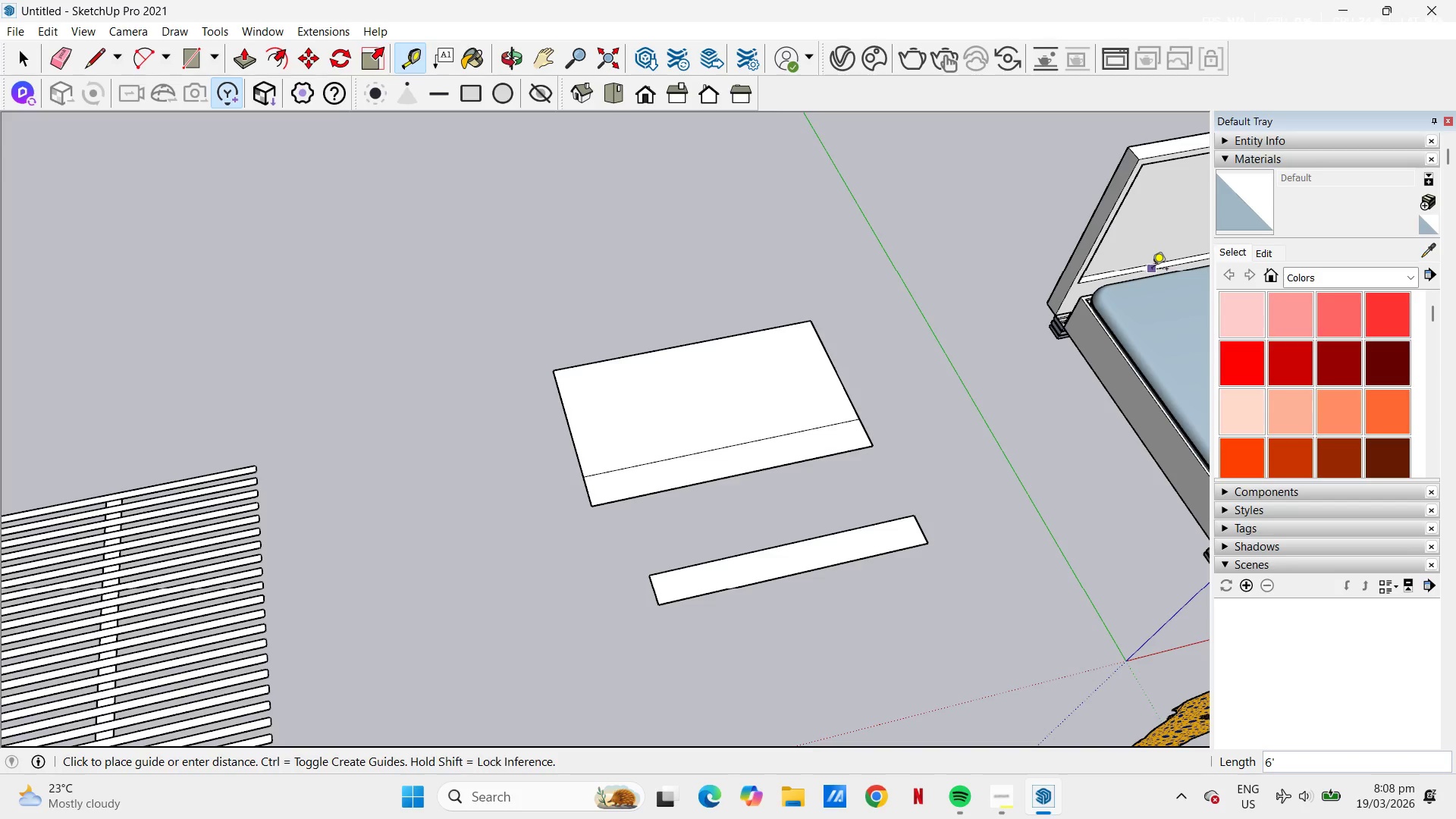 
scroll: coordinate [1152, 269], scroll_direction: up, amount: 4.0
 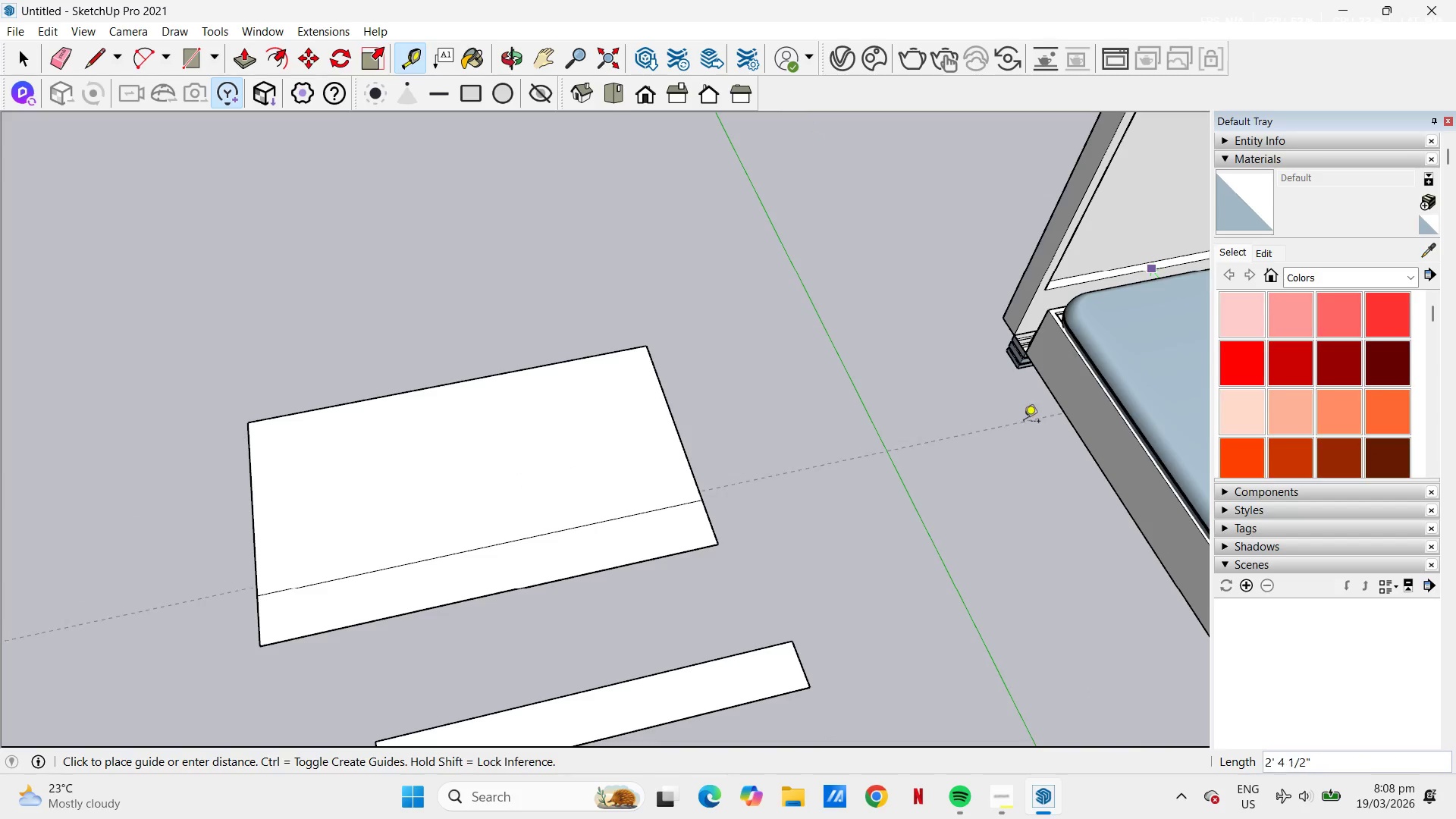 
key(H)
 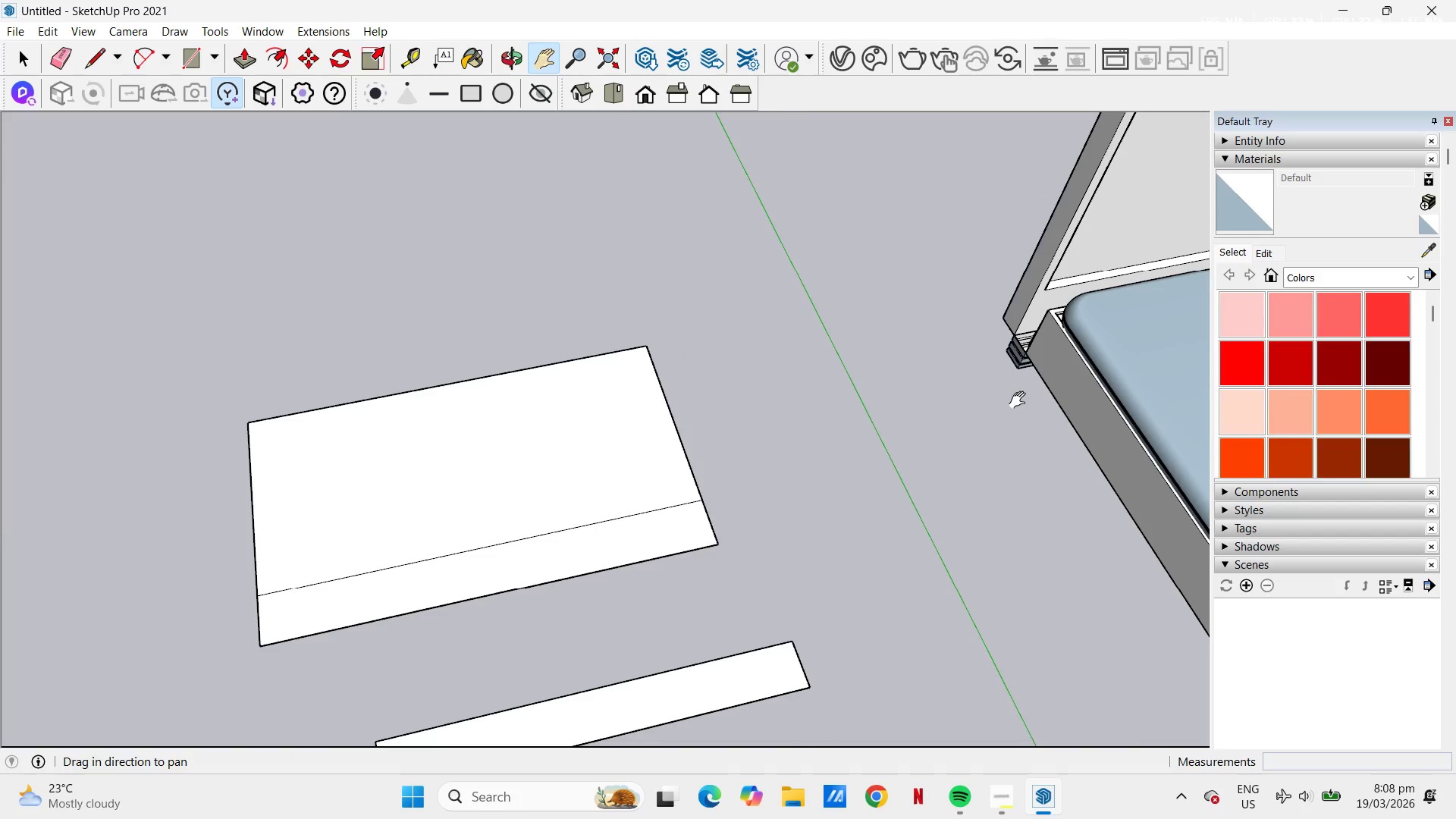 
left_click_drag(start_coordinate=[1000, 400], to_coordinate=[764, 572])
 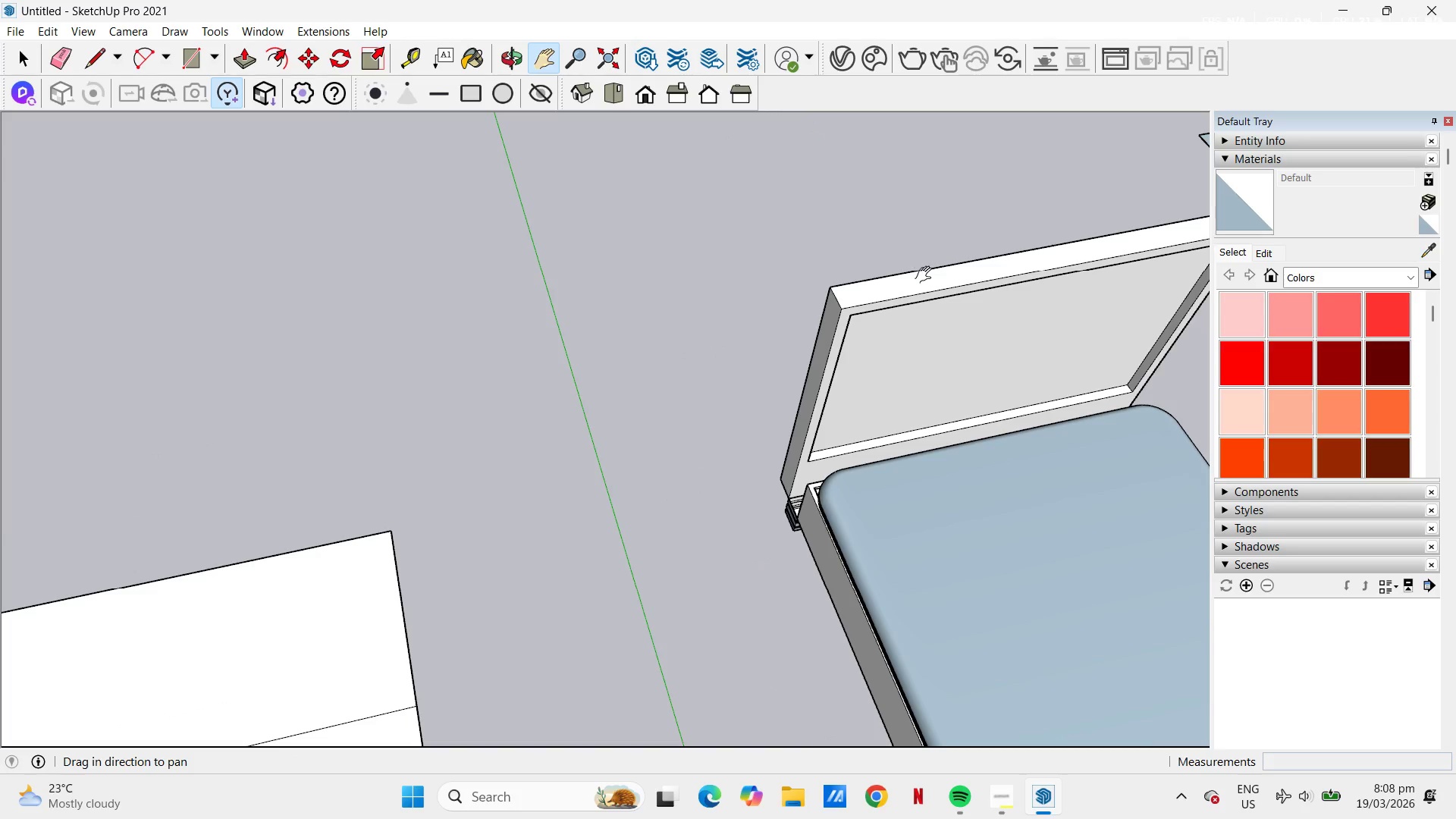 
key(T)
 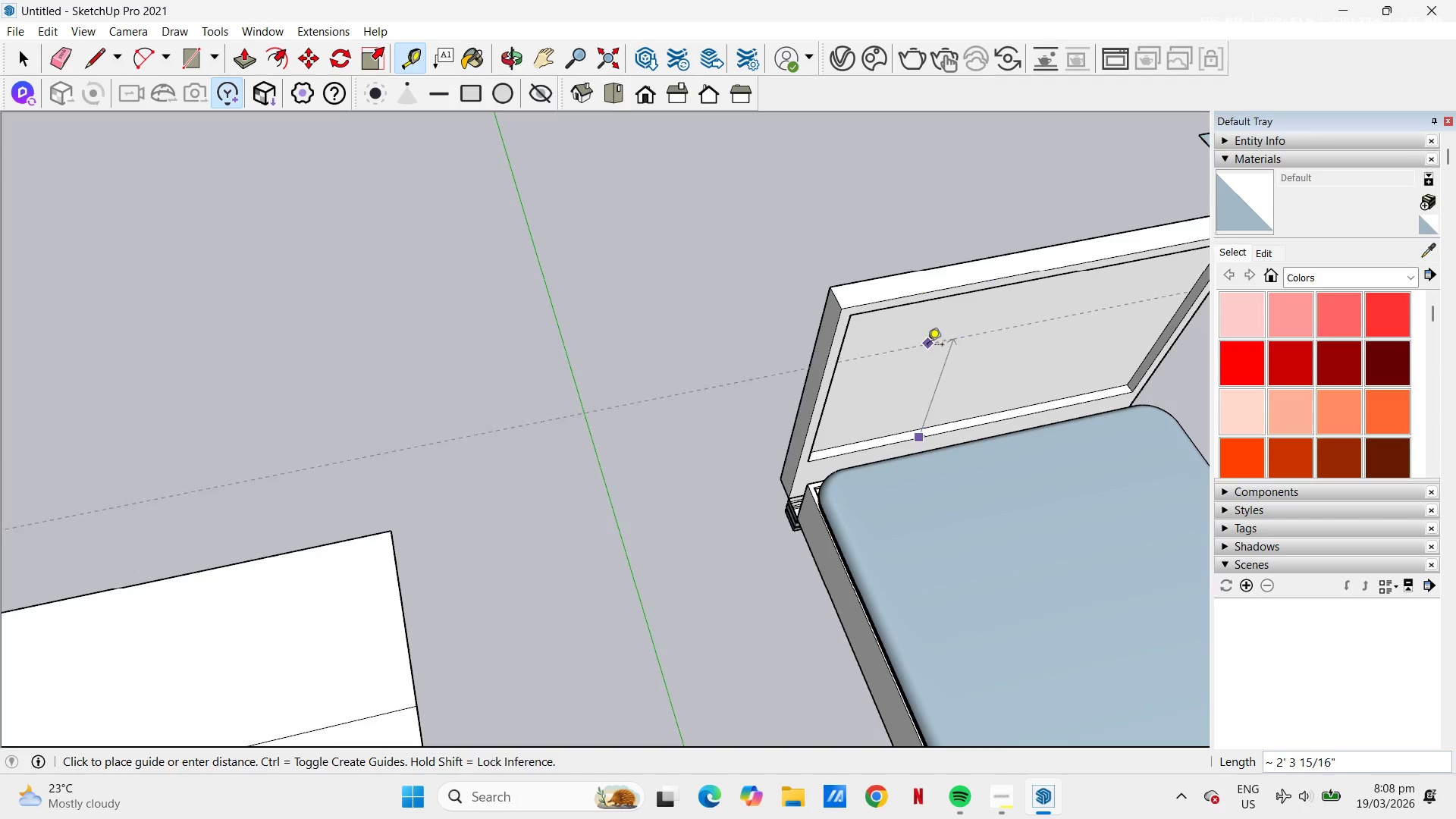 
key(Escape)
 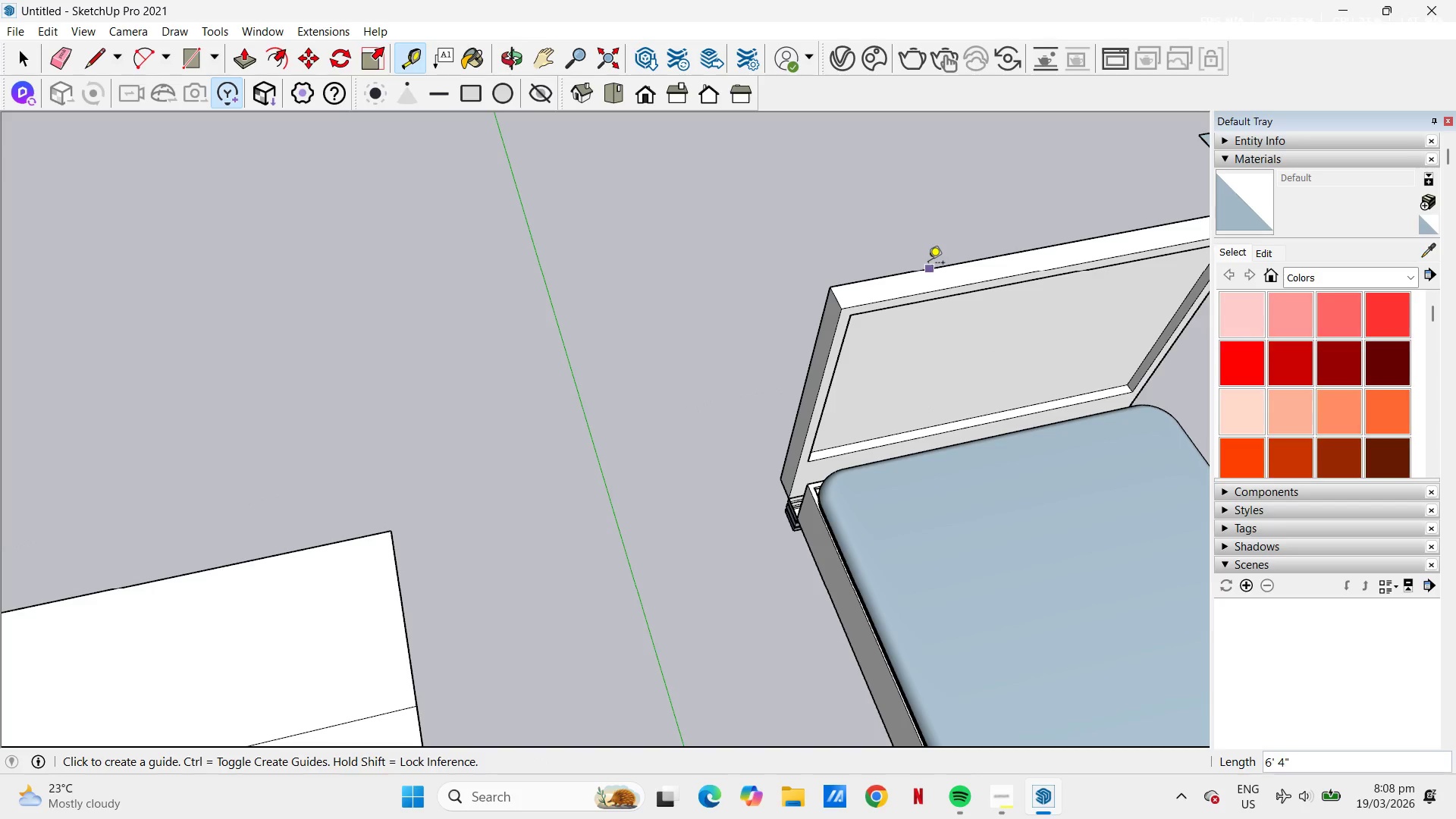 
left_click([928, 265])
 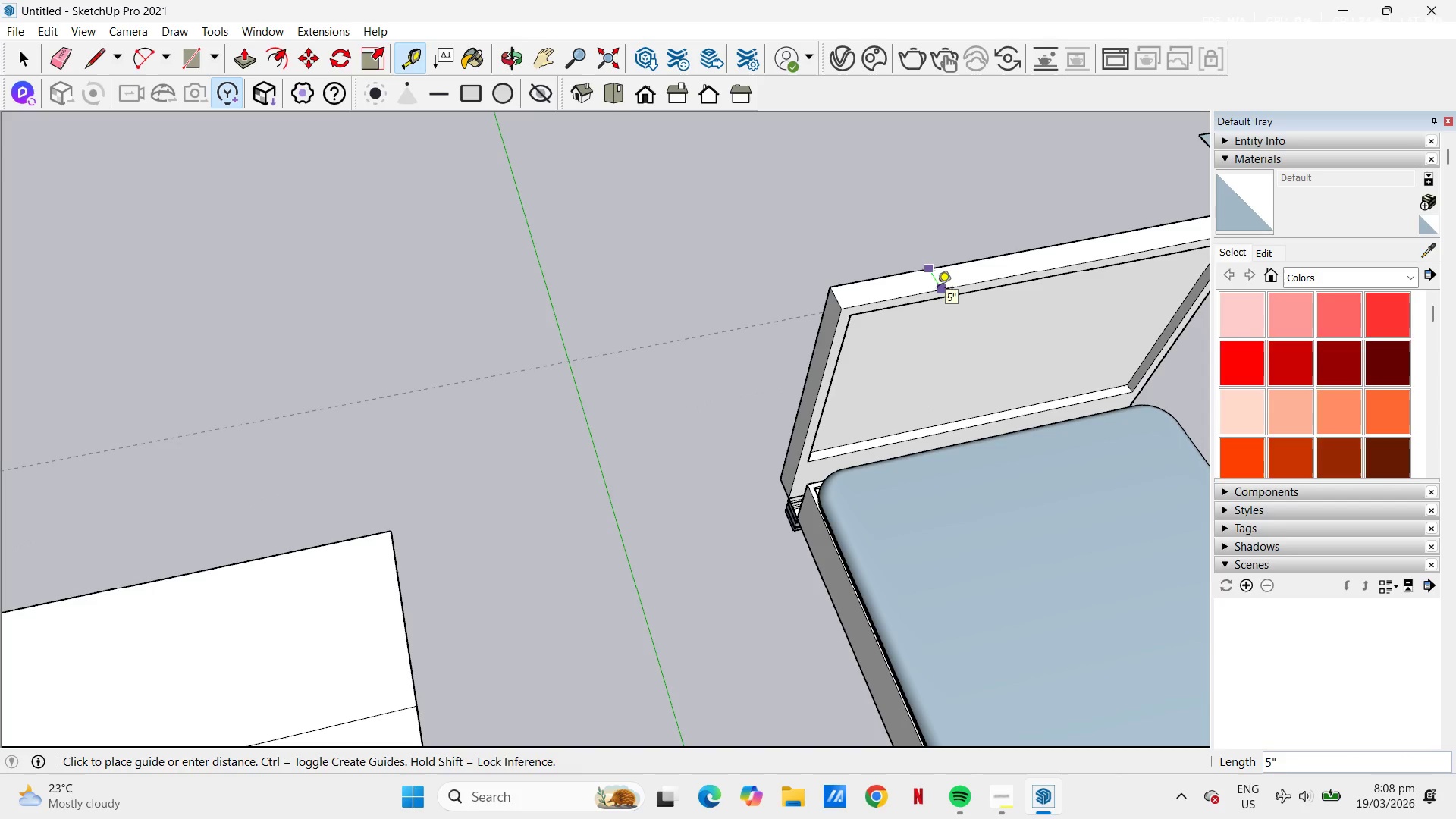 
key(Escape)
 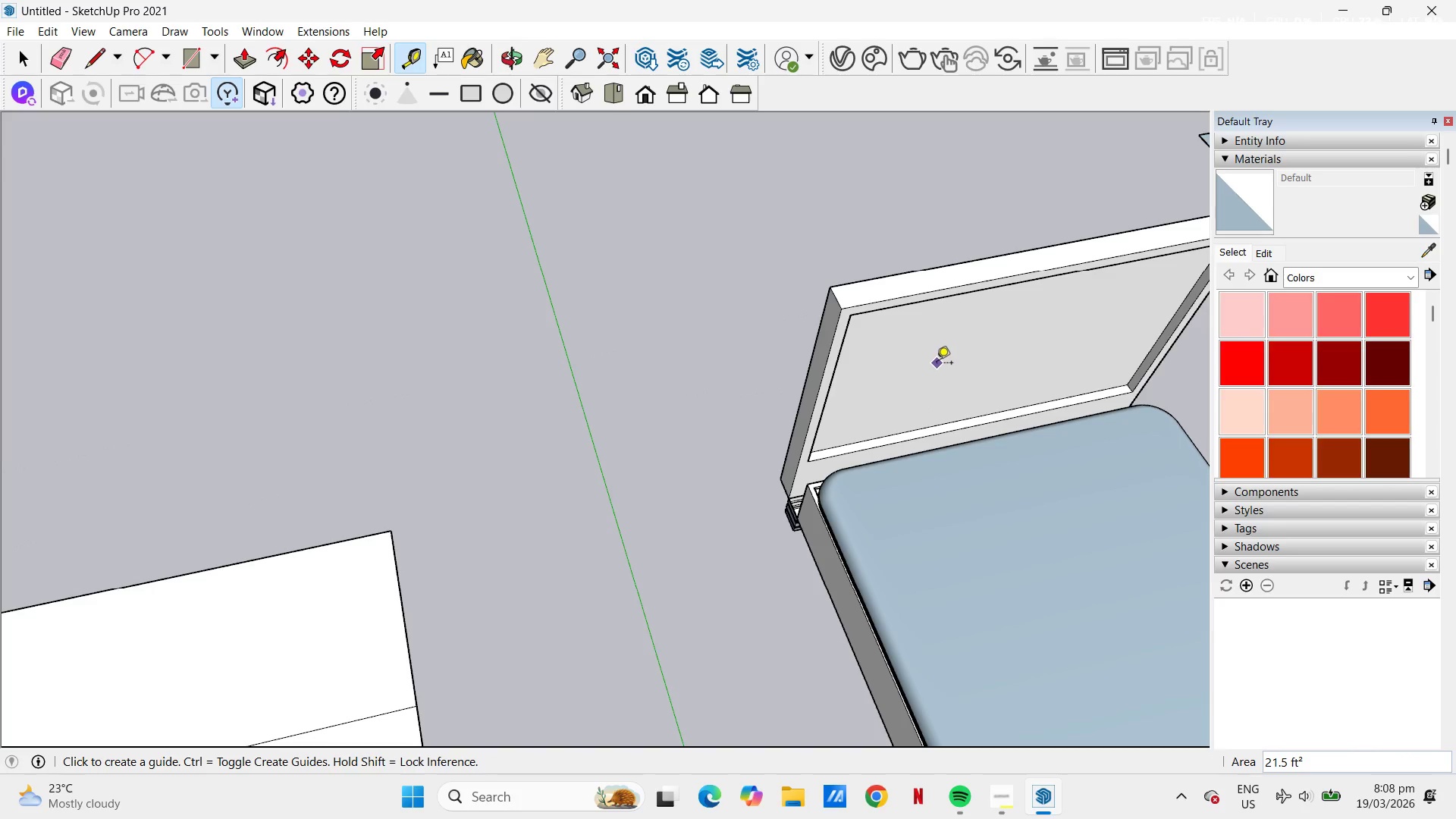 
key(P)
 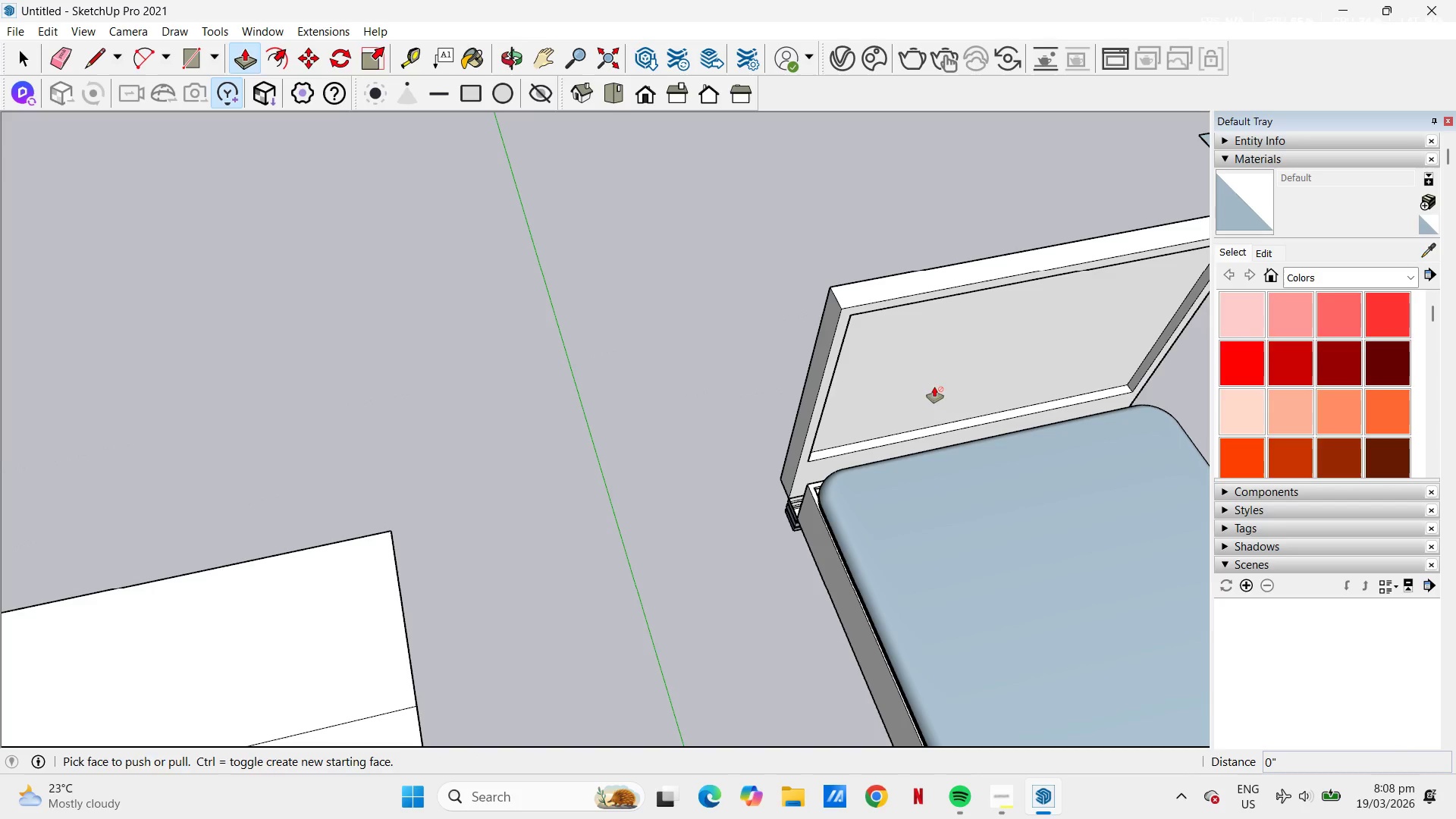 
key(Space)
 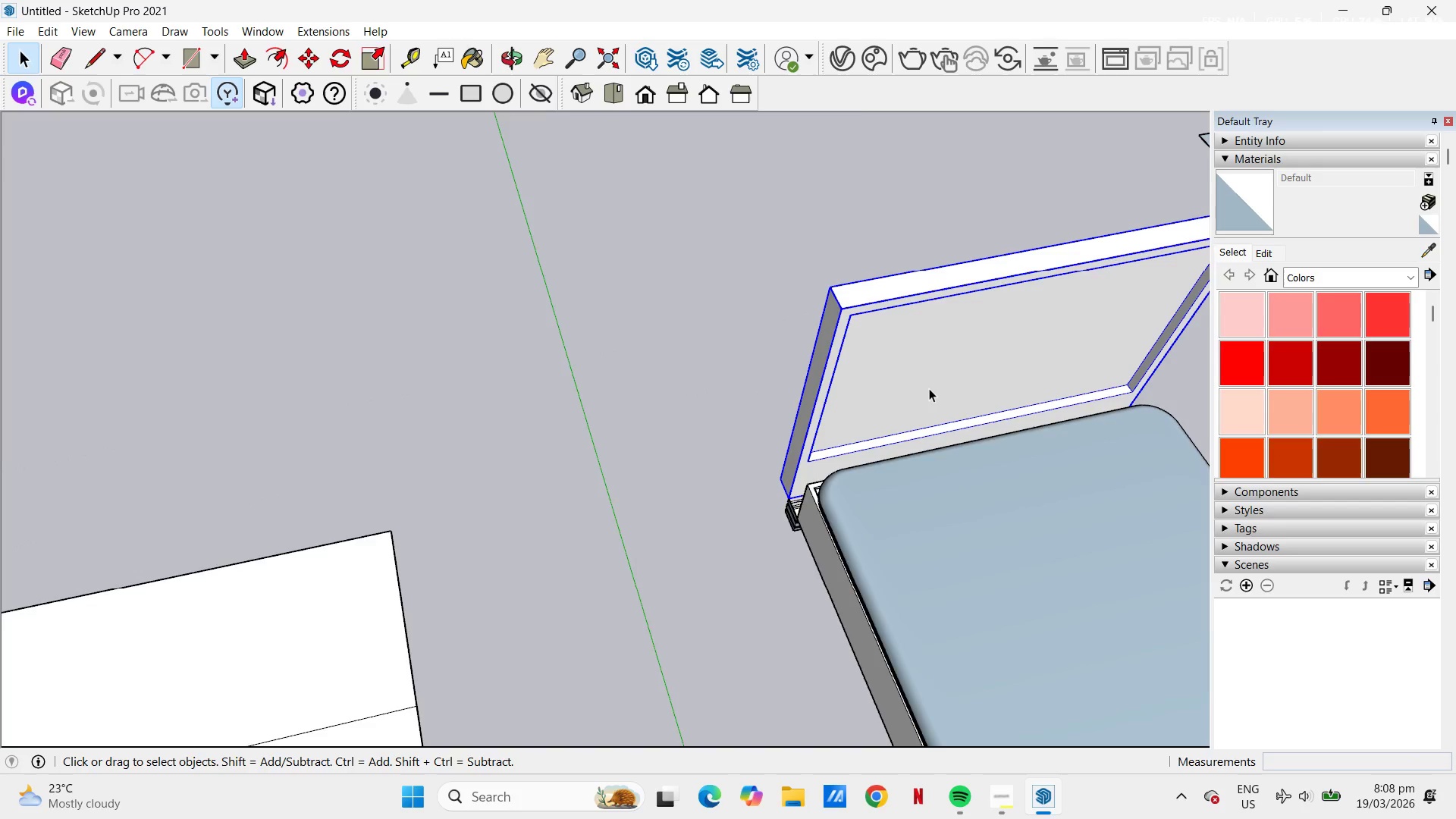 
double_click([929, 388])
 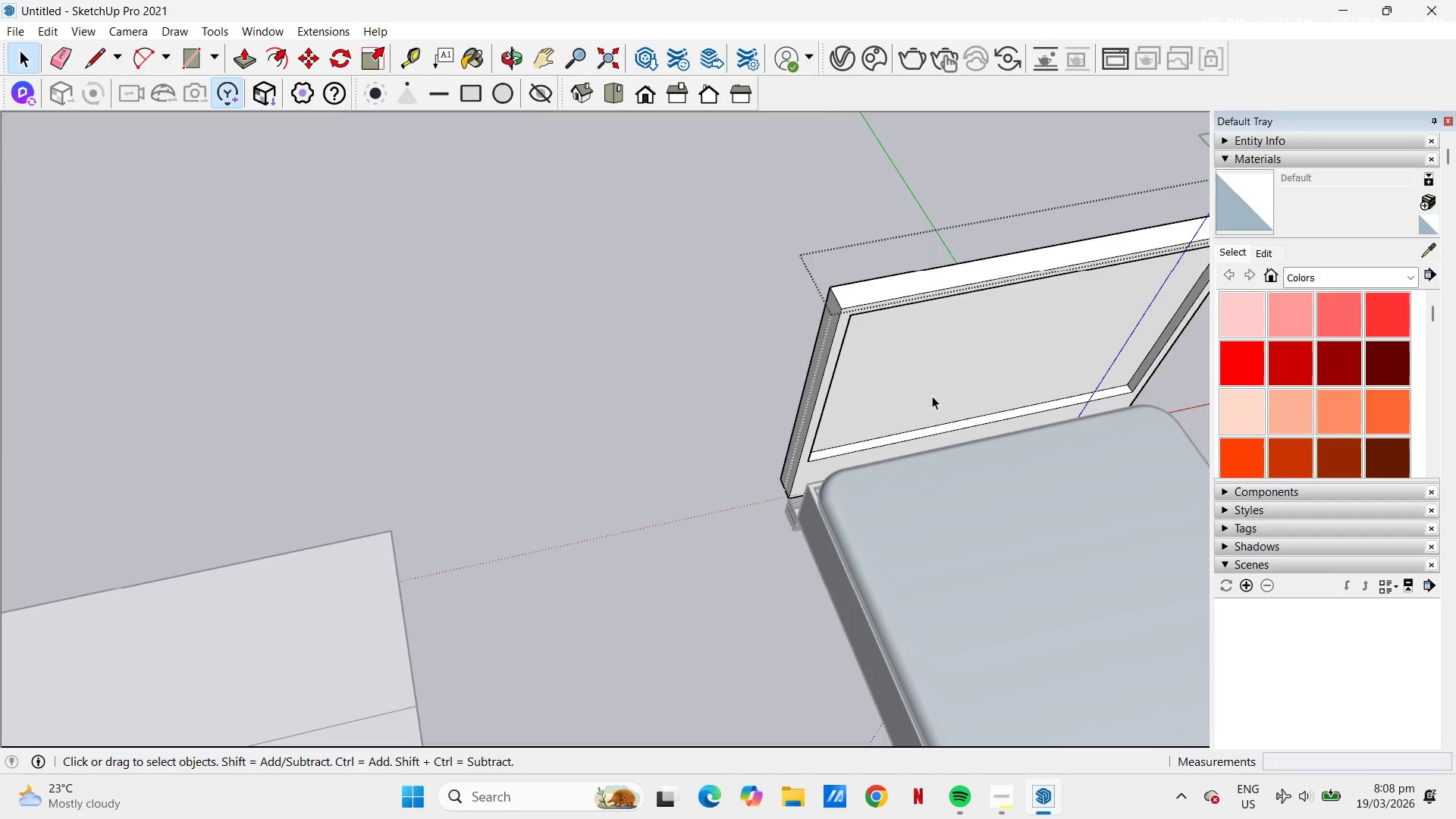 
key(P)
 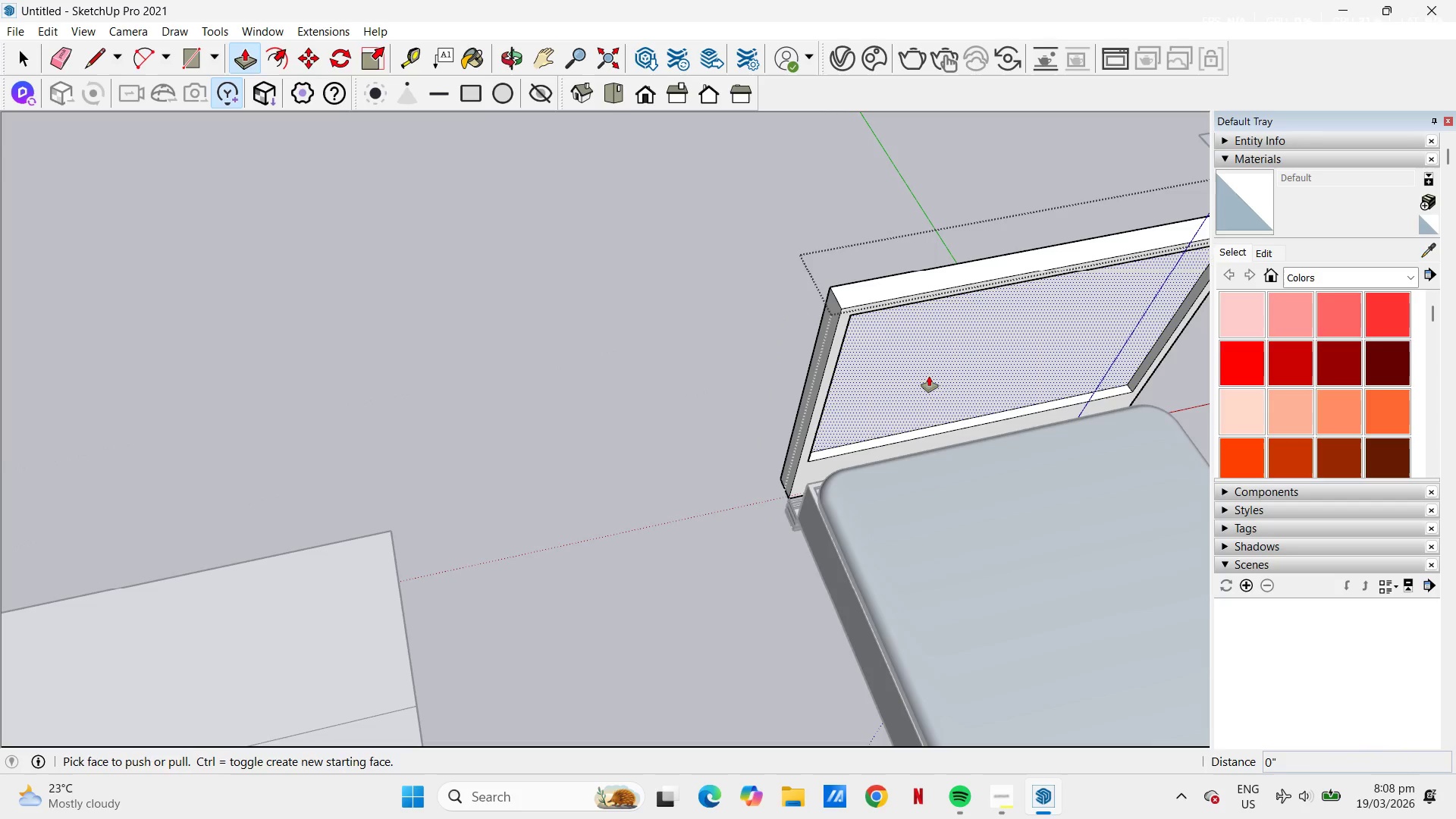 
left_click([929, 375])
 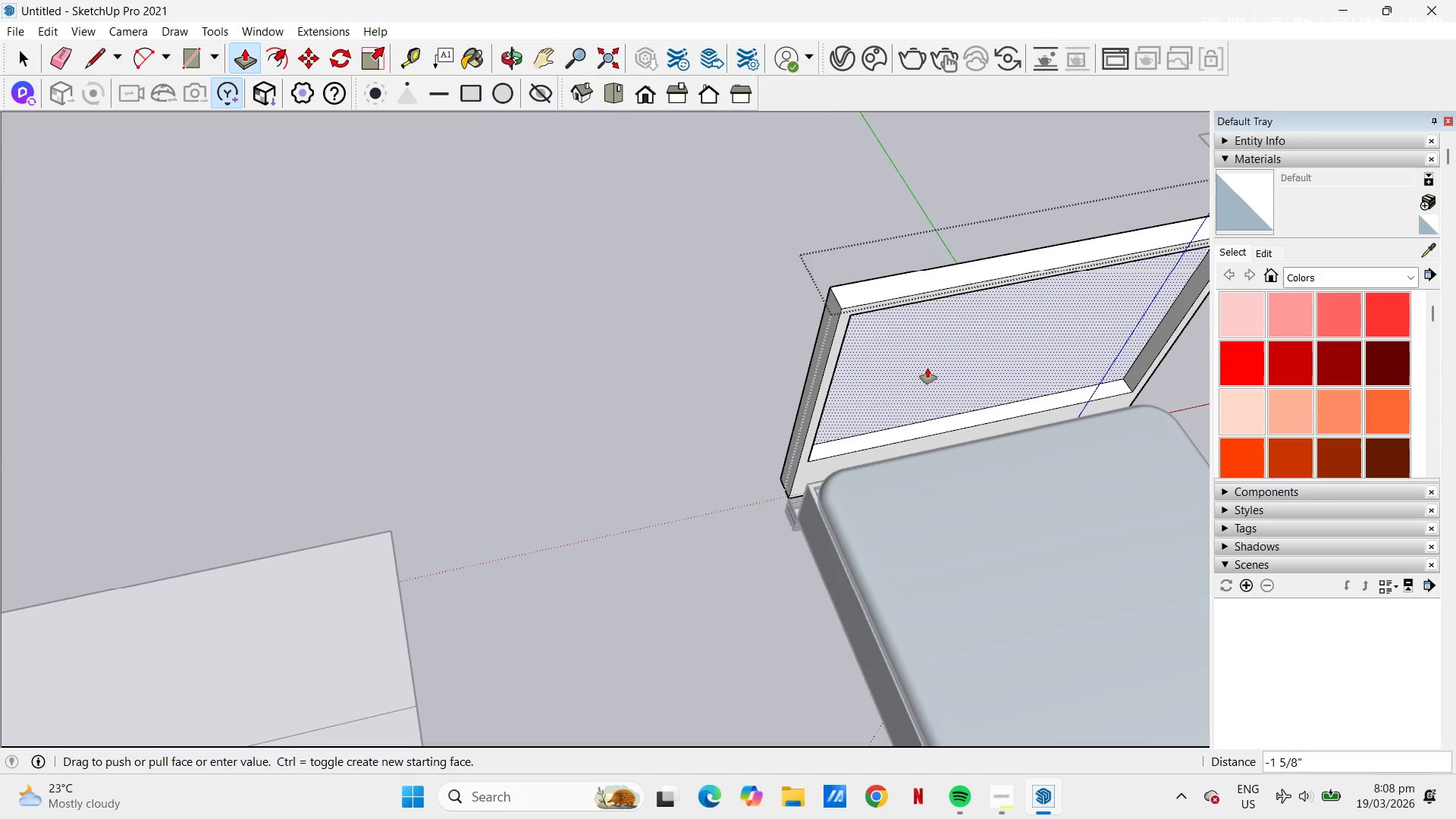 
key(Numpad2)
 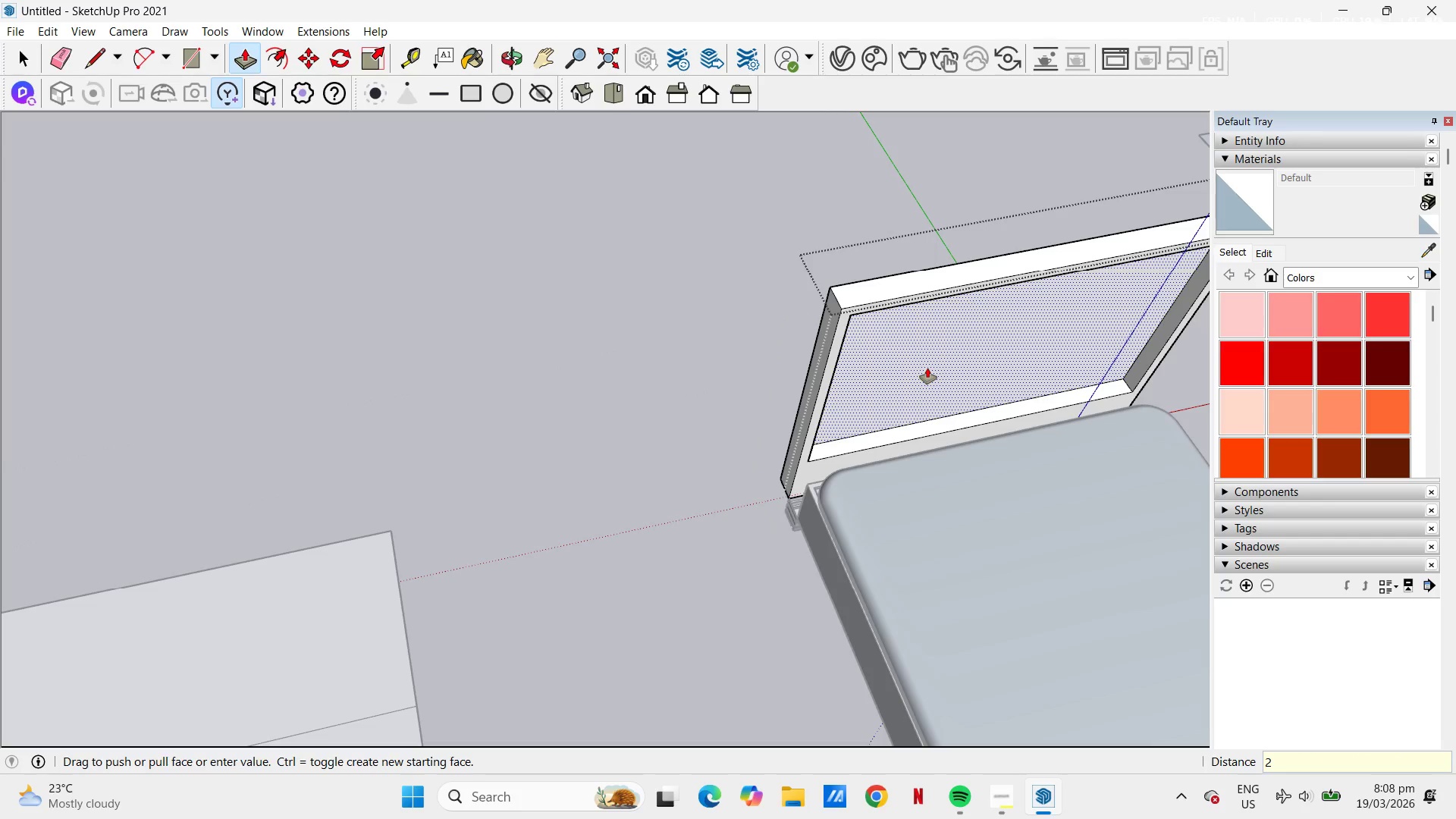 
key(NumpadEnter)
 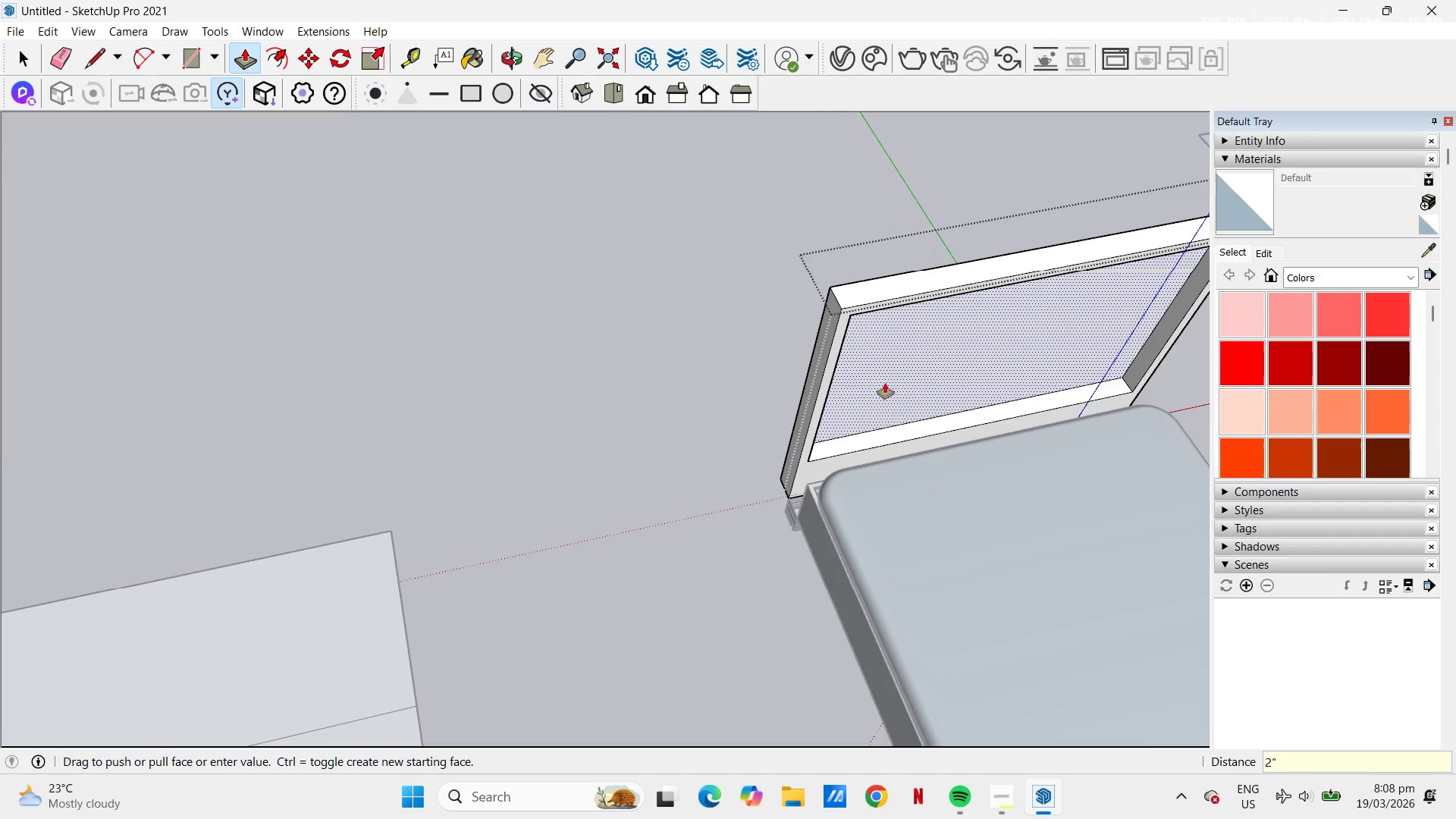 
key(Space)
 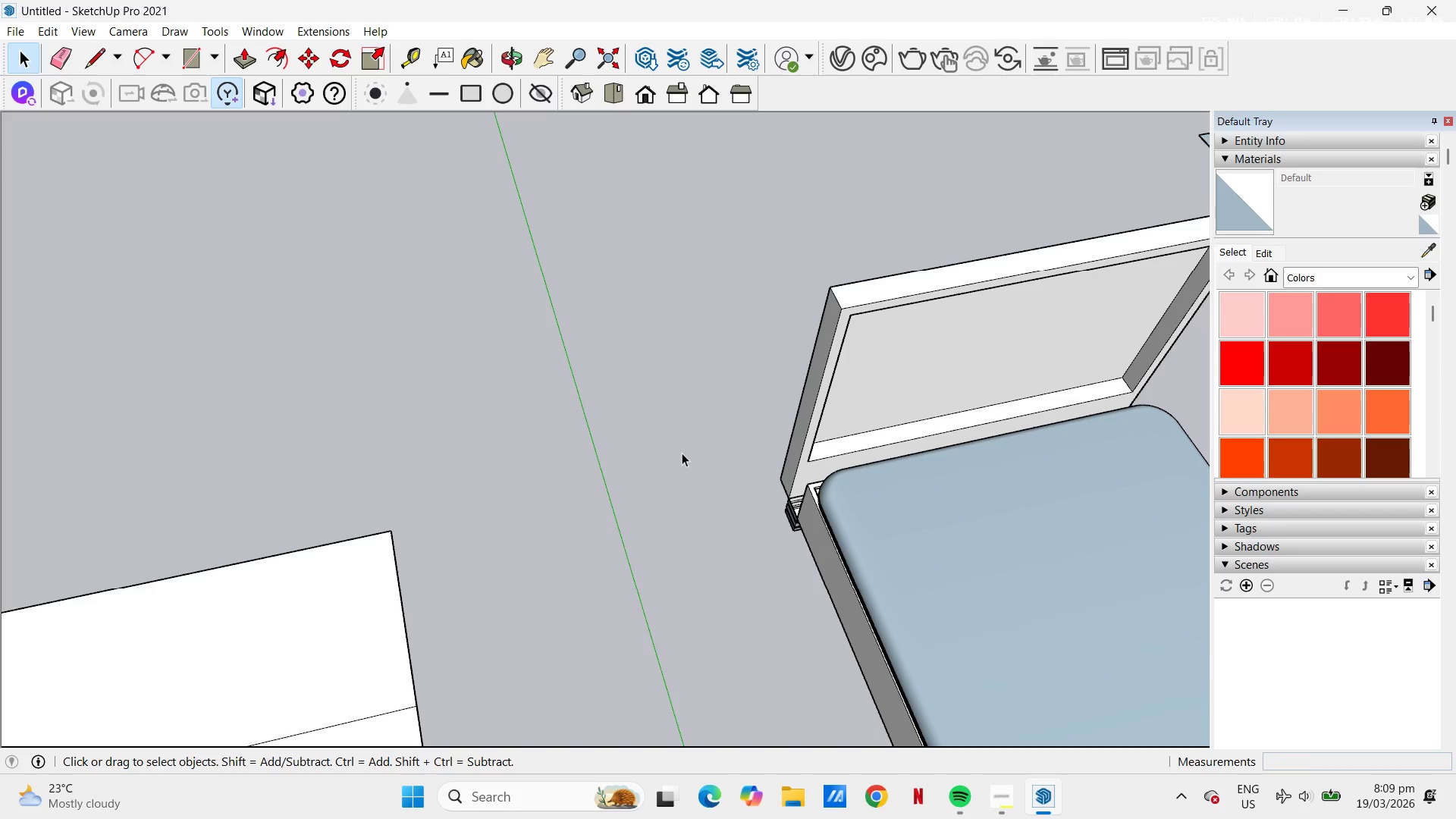 
key(H)
 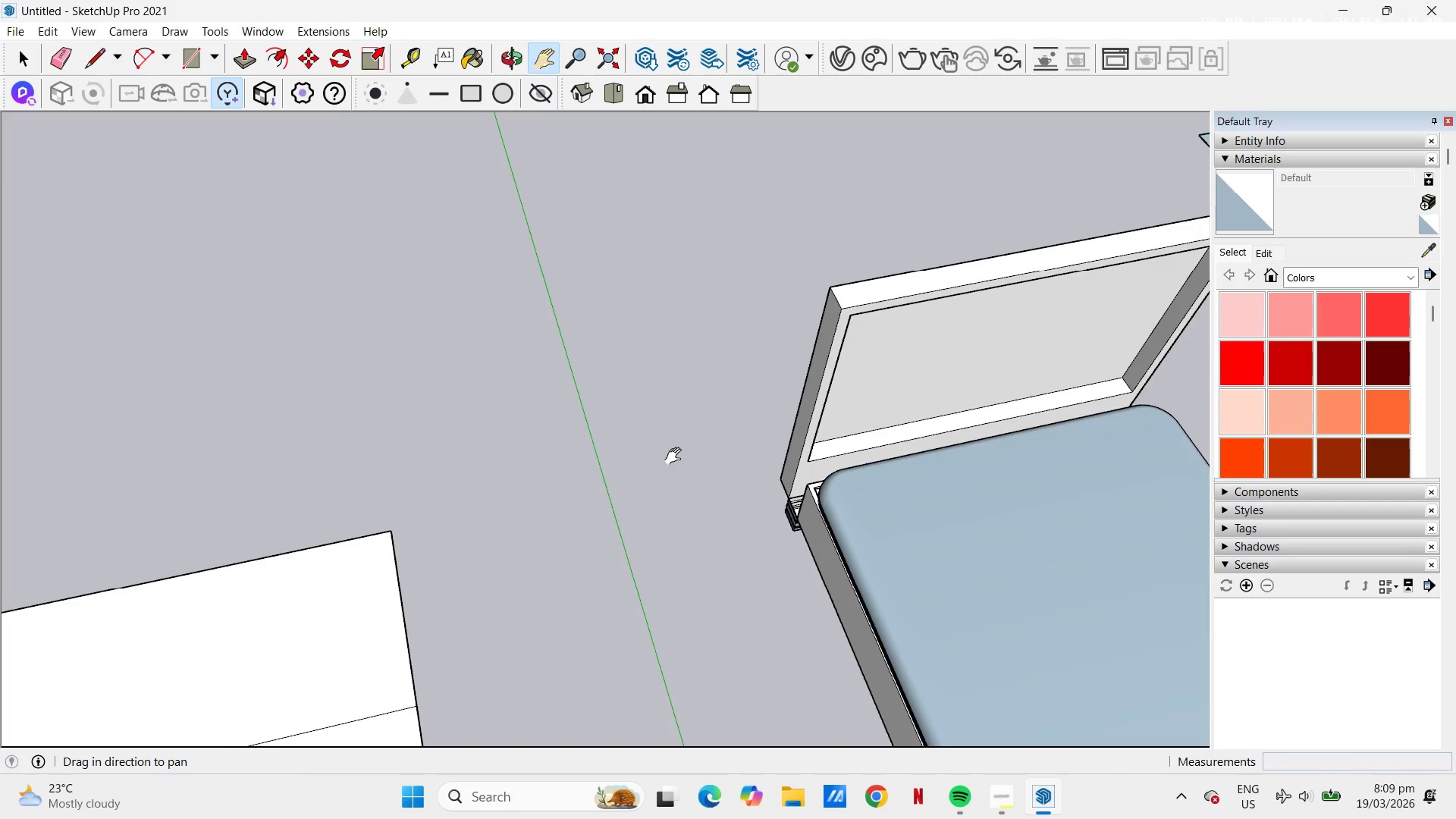 
left_click_drag(start_coordinate=[665, 452], to_coordinate=[855, 251])
 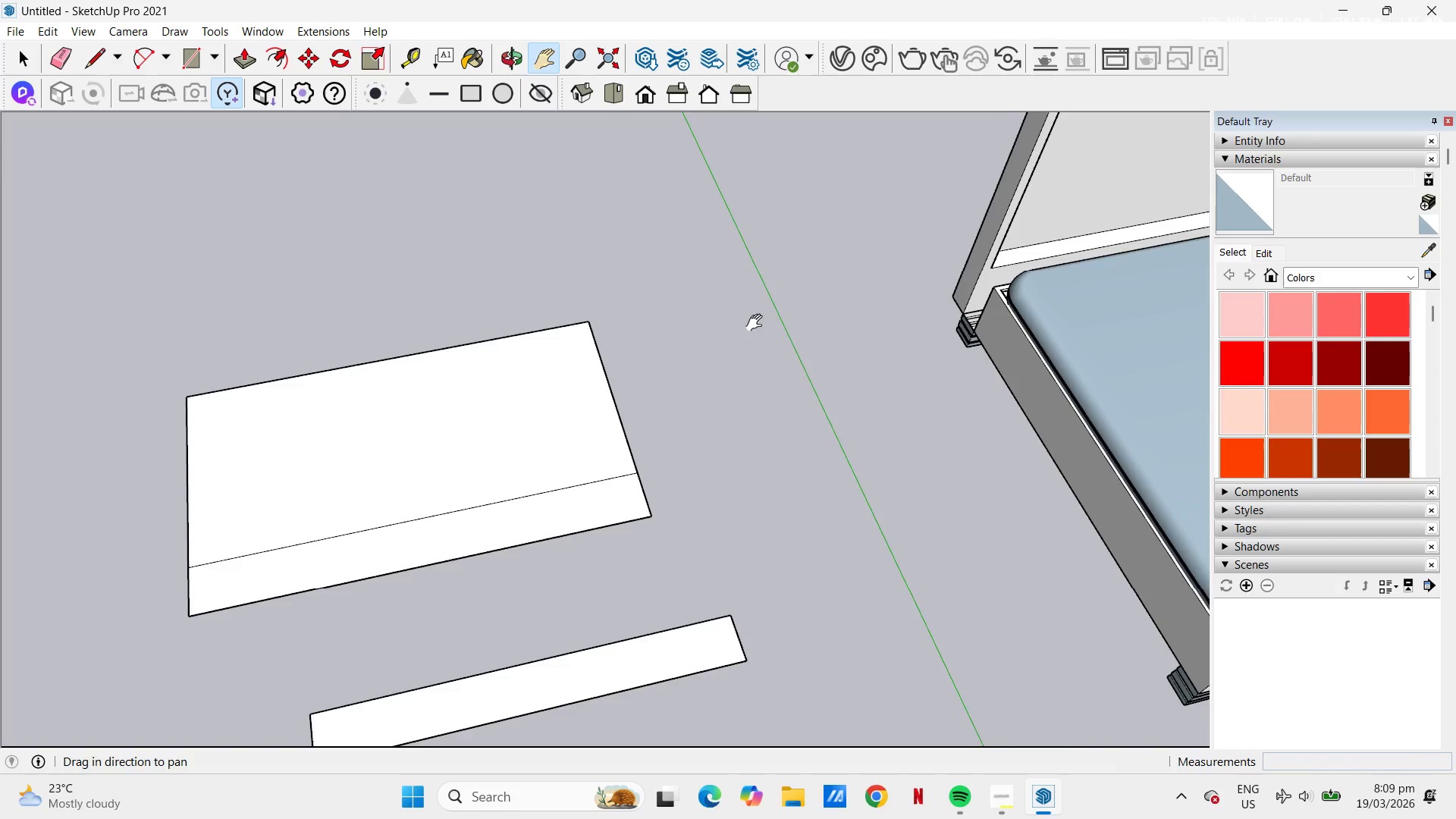 
scroll: coordinate [749, 330], scroll_direction: down, amount: 2.0
 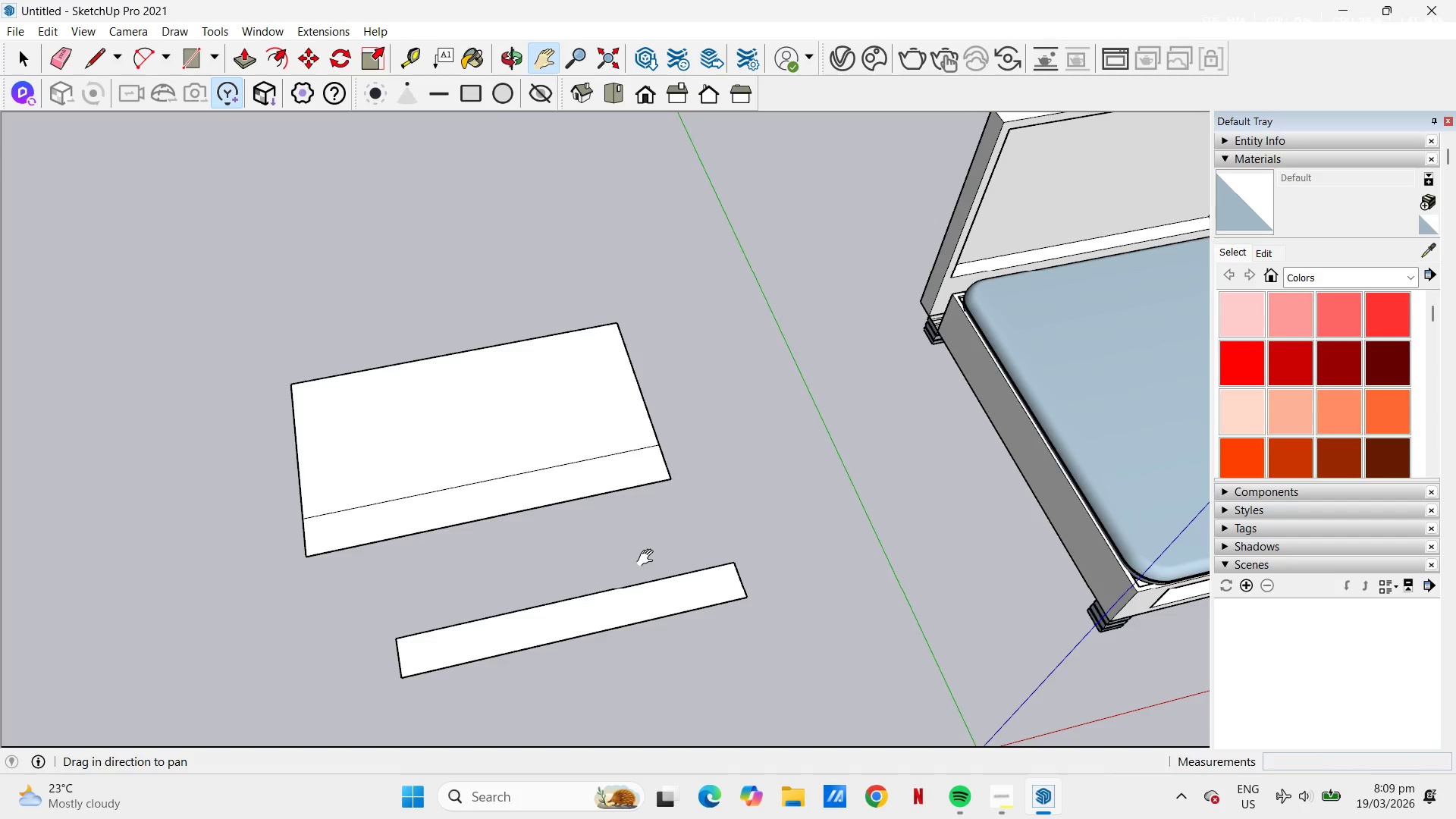 
key(P)
 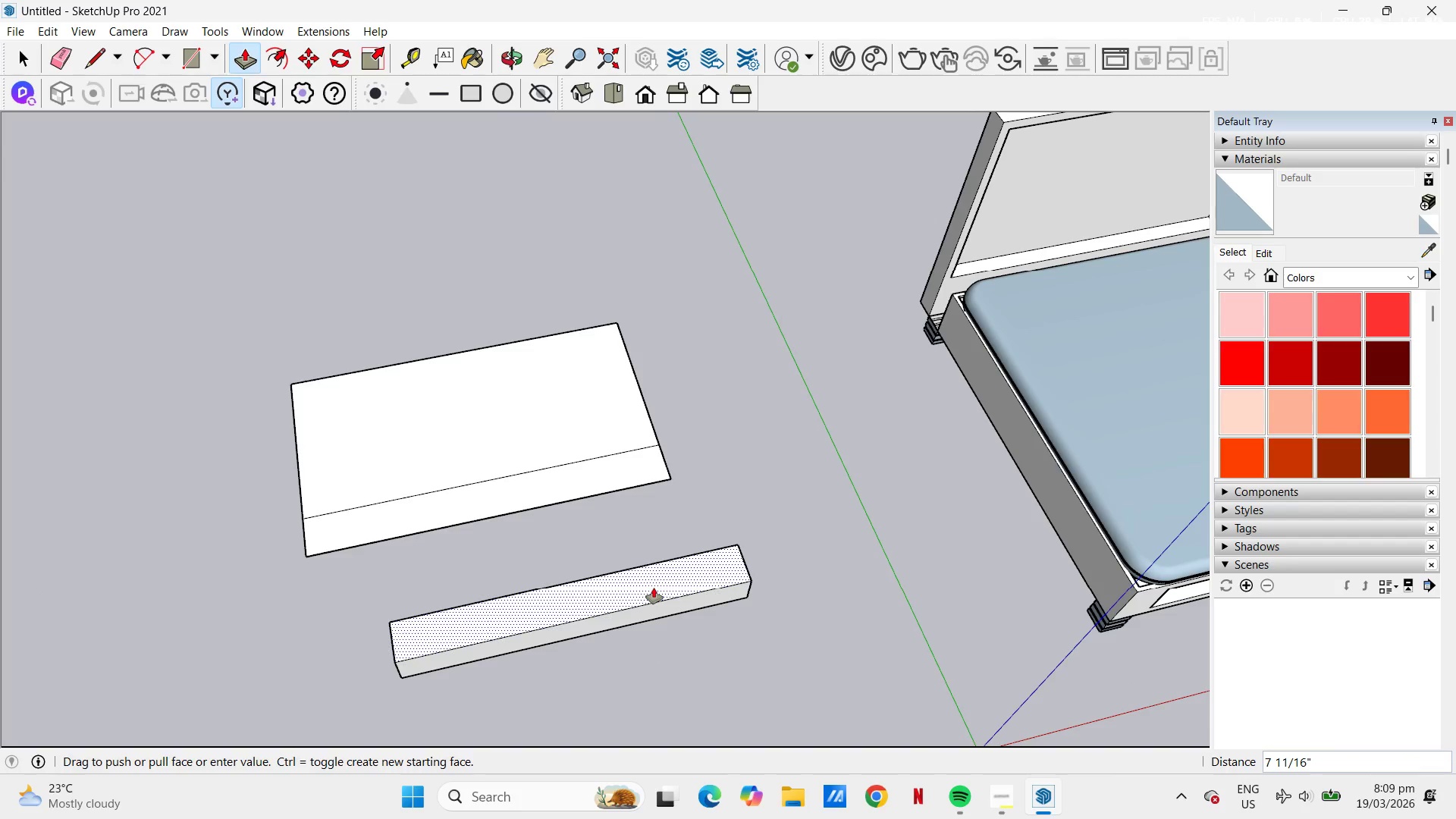 
key(Numpad2)
 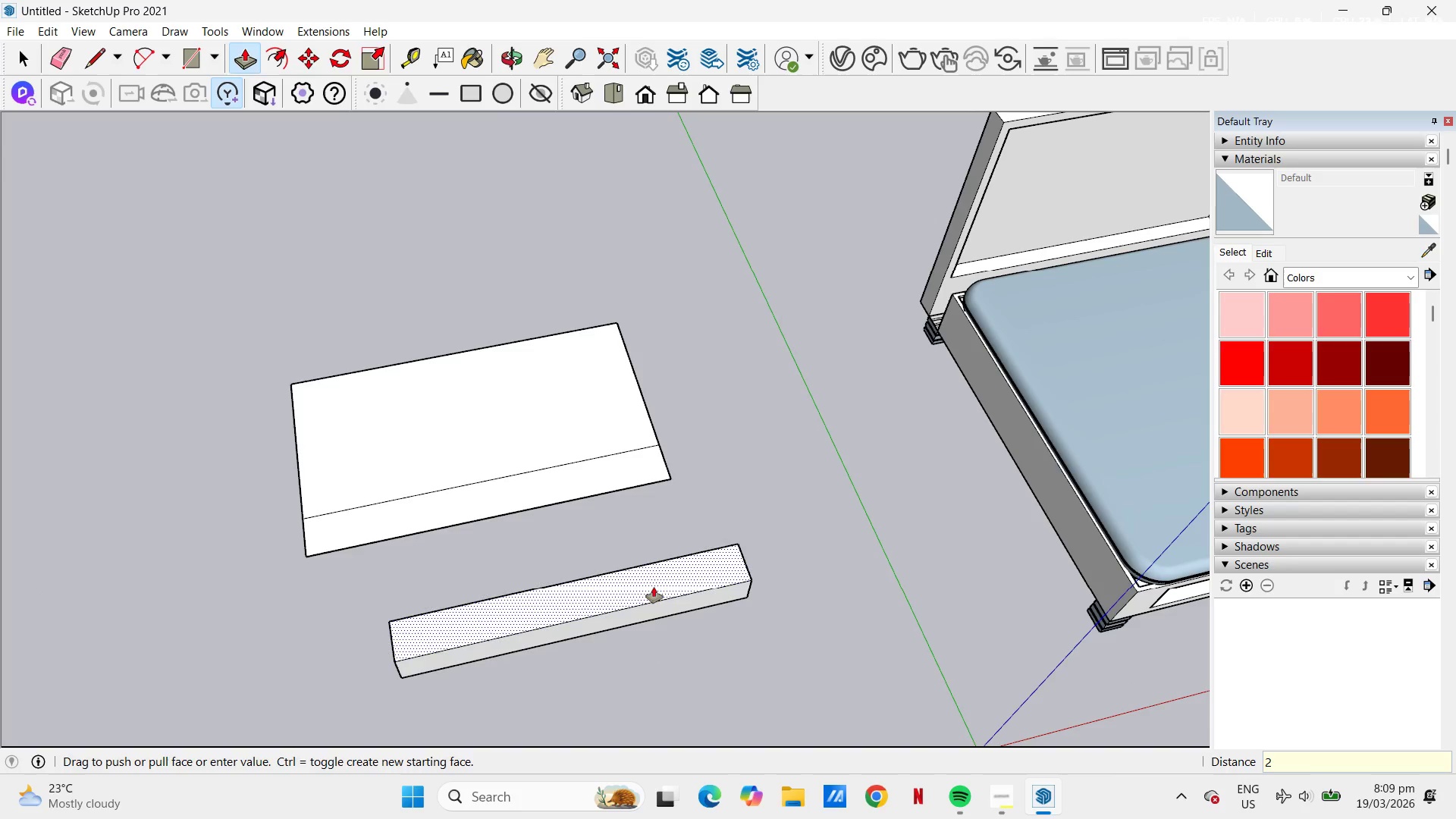 
key(NumpadEnter)
 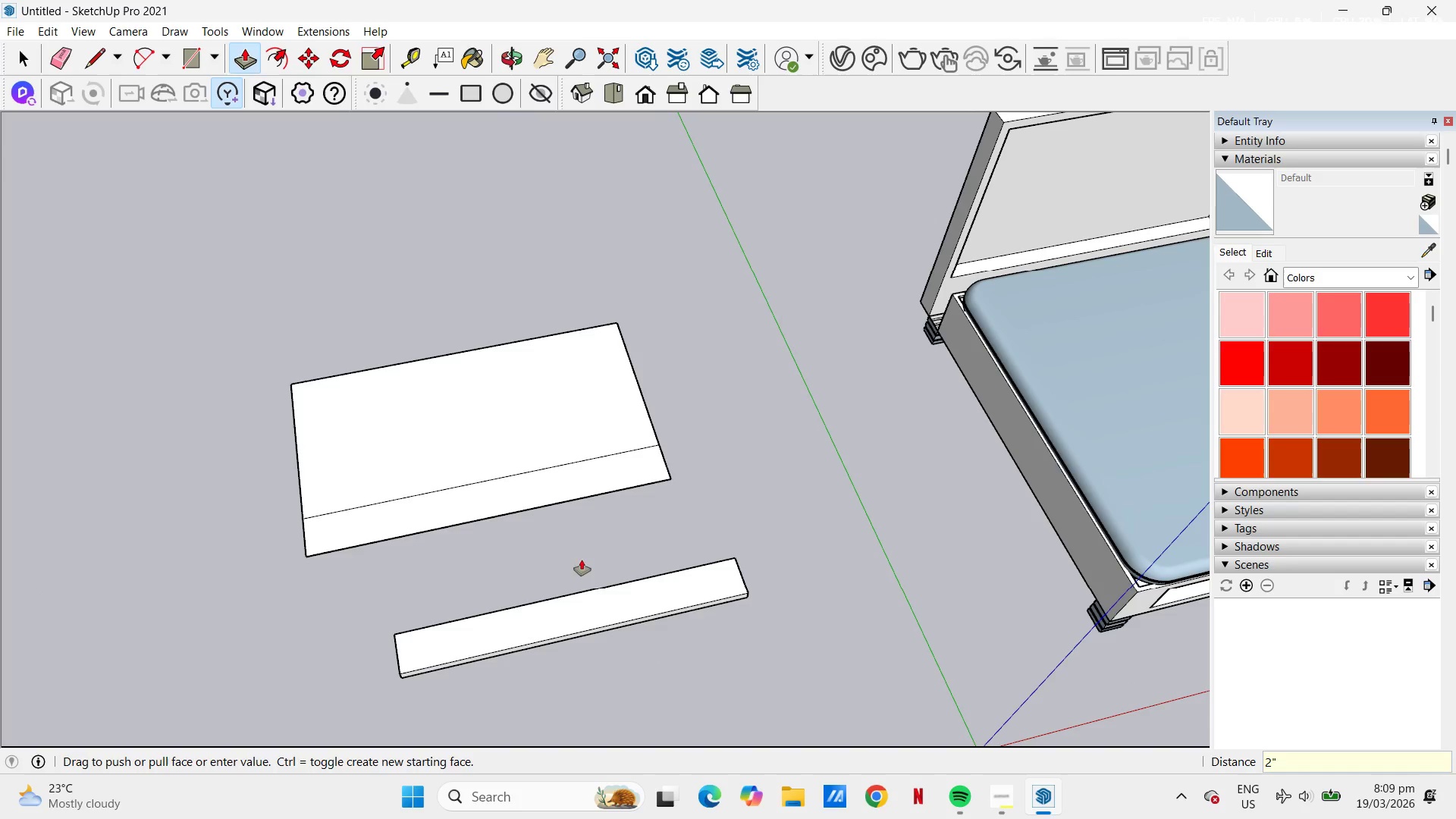 
key(Space)
 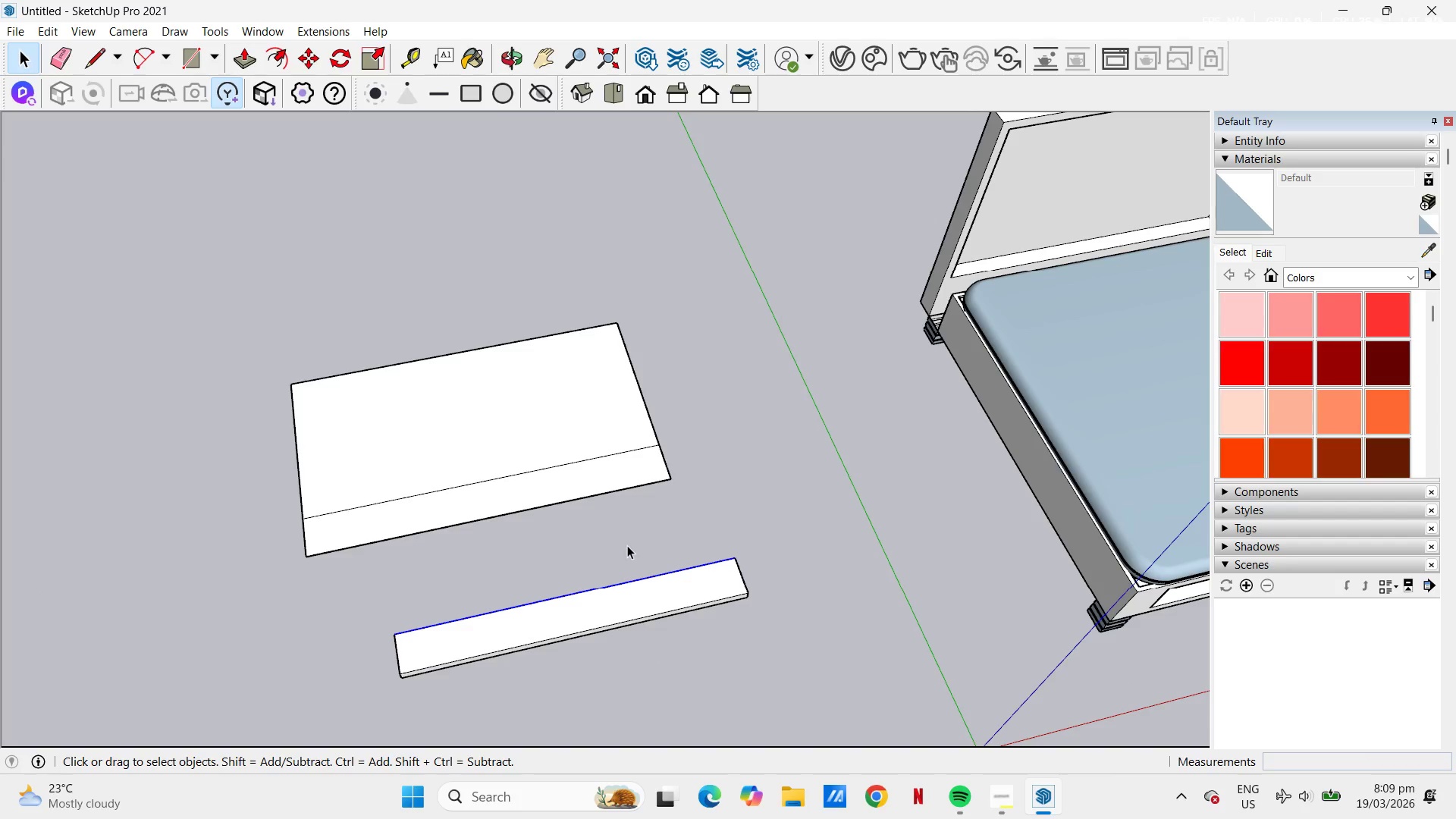 
double_click([631, 544])
 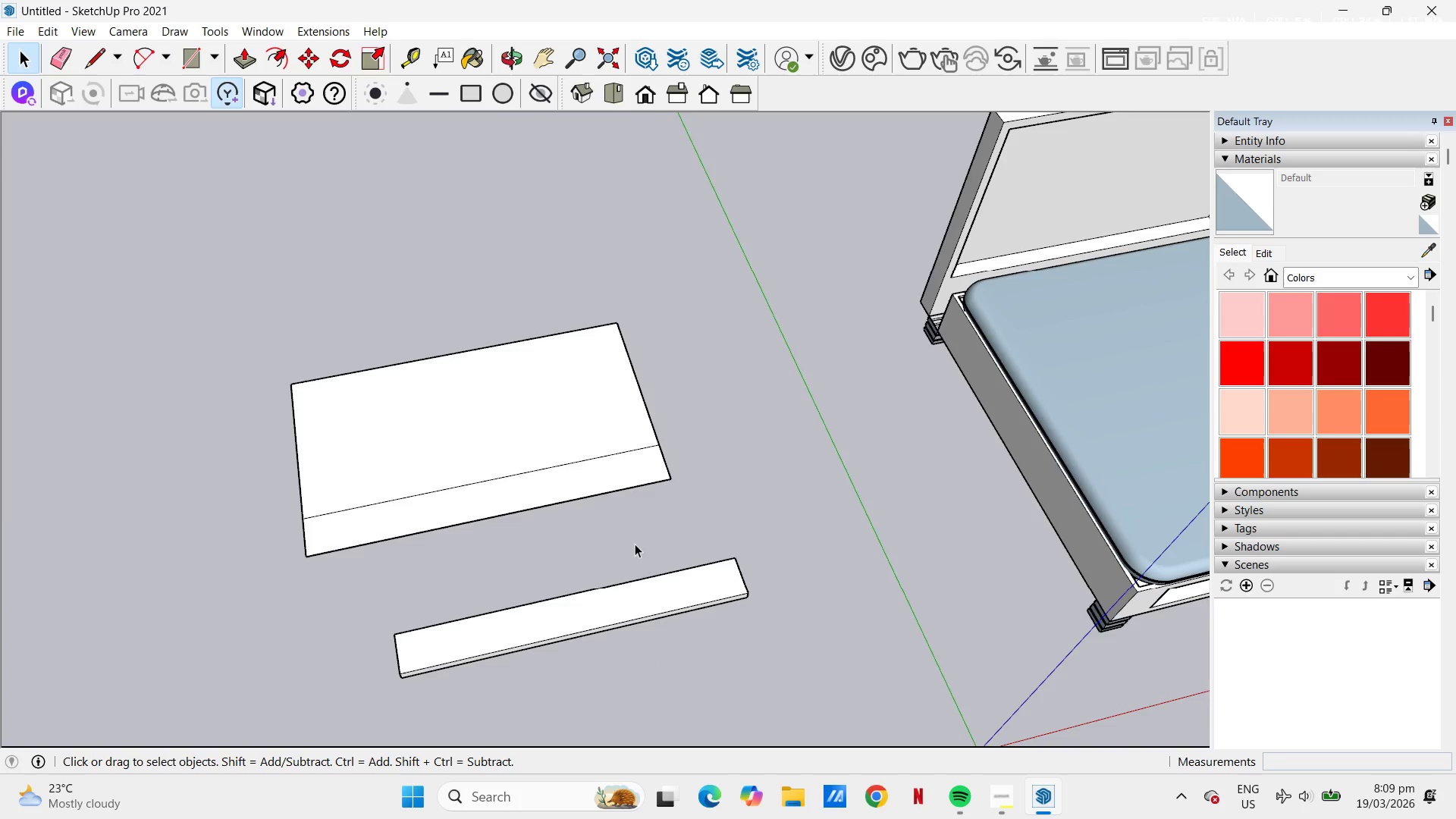 
scroll: coordinate [674, 535], scroll_direction: down, amount: 3.0
 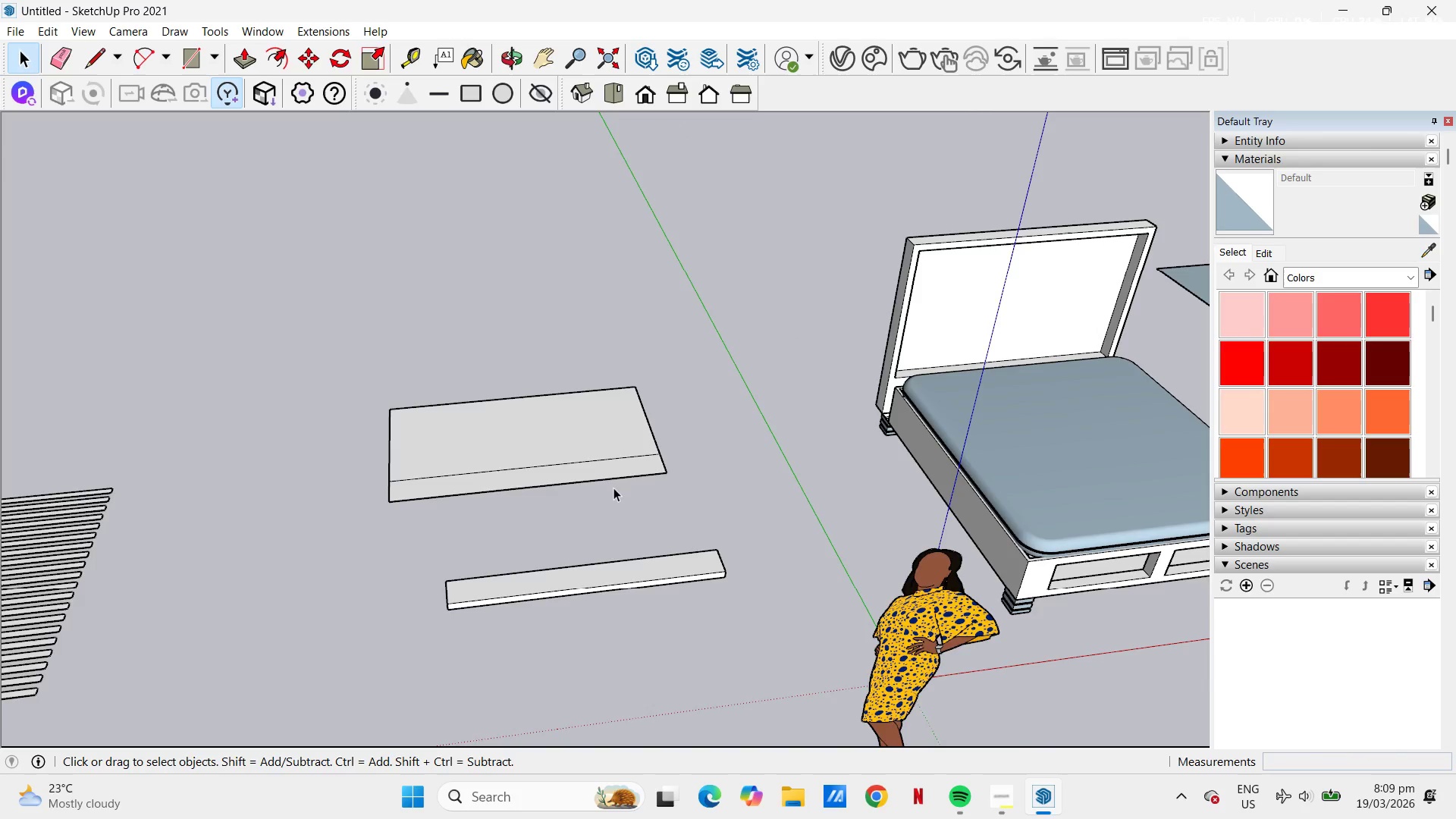 
scroll: coordinate [526, 573], scroll_direction: up, amount: 8.0
 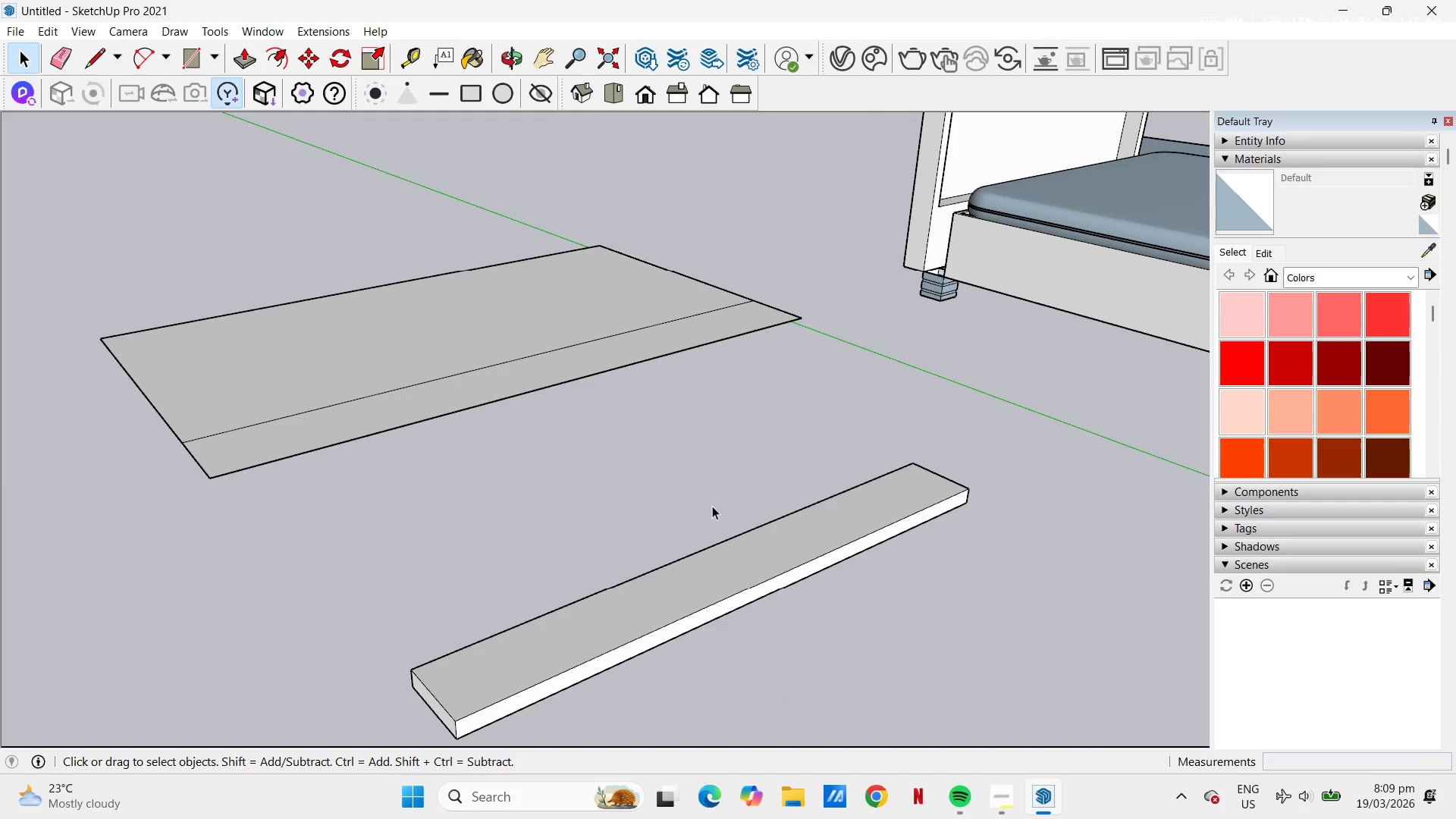 
scroll: coordinate [726, 478], scroll_direction: down, amount: 8.0
 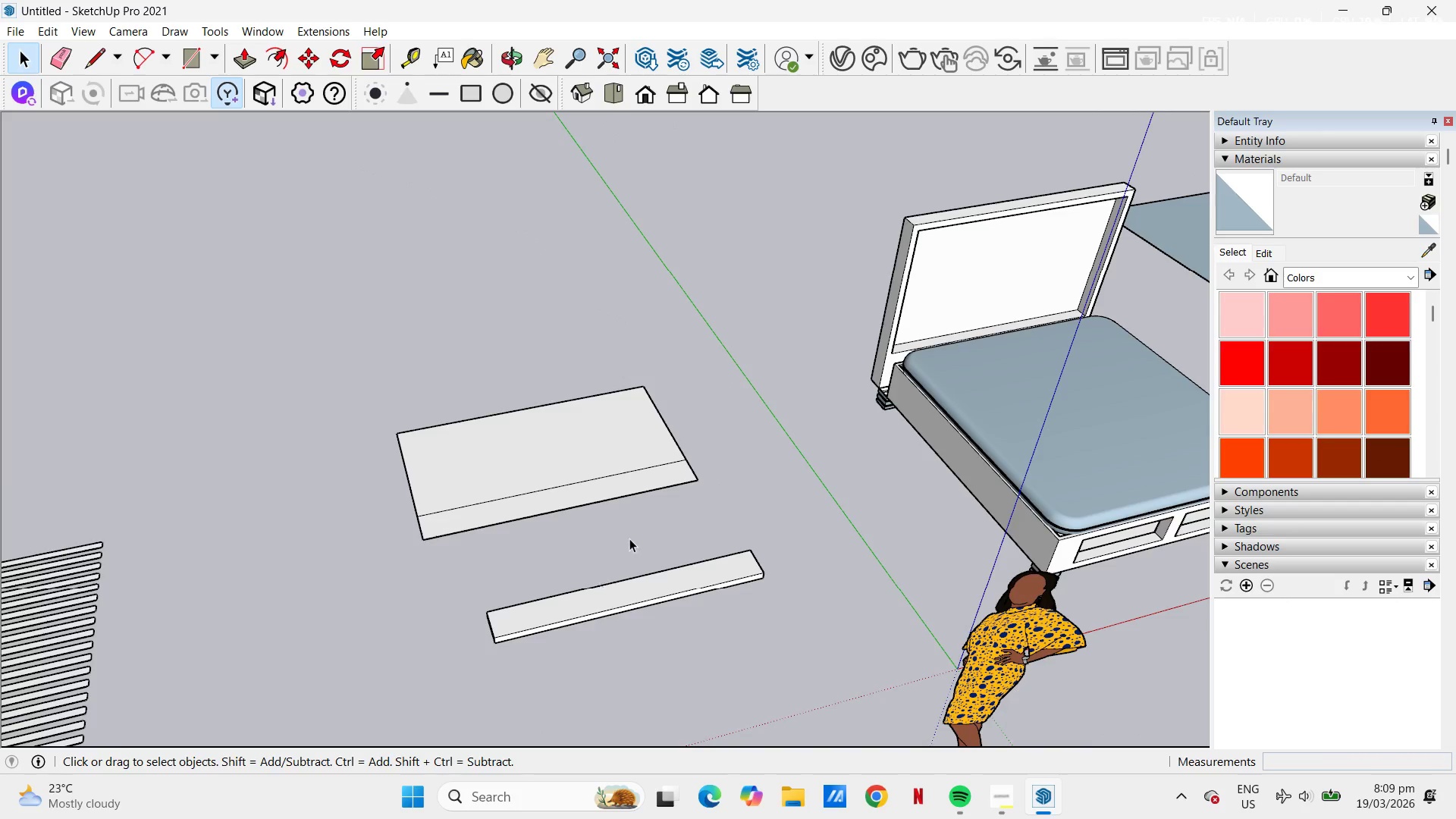 
key(Space)
 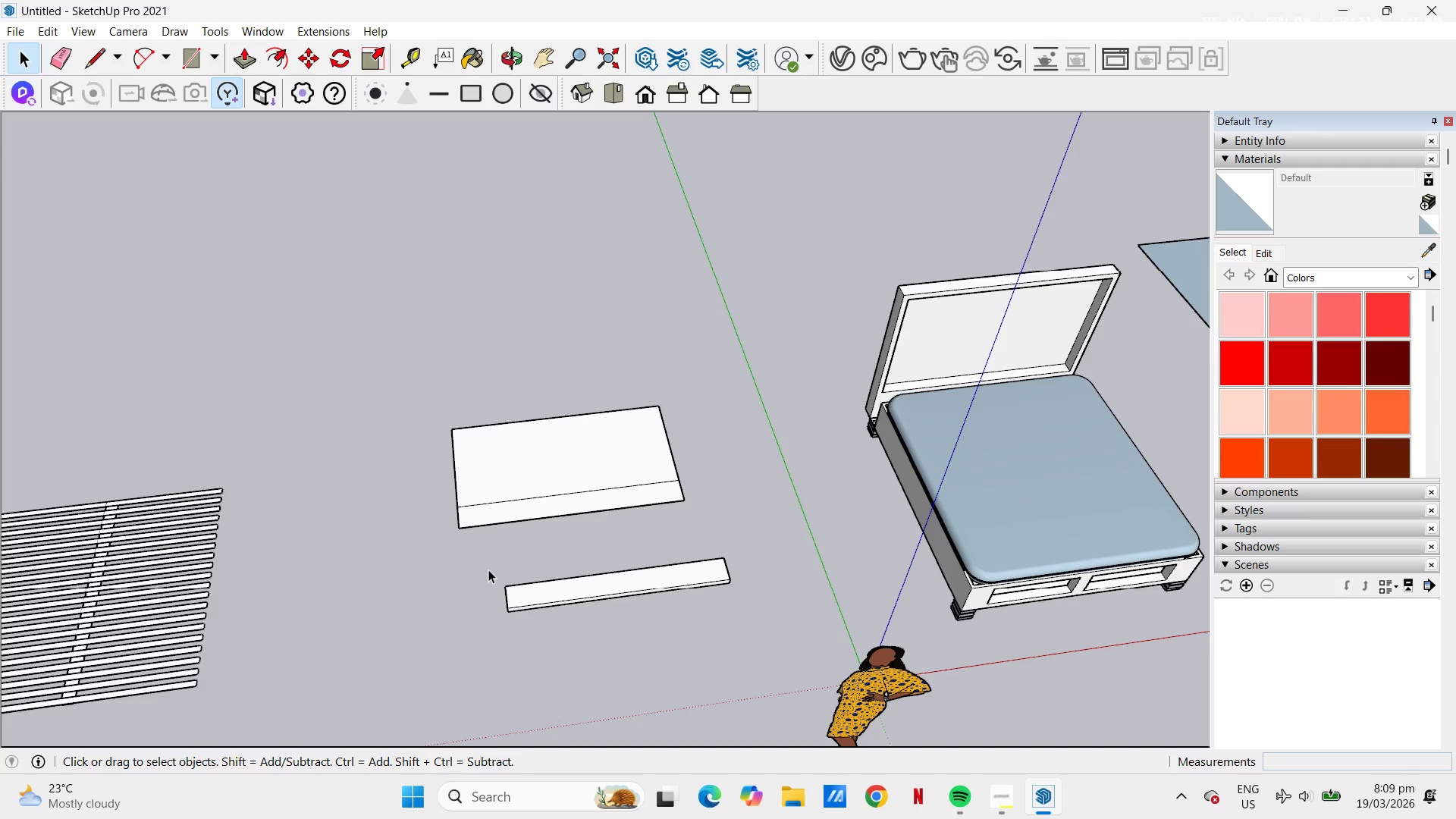 
scroll: coordinate [702, 489], scroll_direction: down, amount: 2.0
 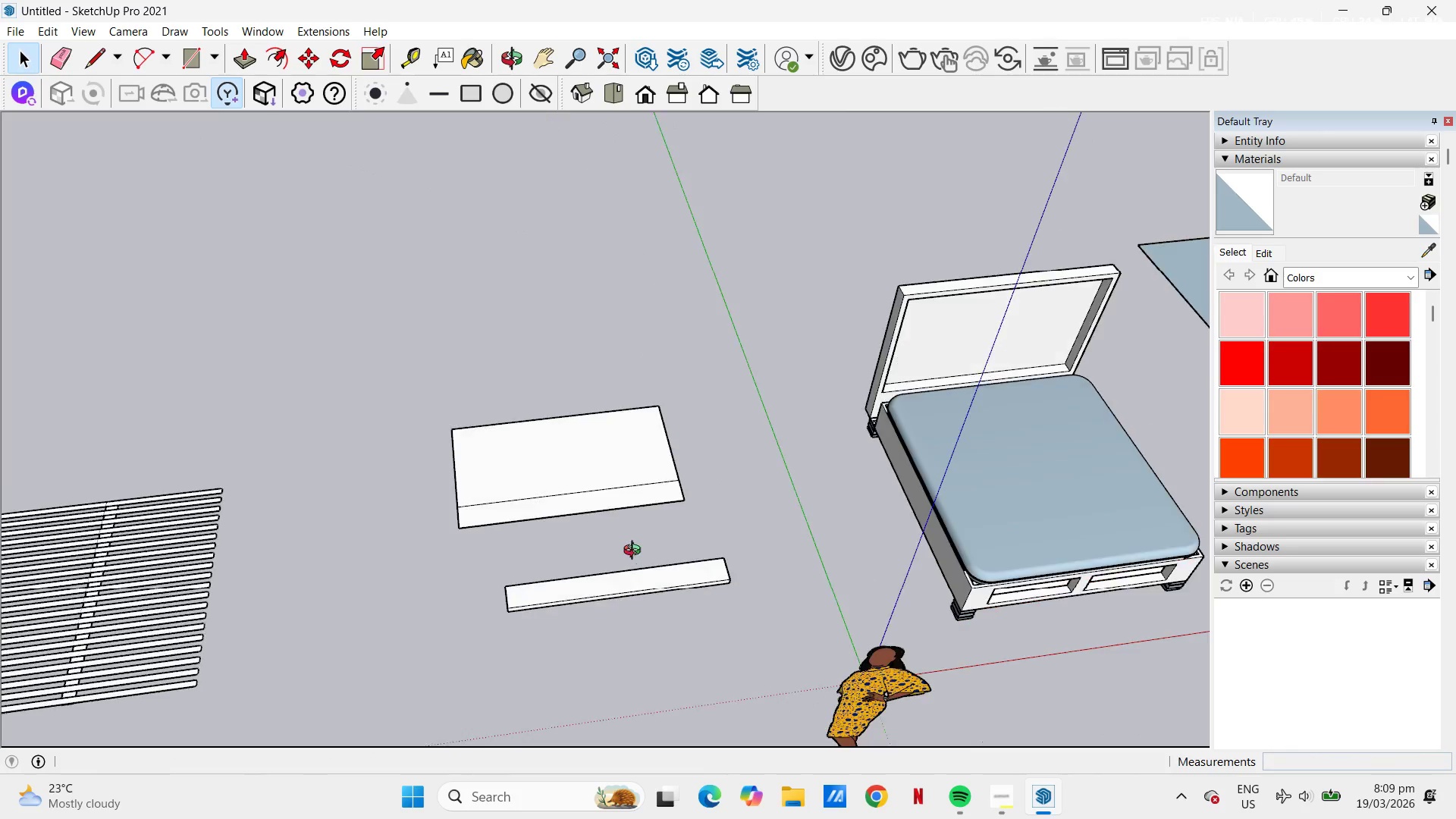 
left_click_drag(start_coordinate=[488, 570], to_coordinate=[926, 617])
 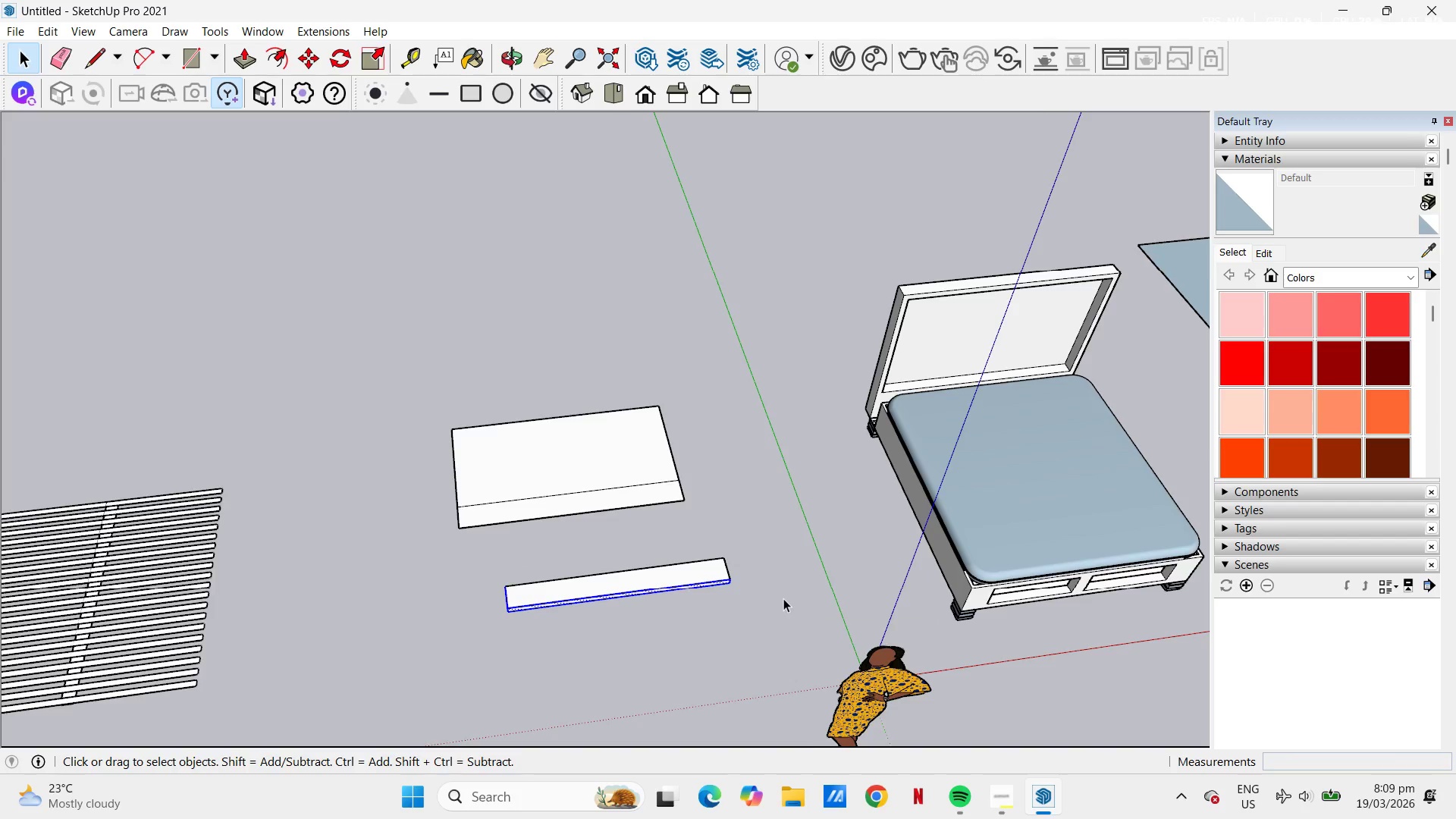 
scroll: coordinate [781, 597], scroll_direction: down, amount: 2.0
 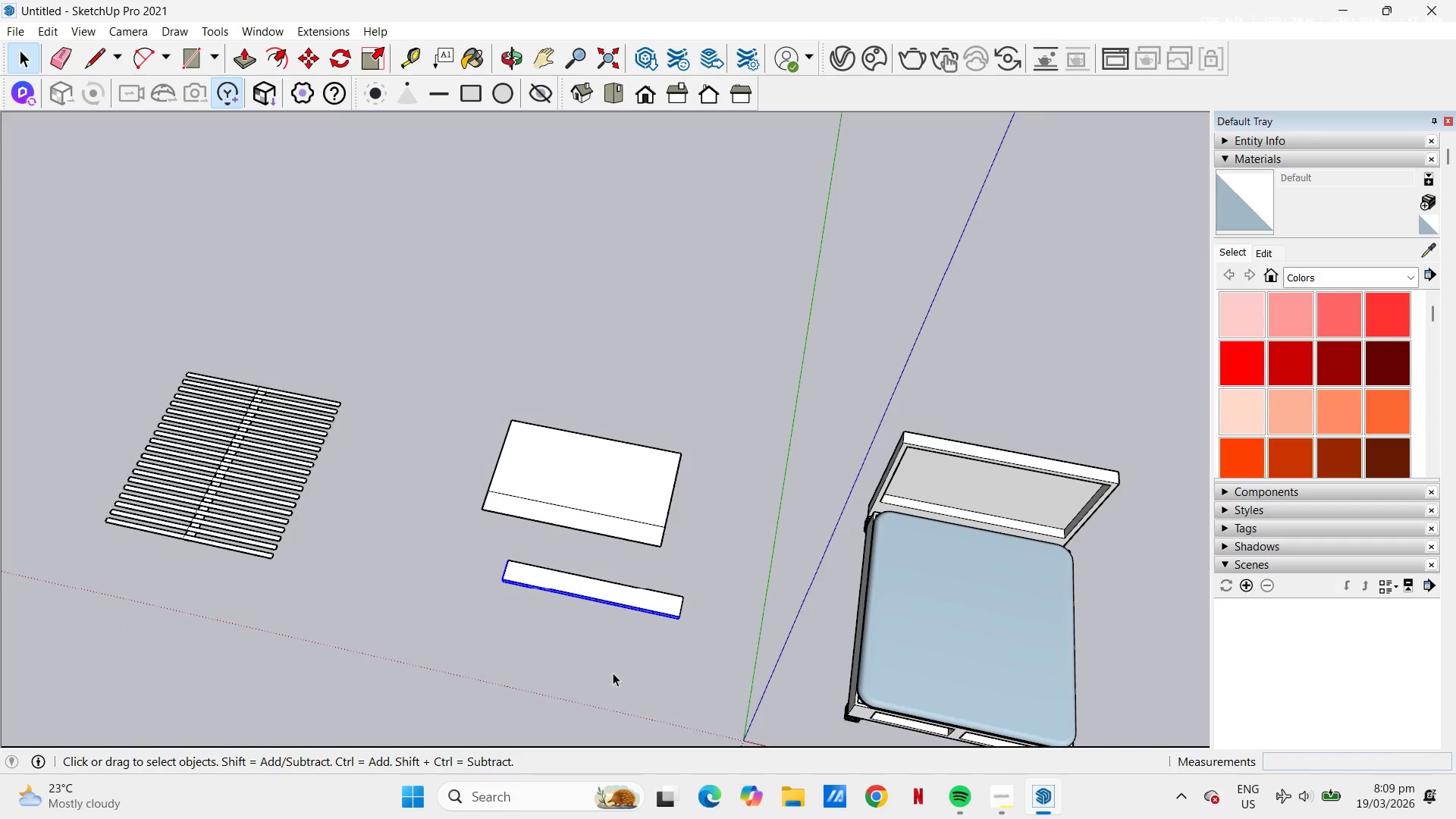 
left_click([613, 673])
 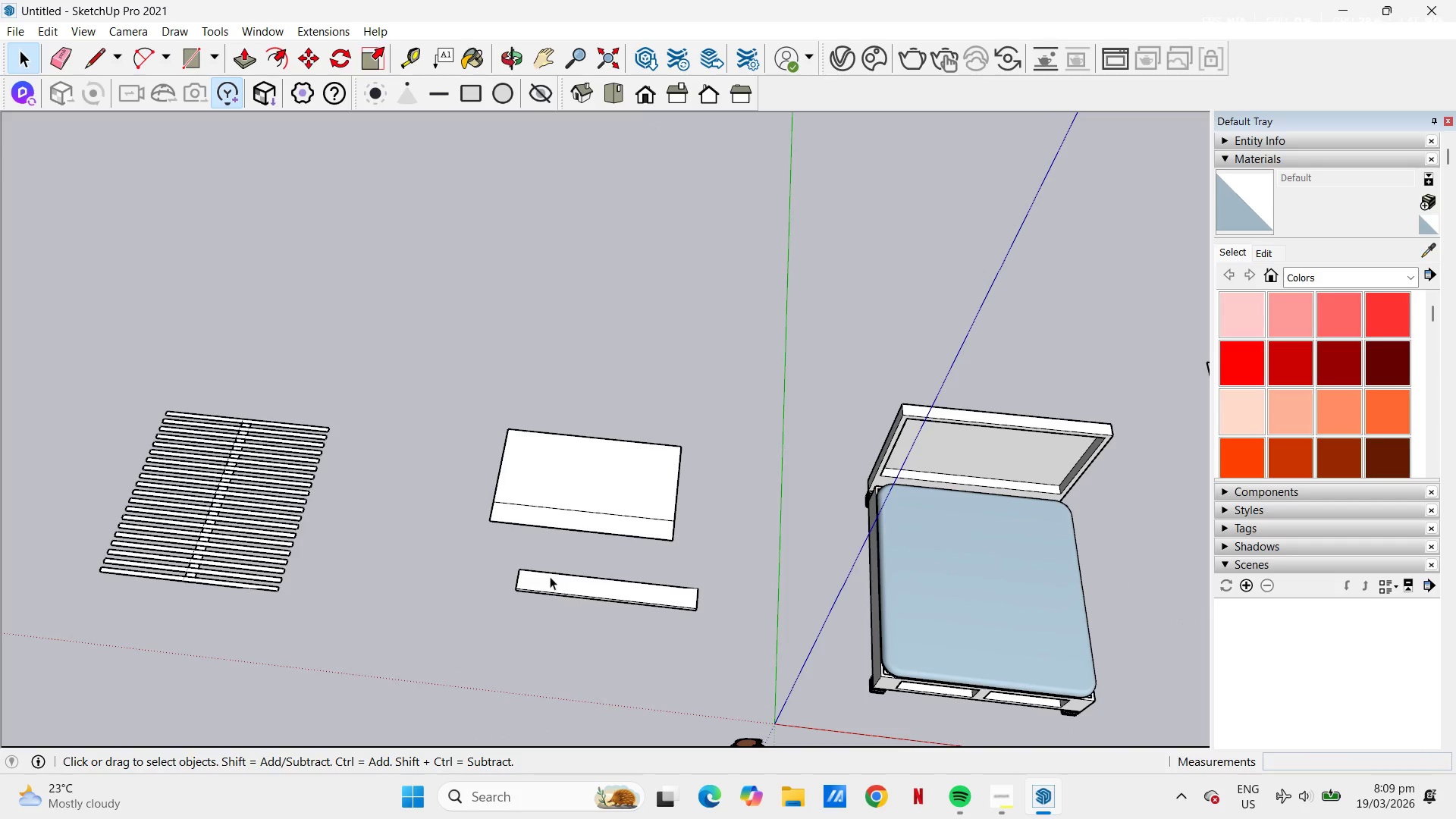 
left_click_drag(start_coordinate=[502, 551], to_coordinate=[726, 642])
 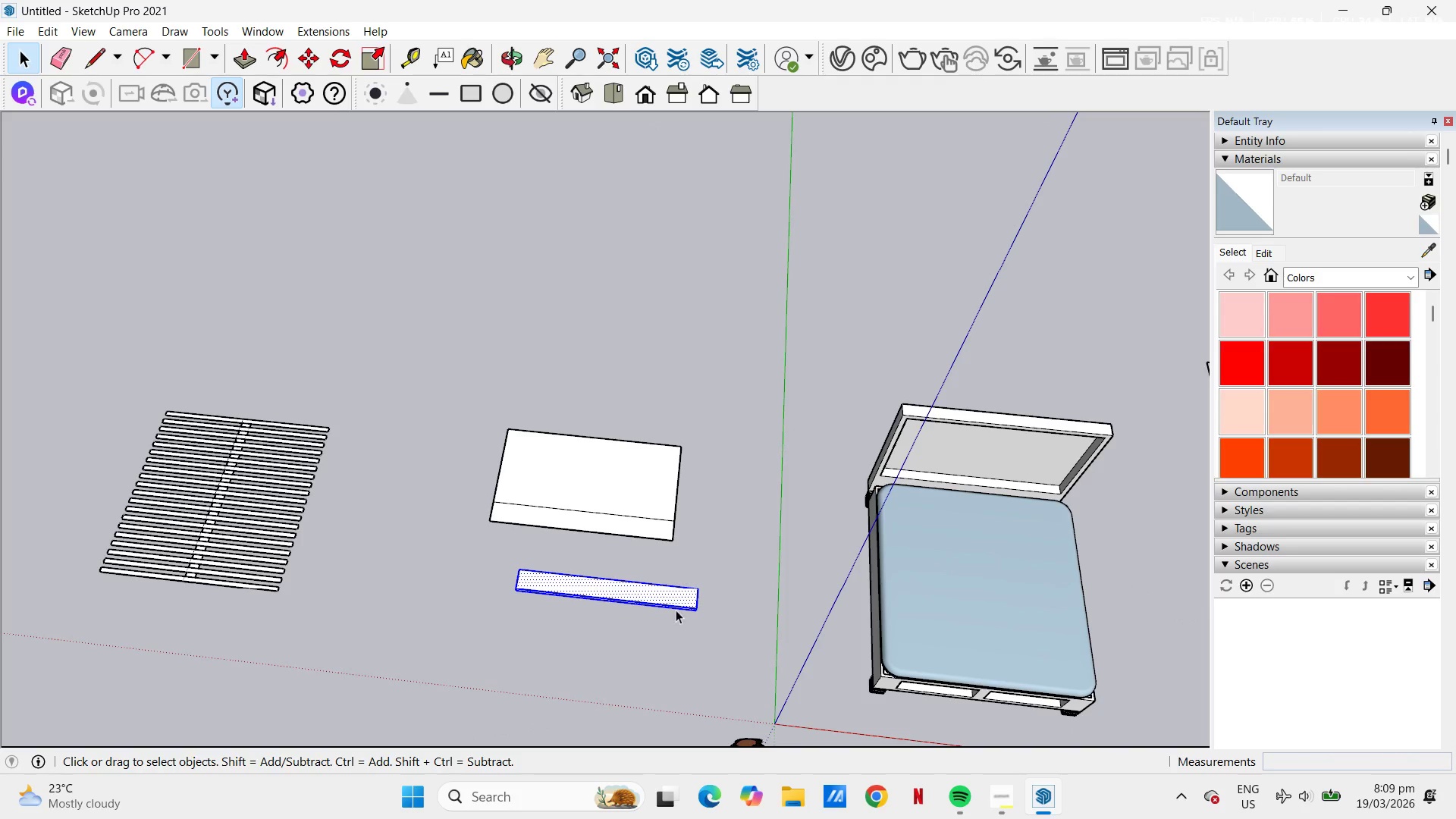 
right_click([673, 607])
 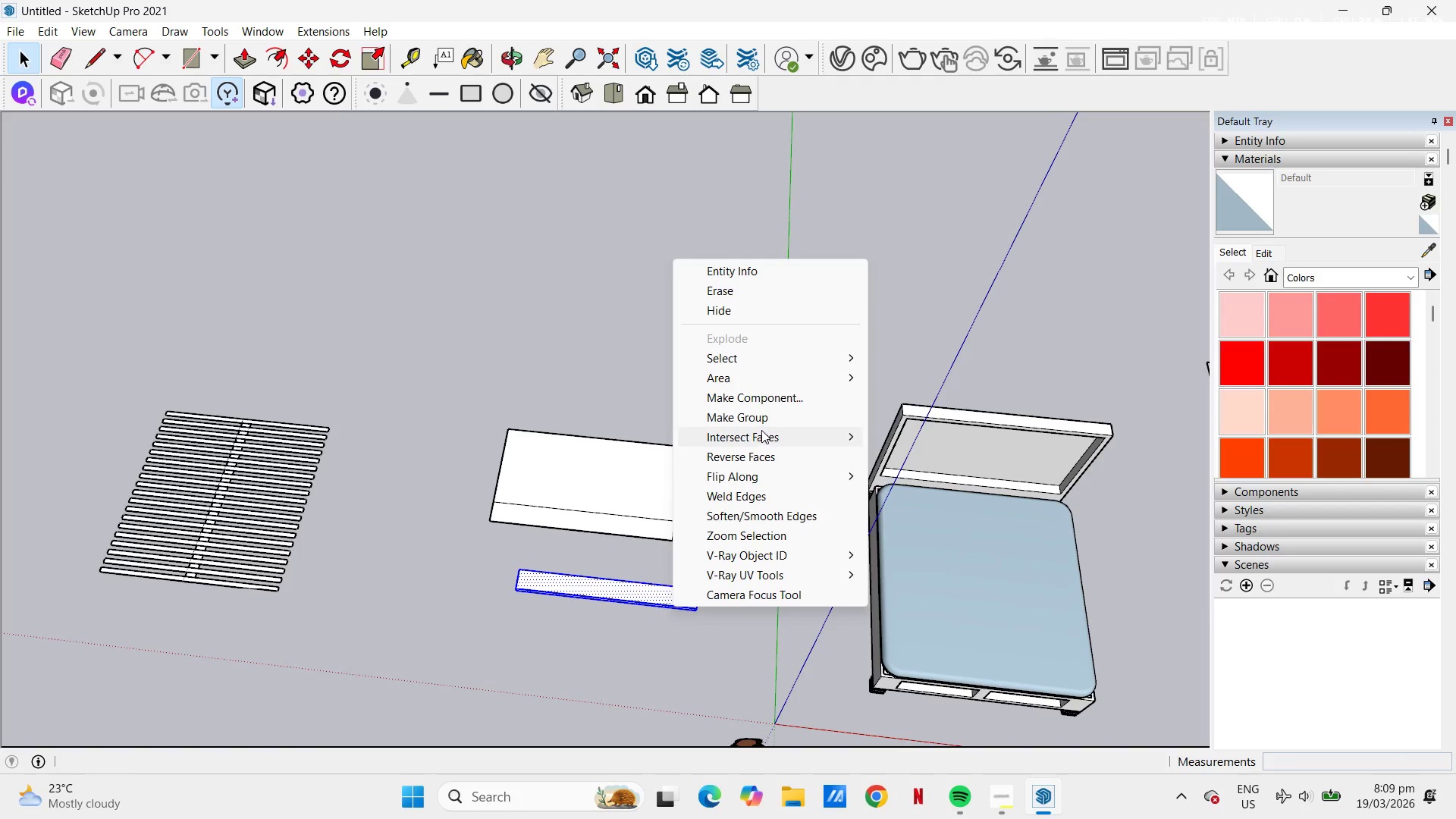 
left_click([761, 422])
 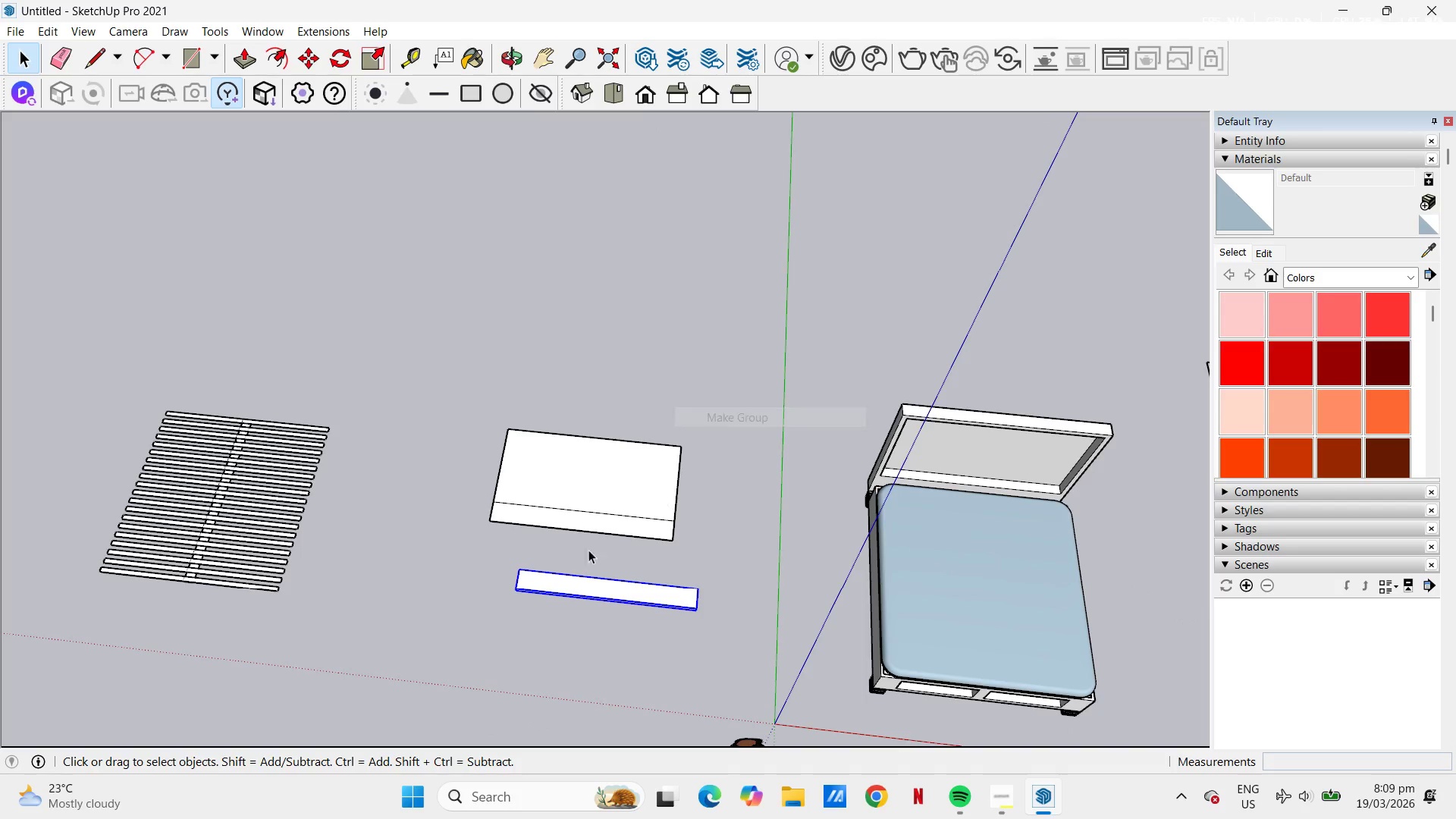 
scroll: coordinate [704, 632], scroll_direction: up, amount: 16.0
 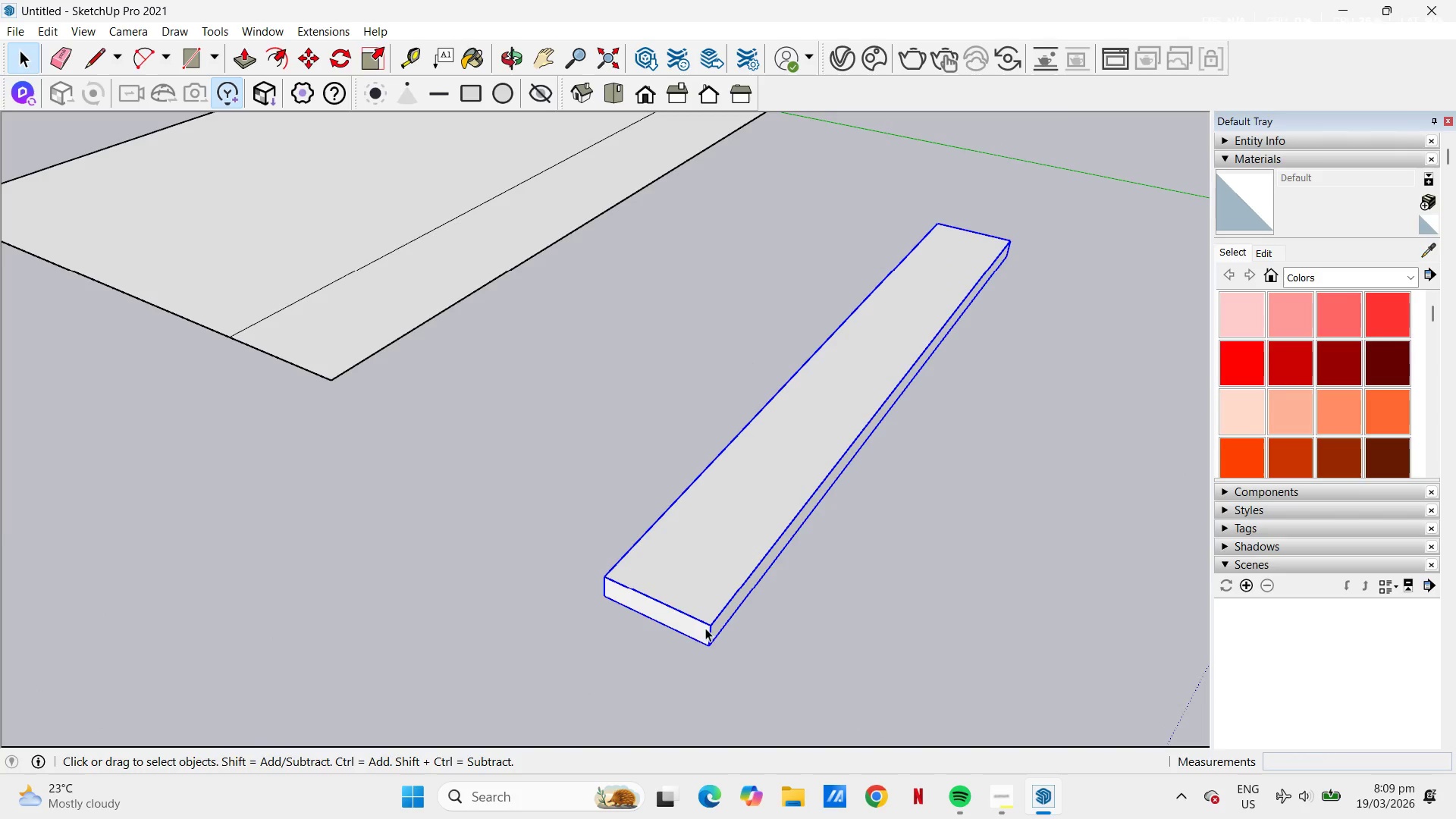 
key(M)
 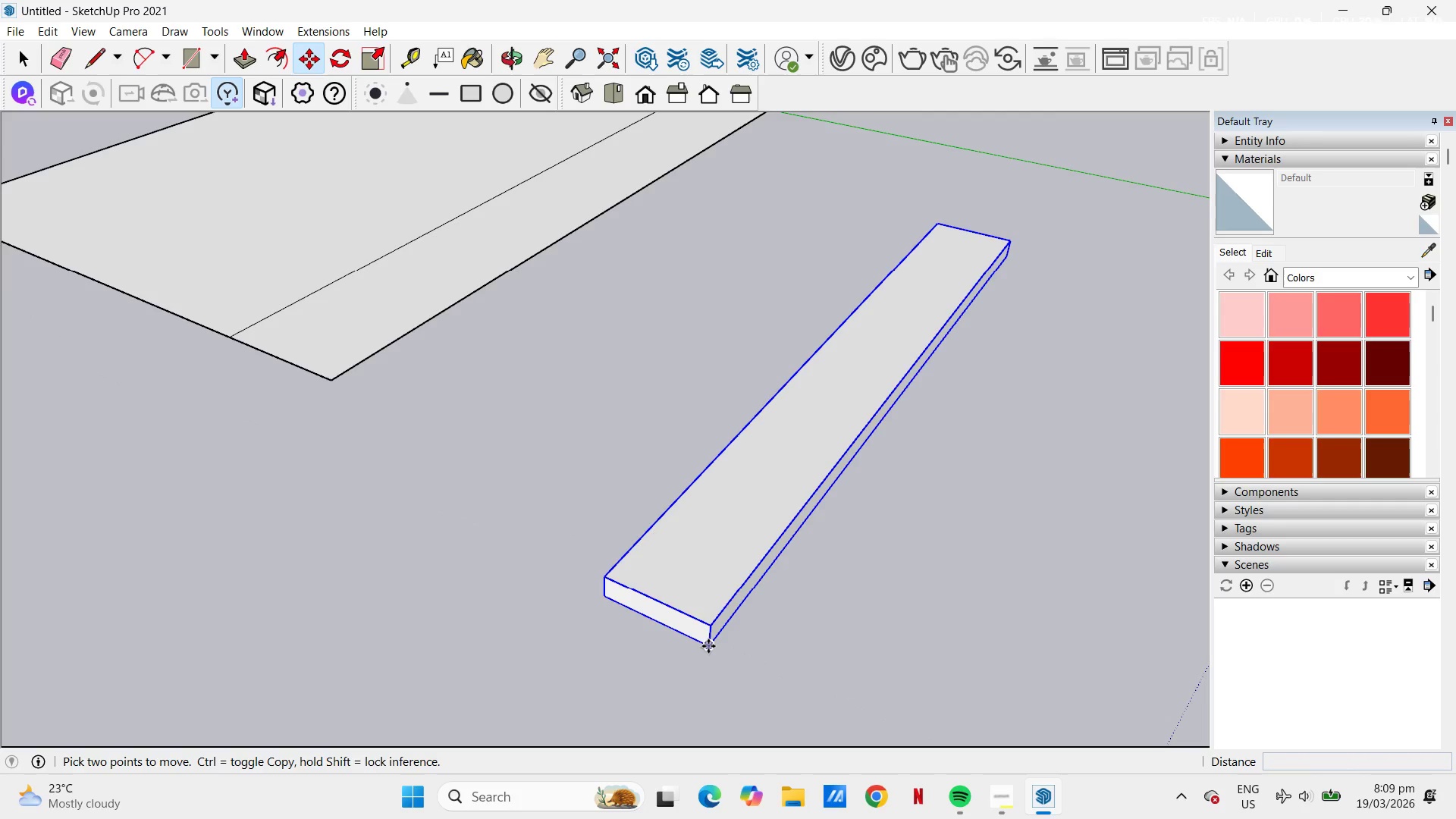 
right_click([711, 603])
 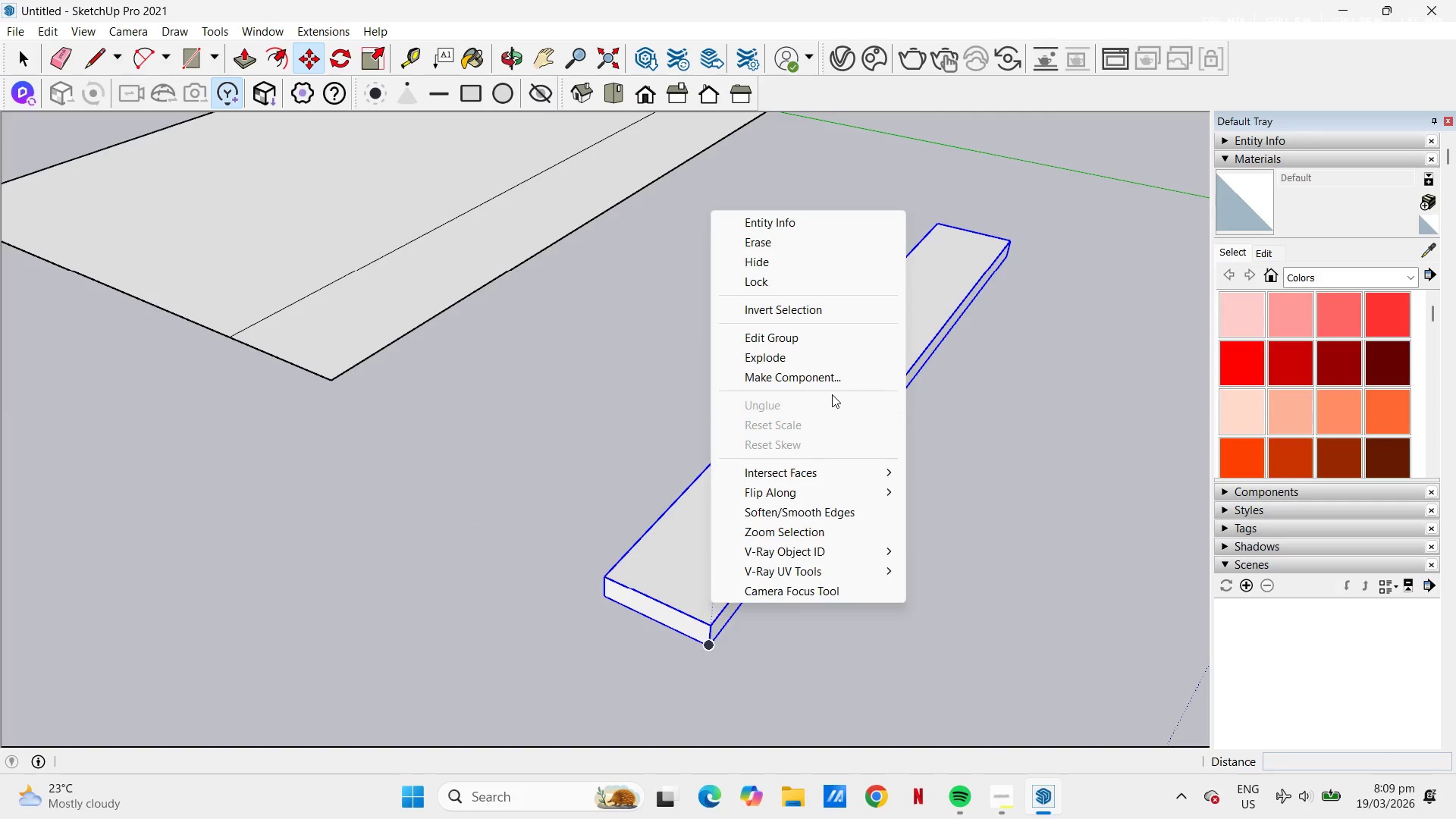 
left_click([835, 375])
 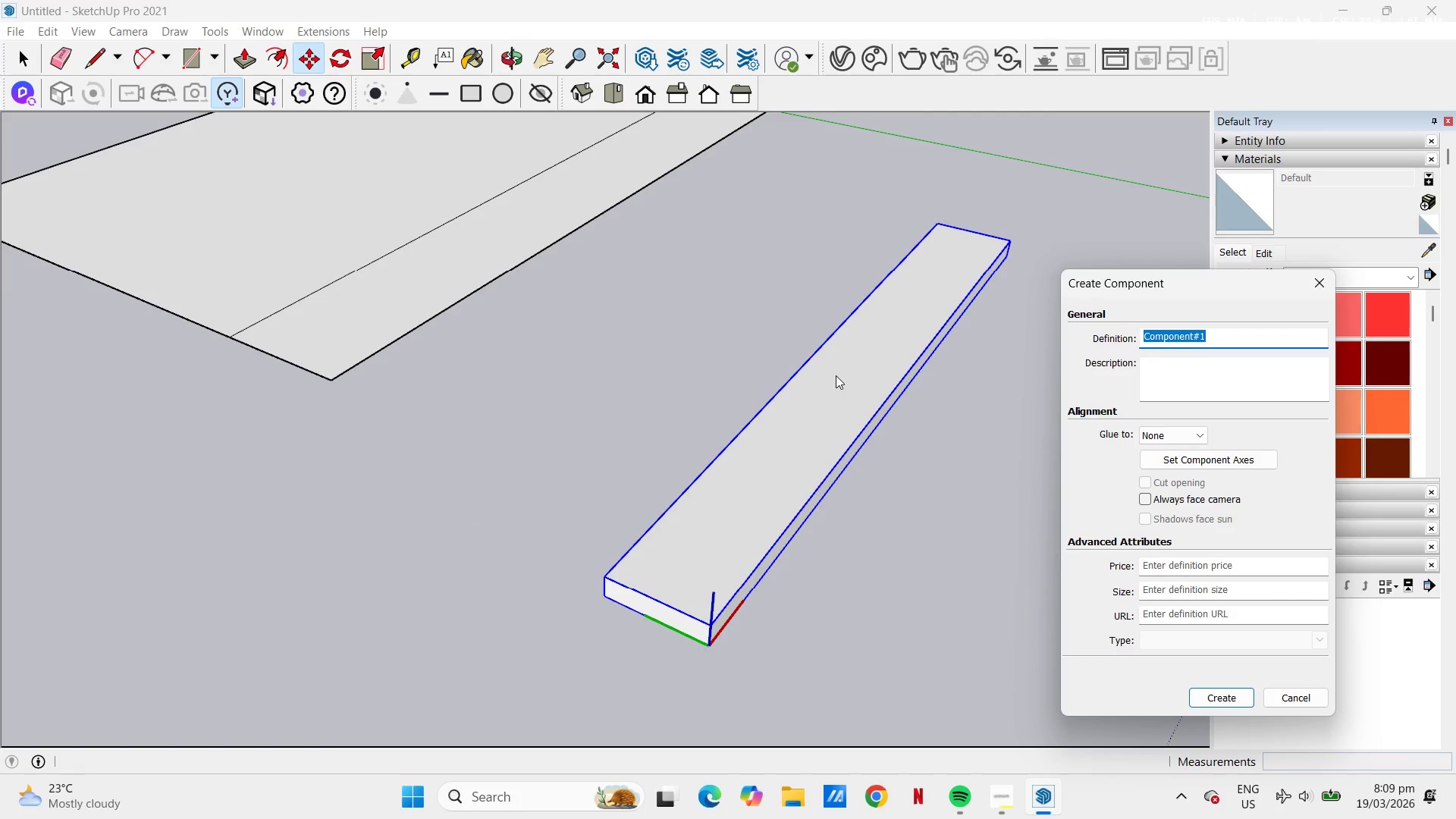 
type(headboard )
key(Backspace)
type(-component)
 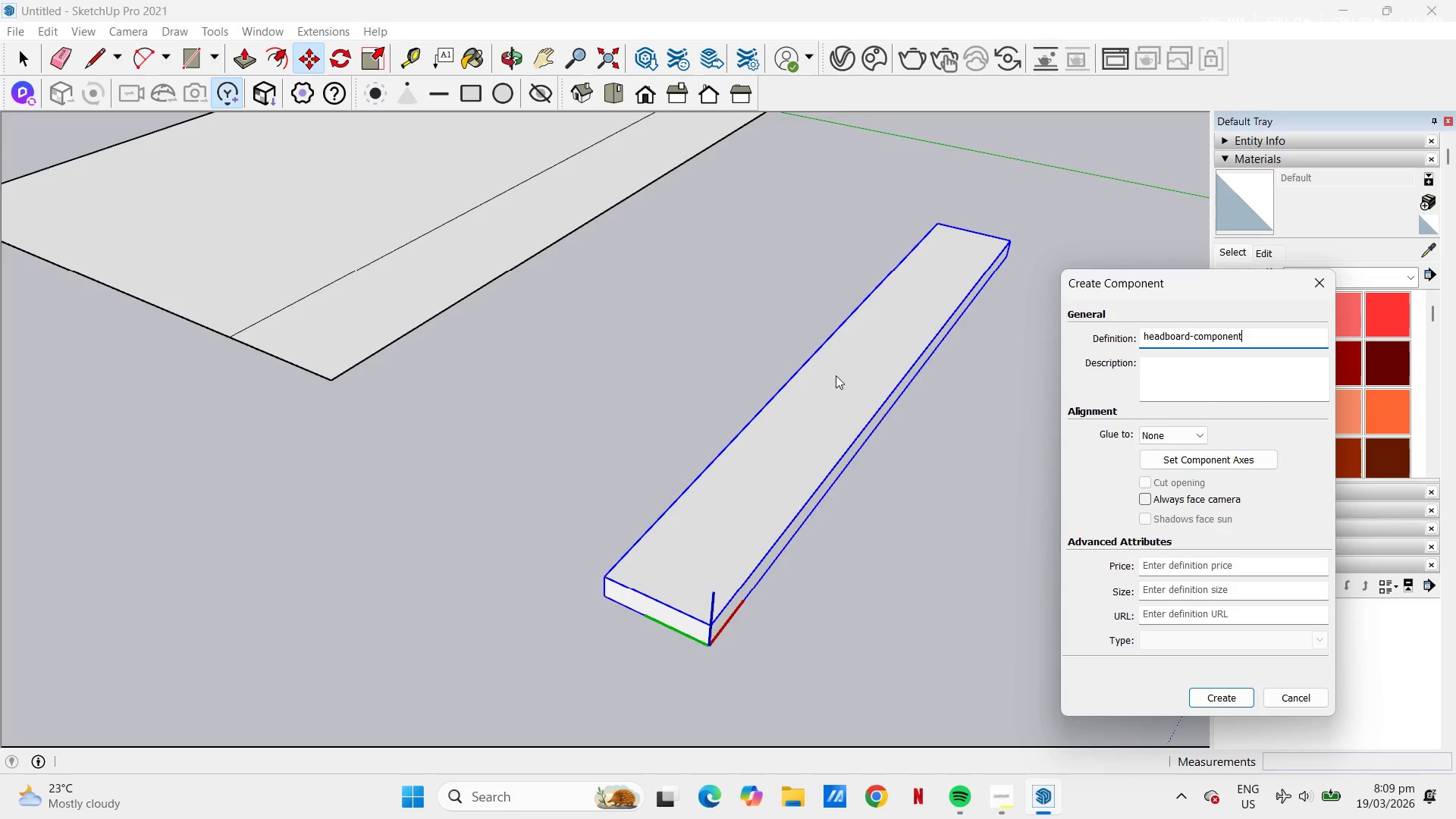 
key(Enter)
 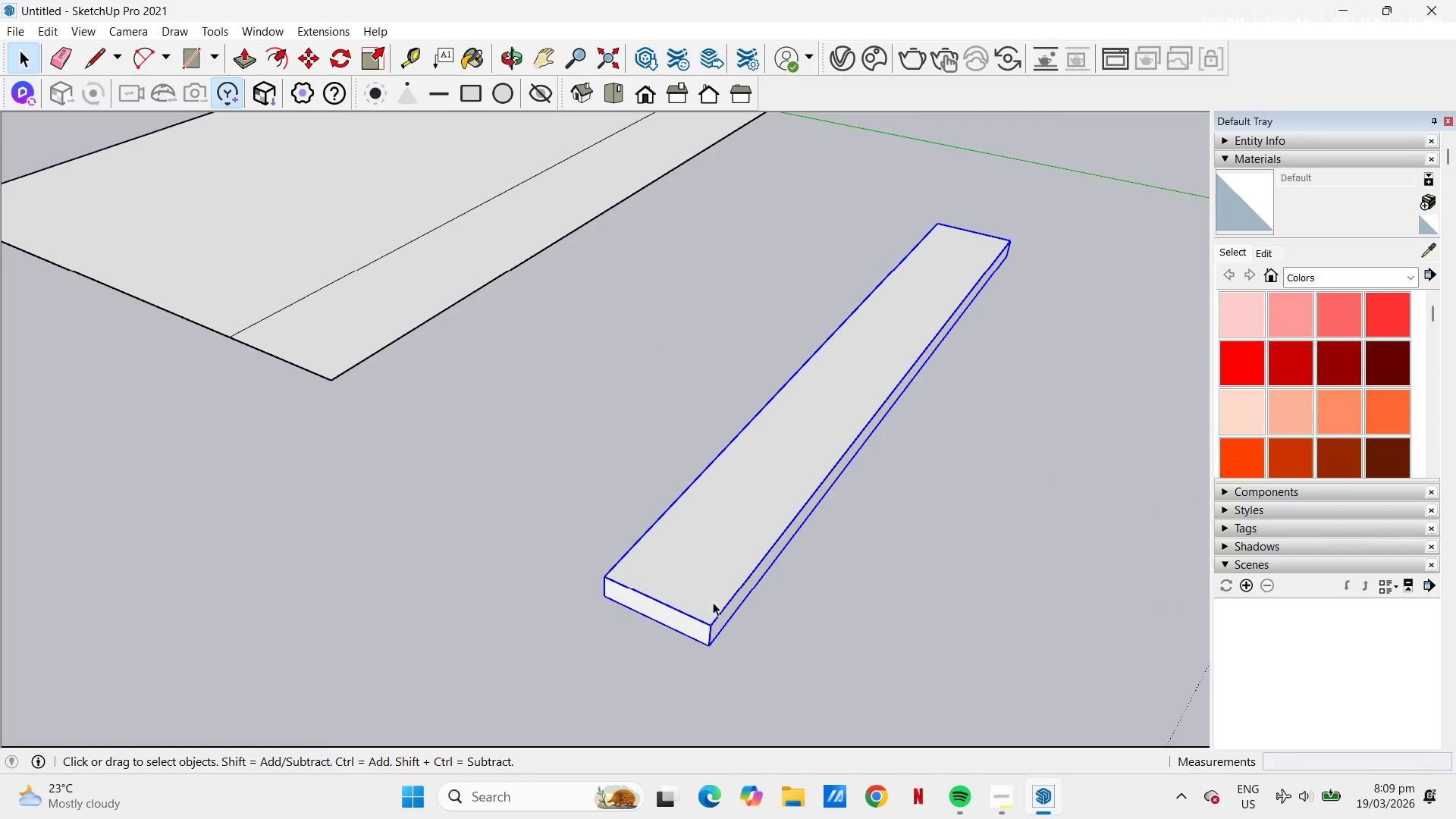 
key(Control+ControlLeft)
 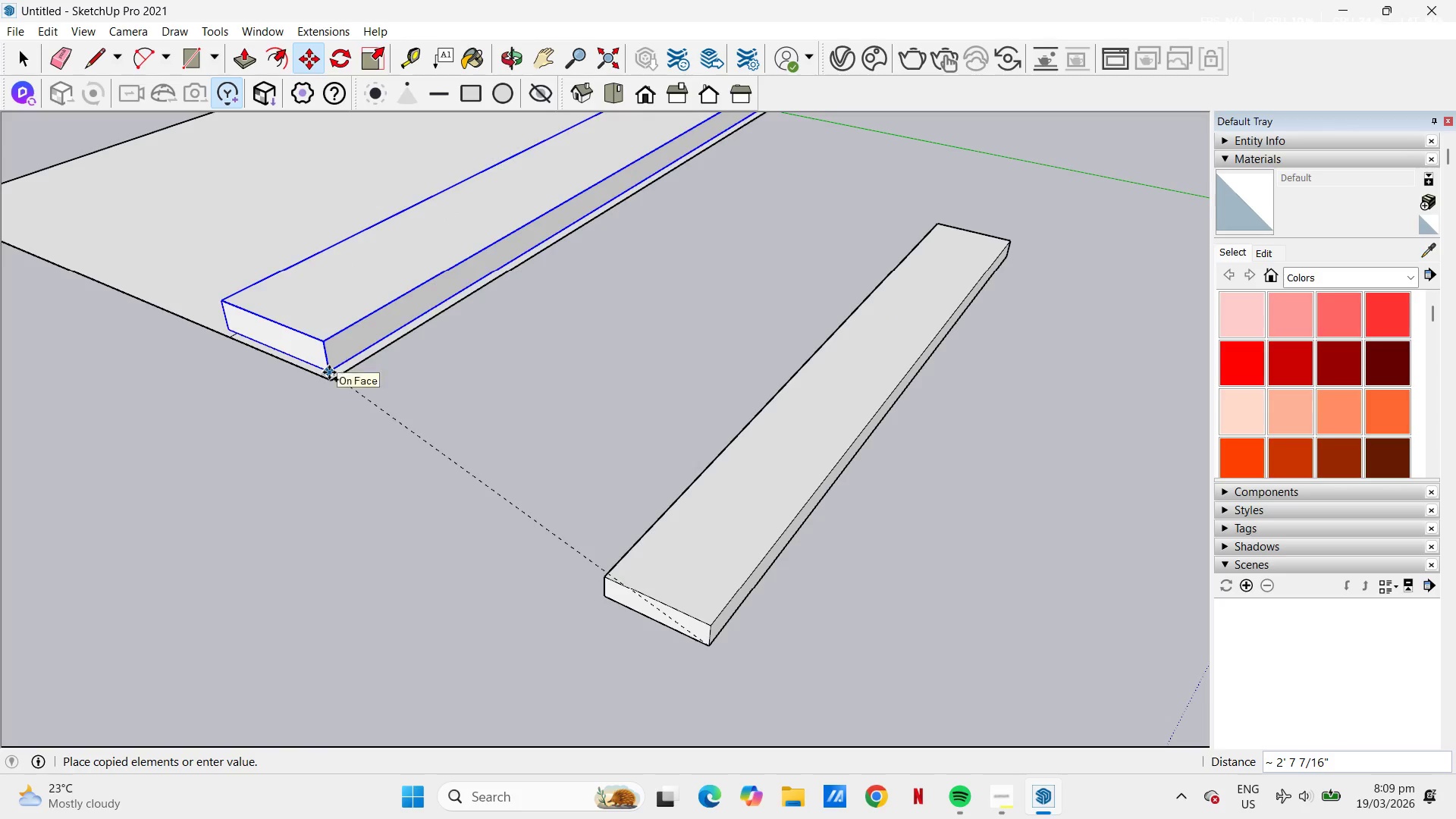 
left_click([334, 378])
 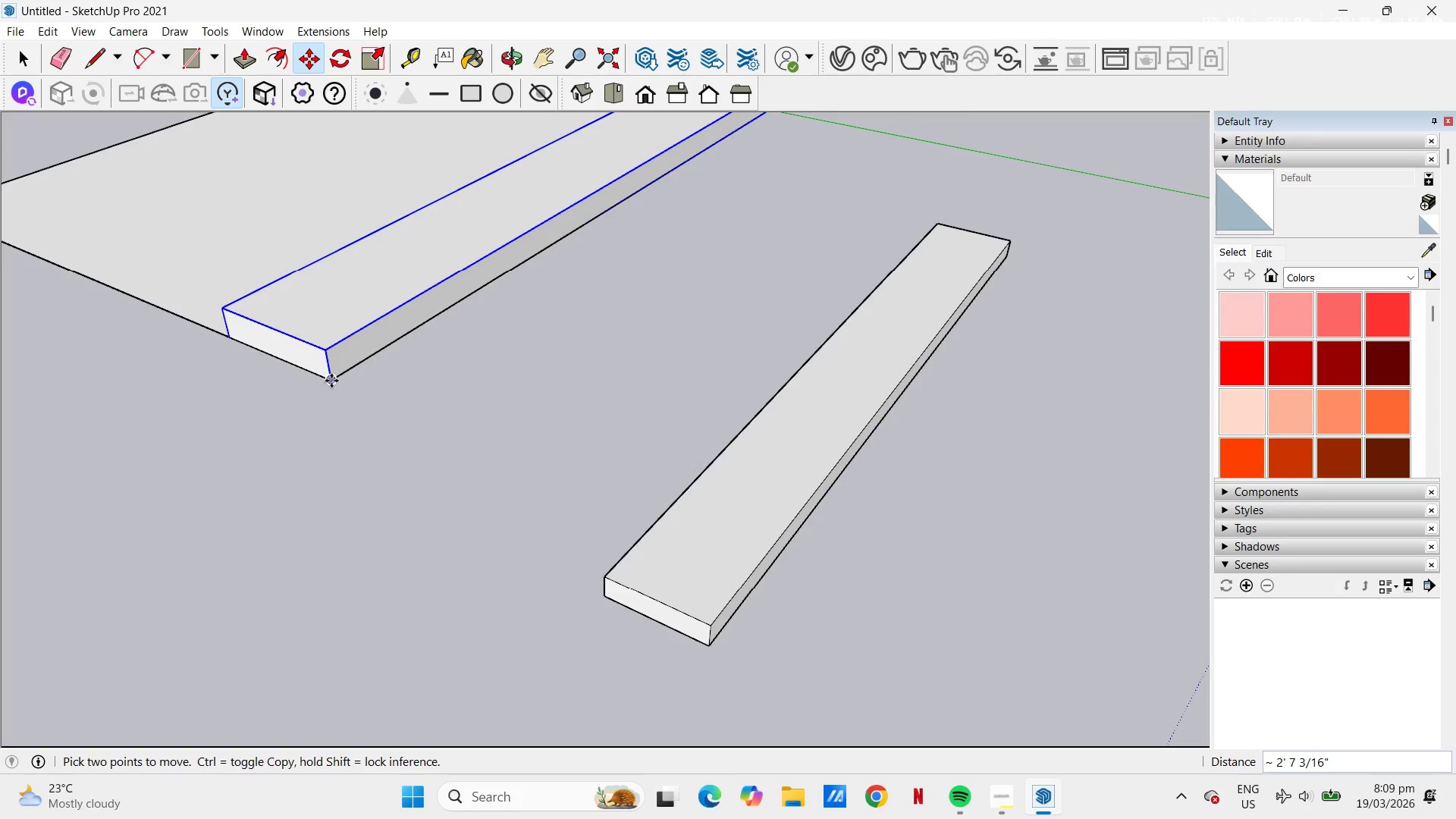 
left_click([331, 381])
 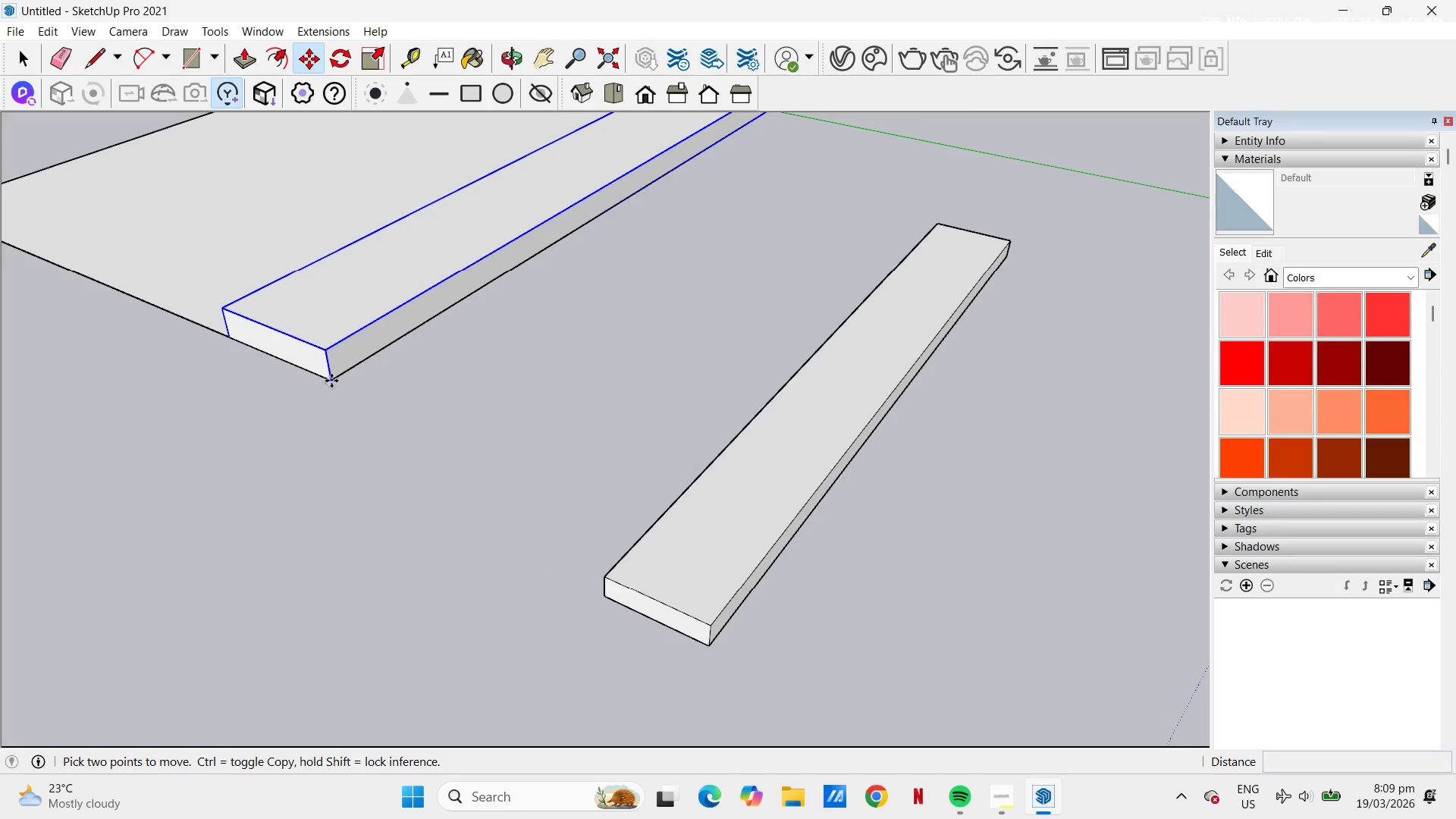 
key(Control+ControlLeft)
 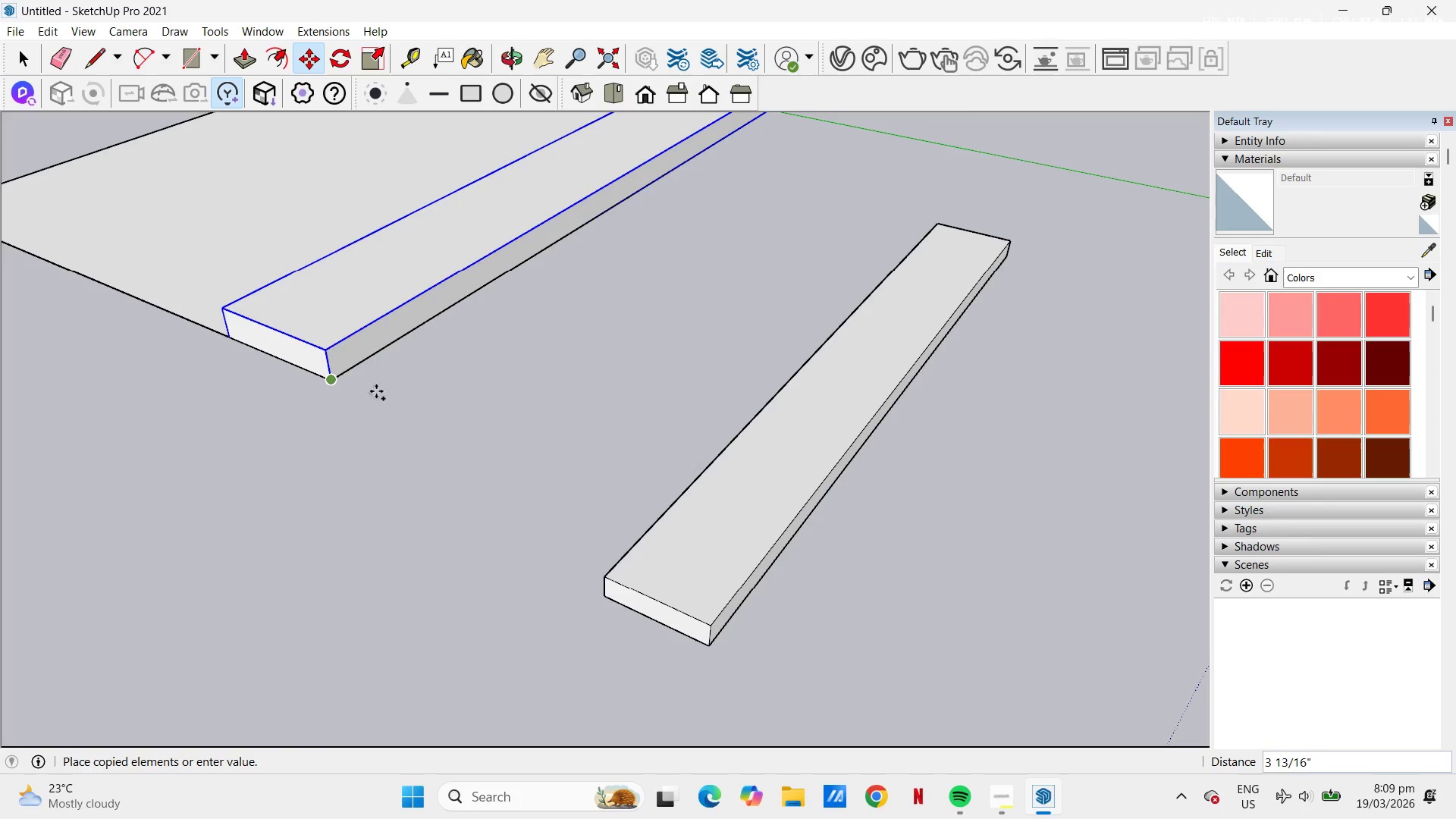 
scroll: coordinate [446, 422], scroll_direction: down, amount: 5.0
 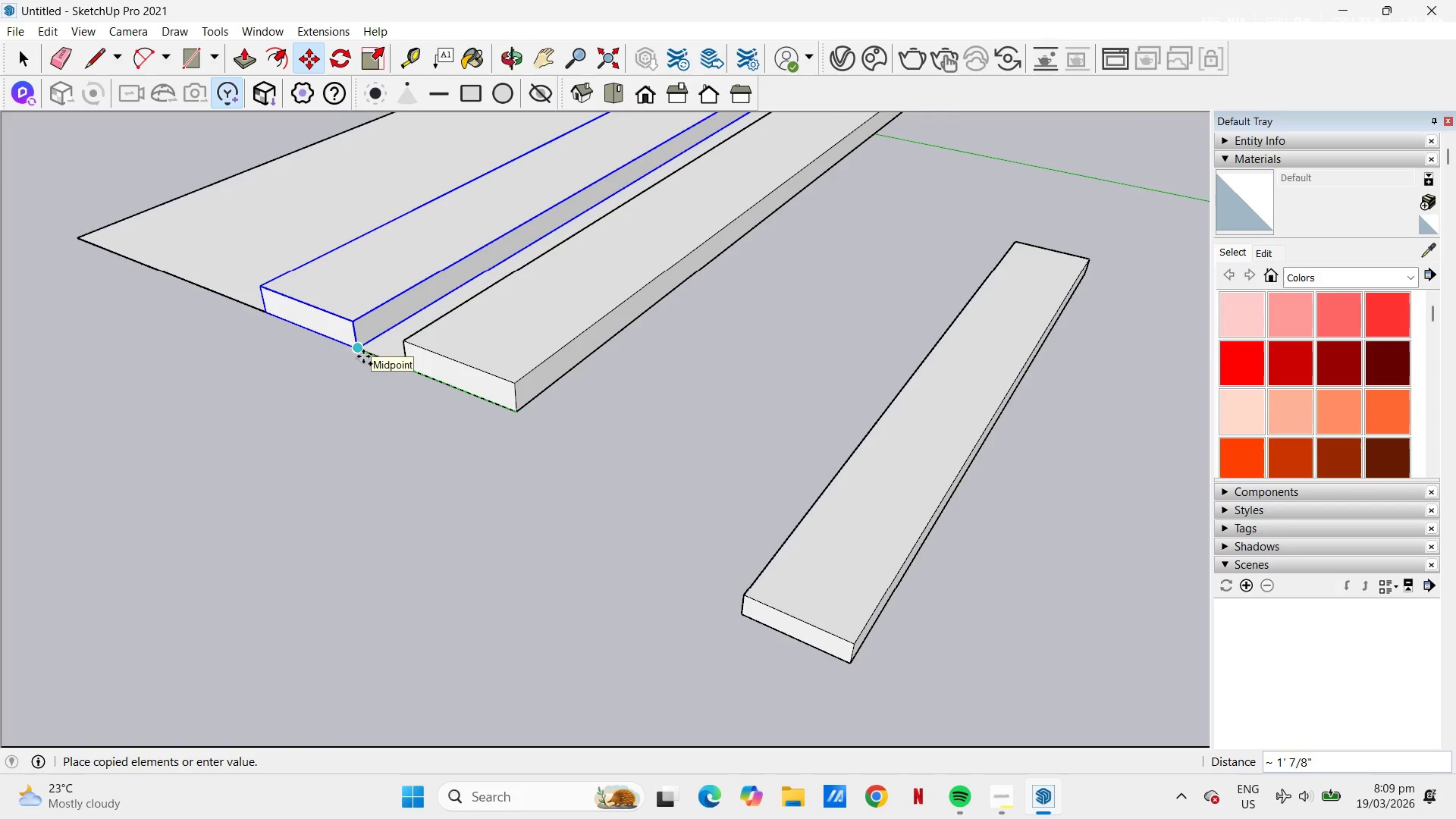 
left_click([401, 369])
 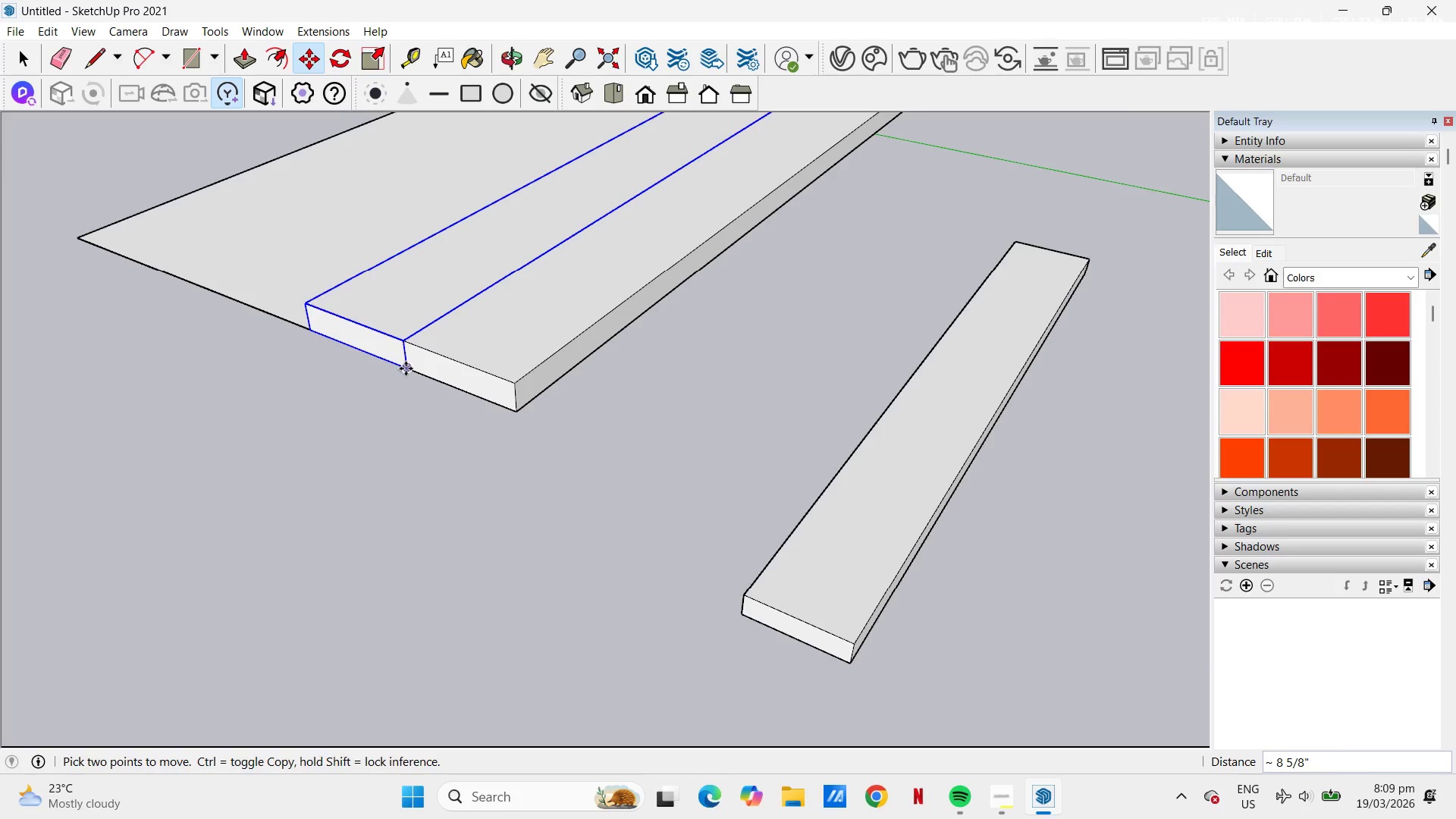 
left_click([406, 369])
 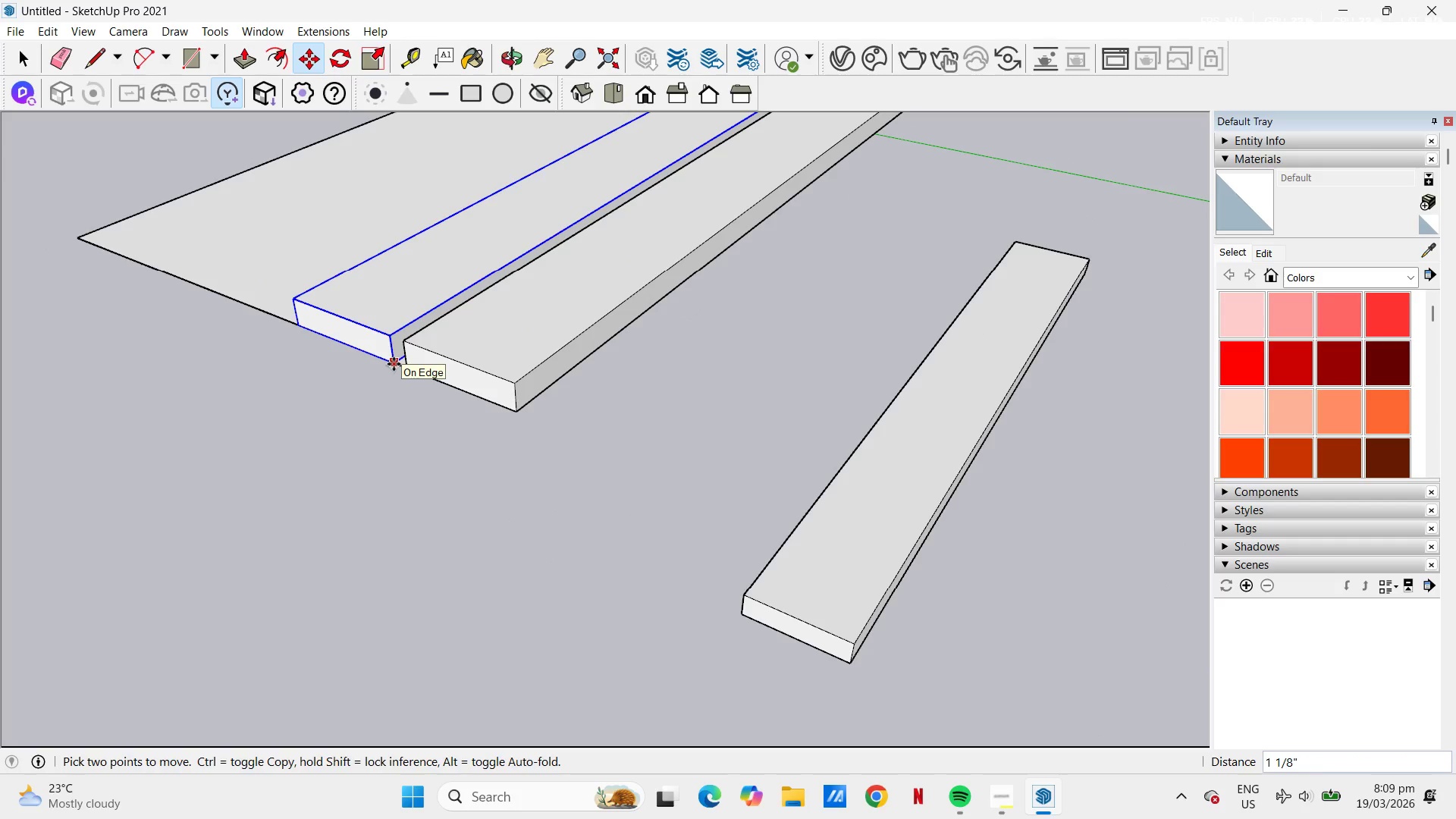 
key(NumpadDecimal)
 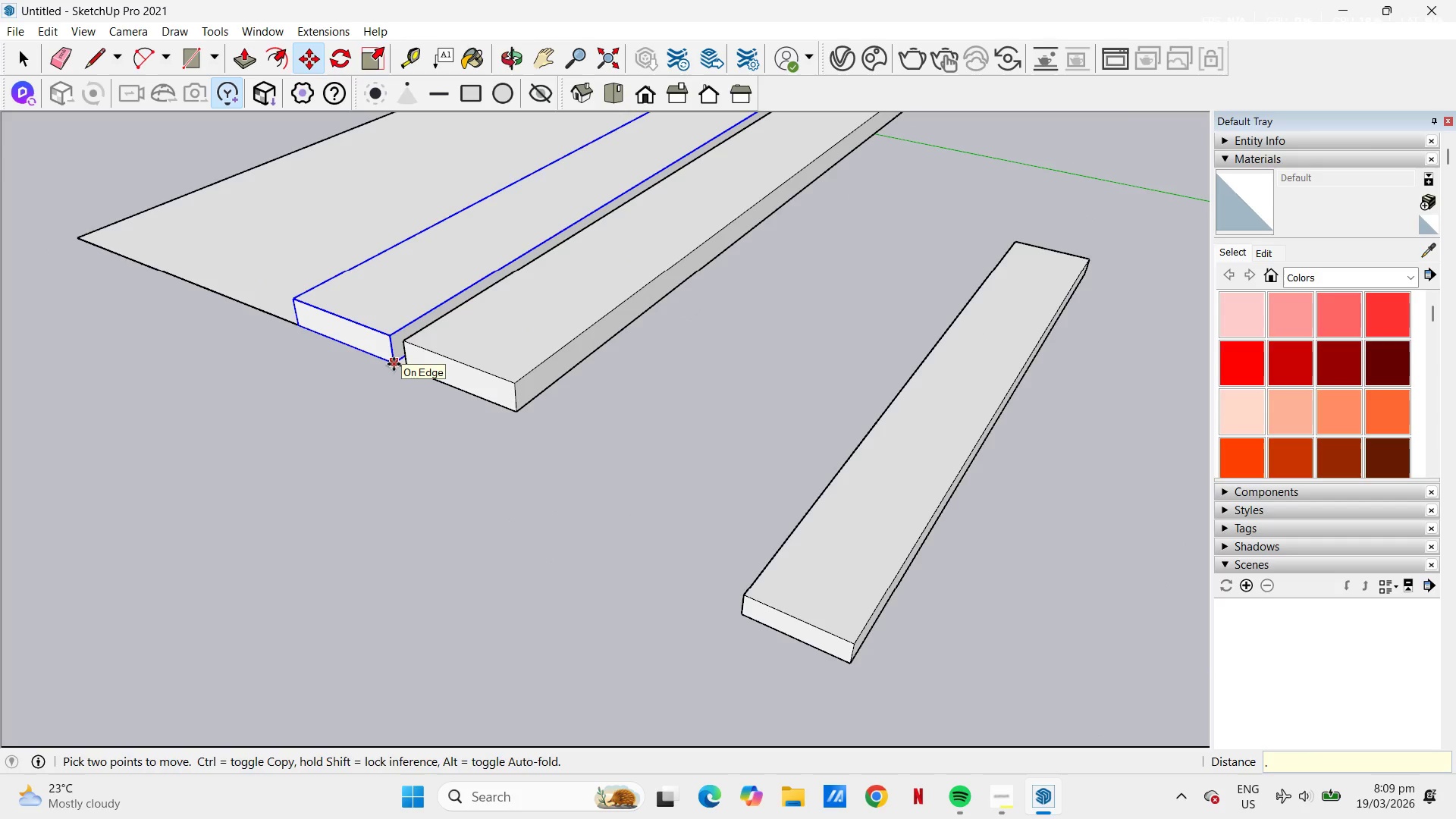 
key(Numpad5)
 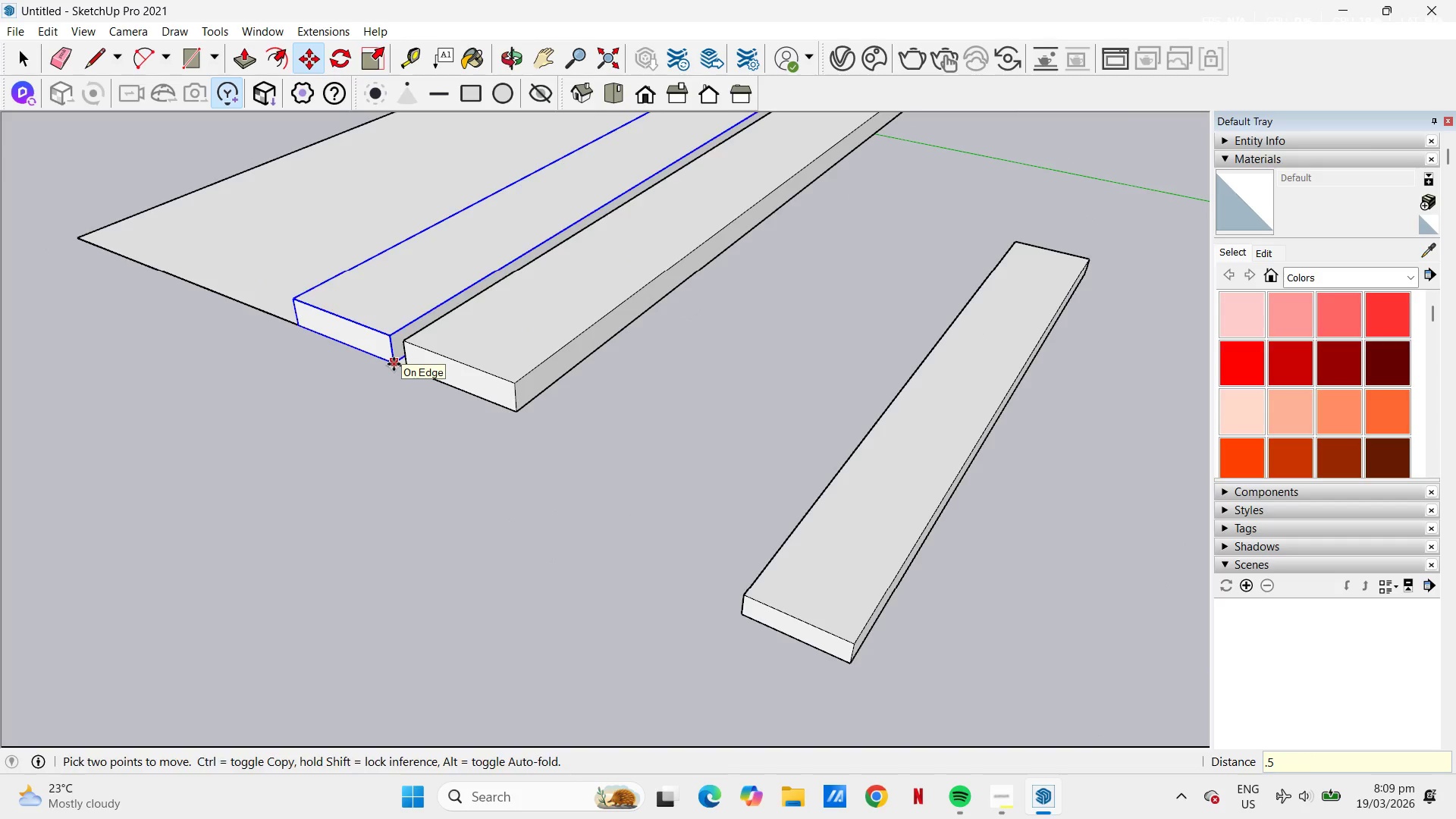 
key(NumpadEnter)
 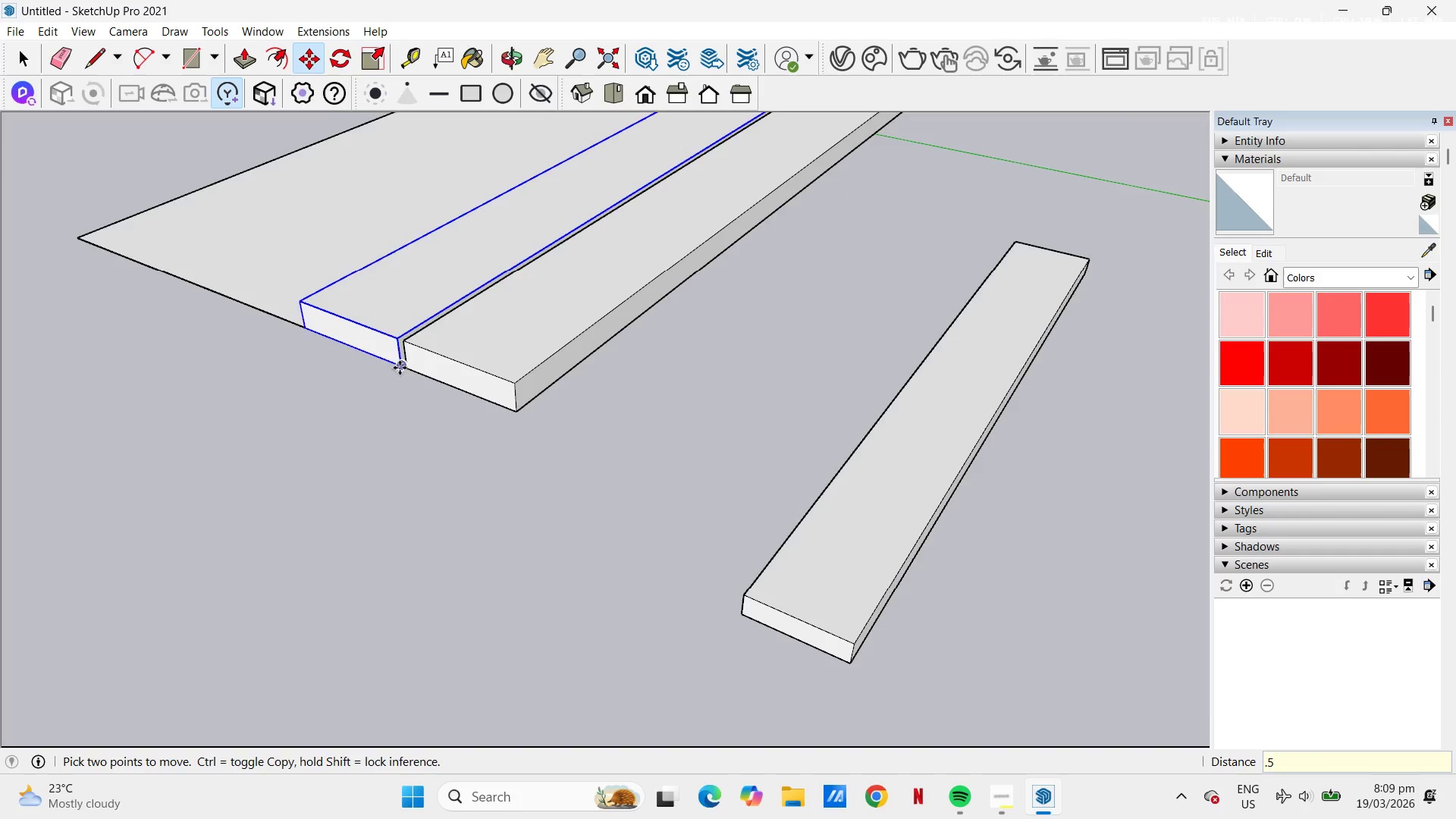 
scroll: coordinate [627, 306], scroll_direction: down, amount: 7.0
 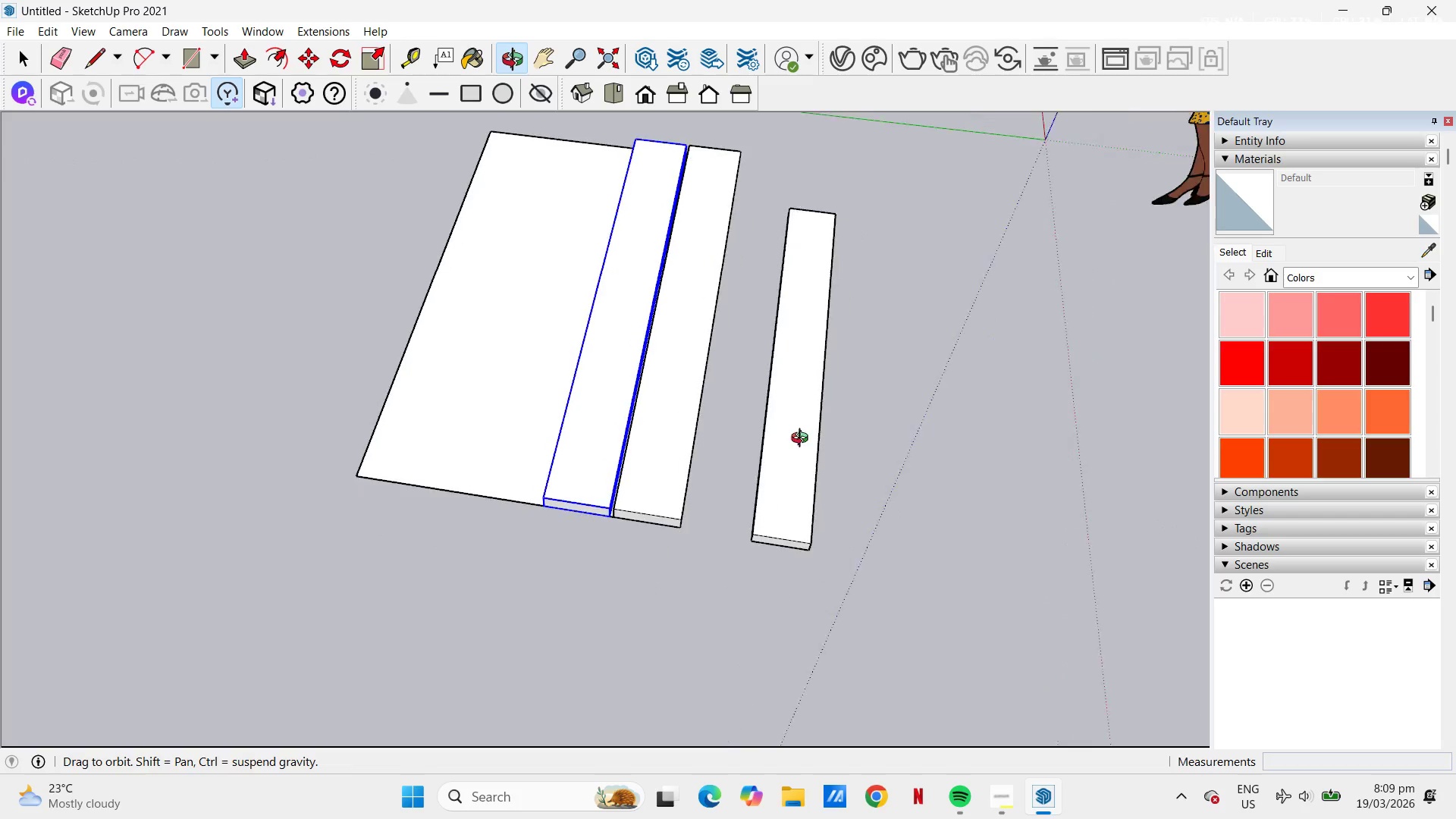 
scroll: coordinate [603, 520], scroll_direction: up, amount: 9.0
 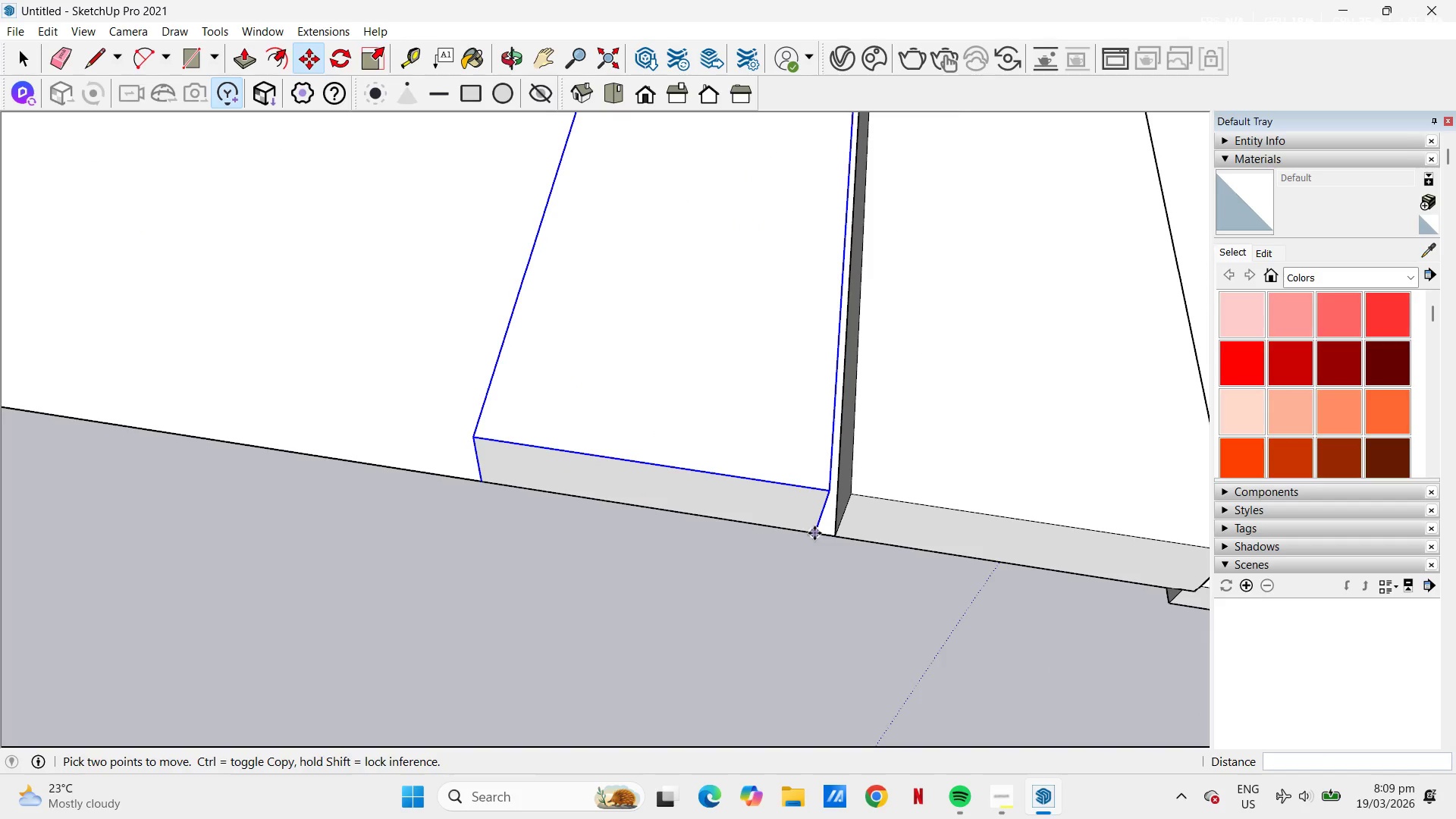 
left_click([814, 534])
 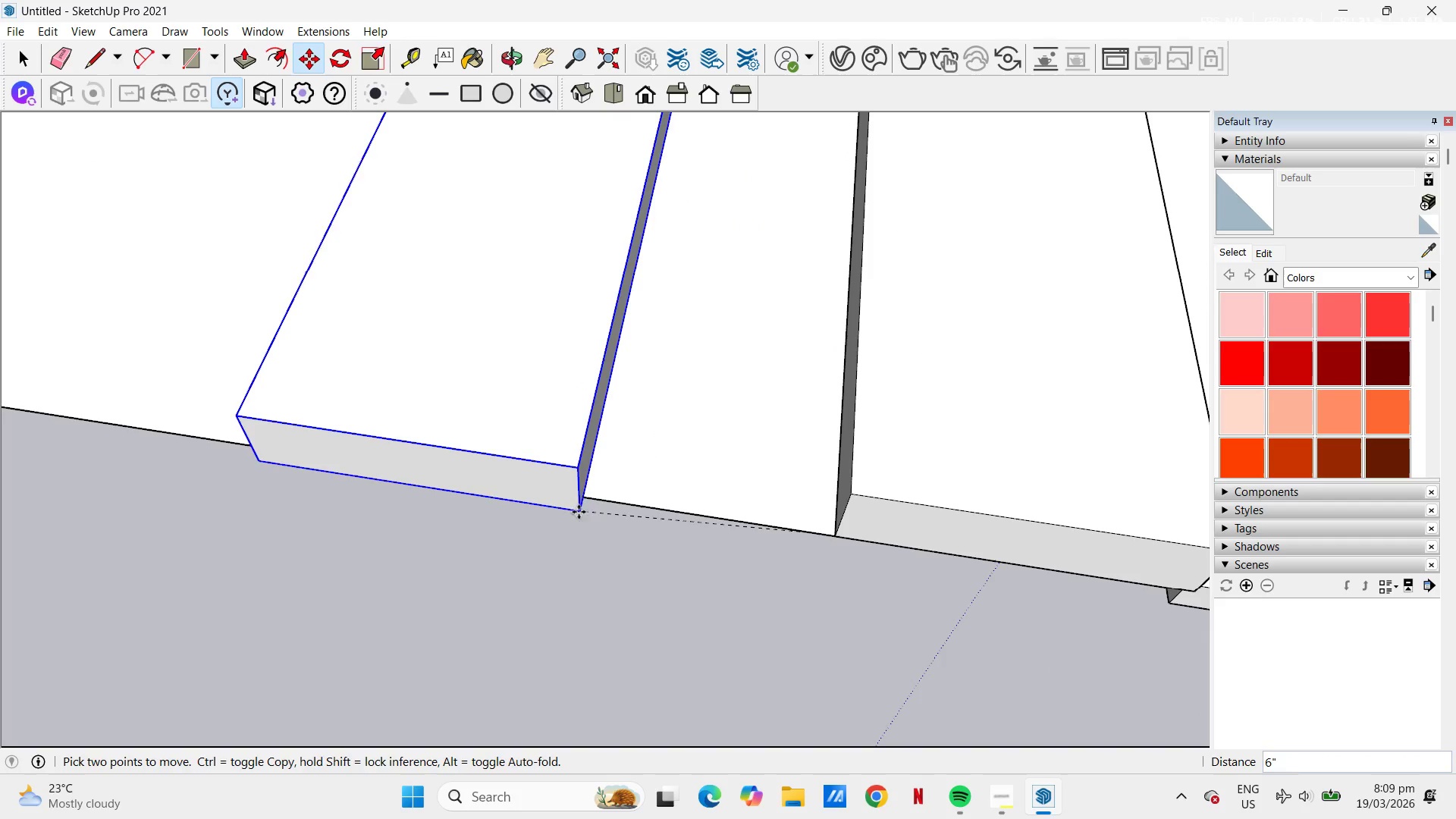 
key(Control+ControlLeft)
 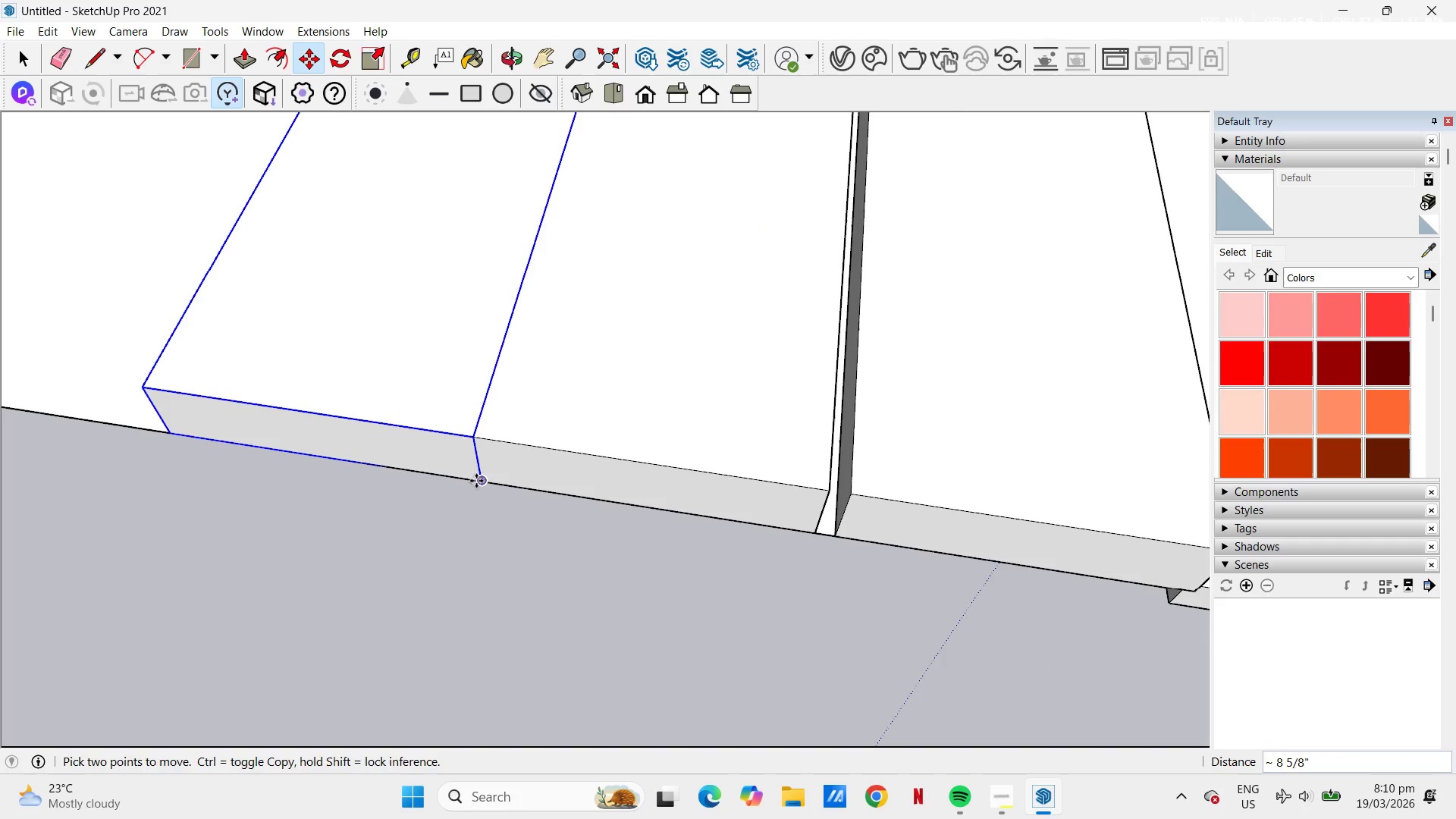 
left_click([482, 483])
 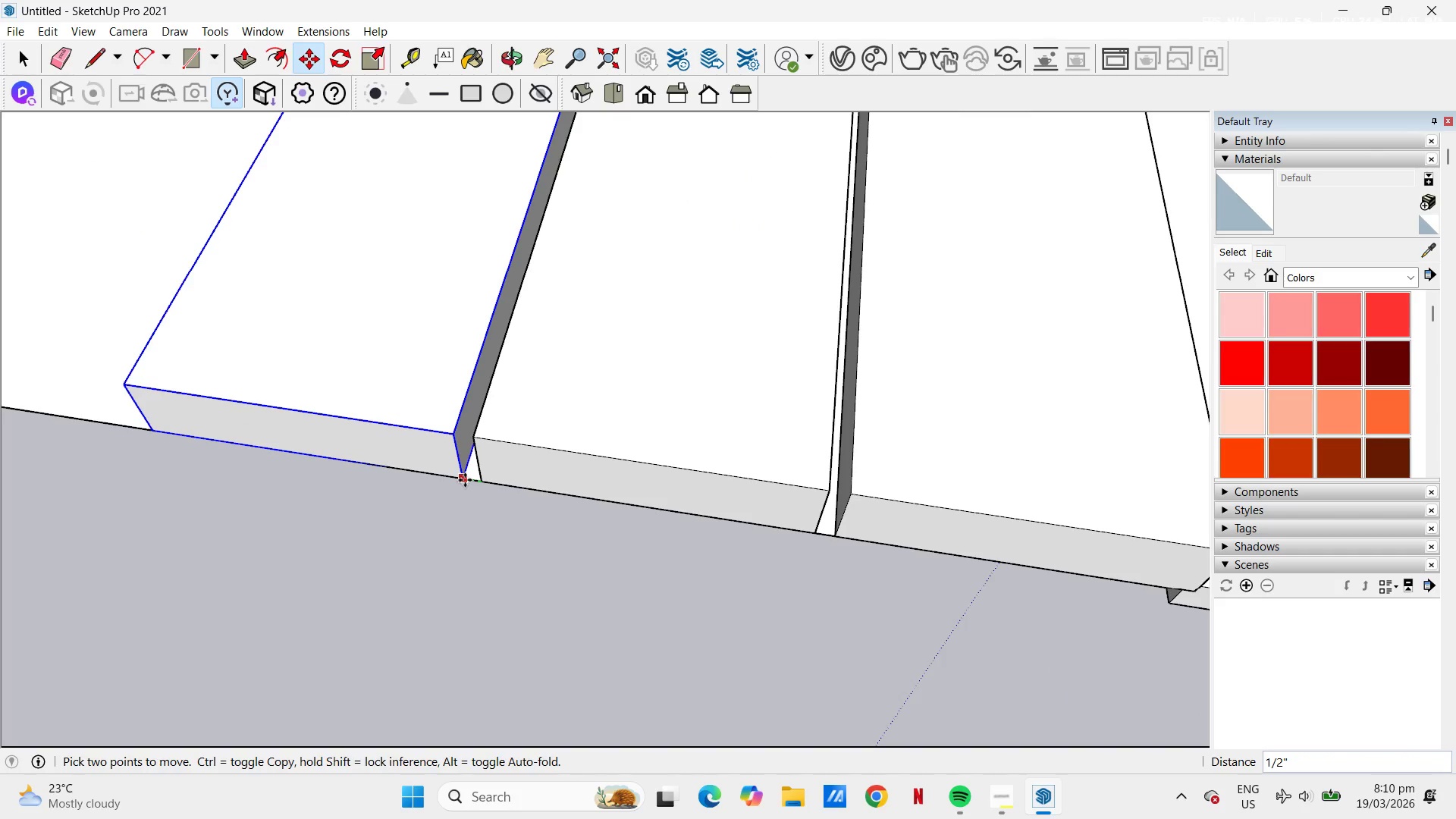 
key(NumpadDecimal)
 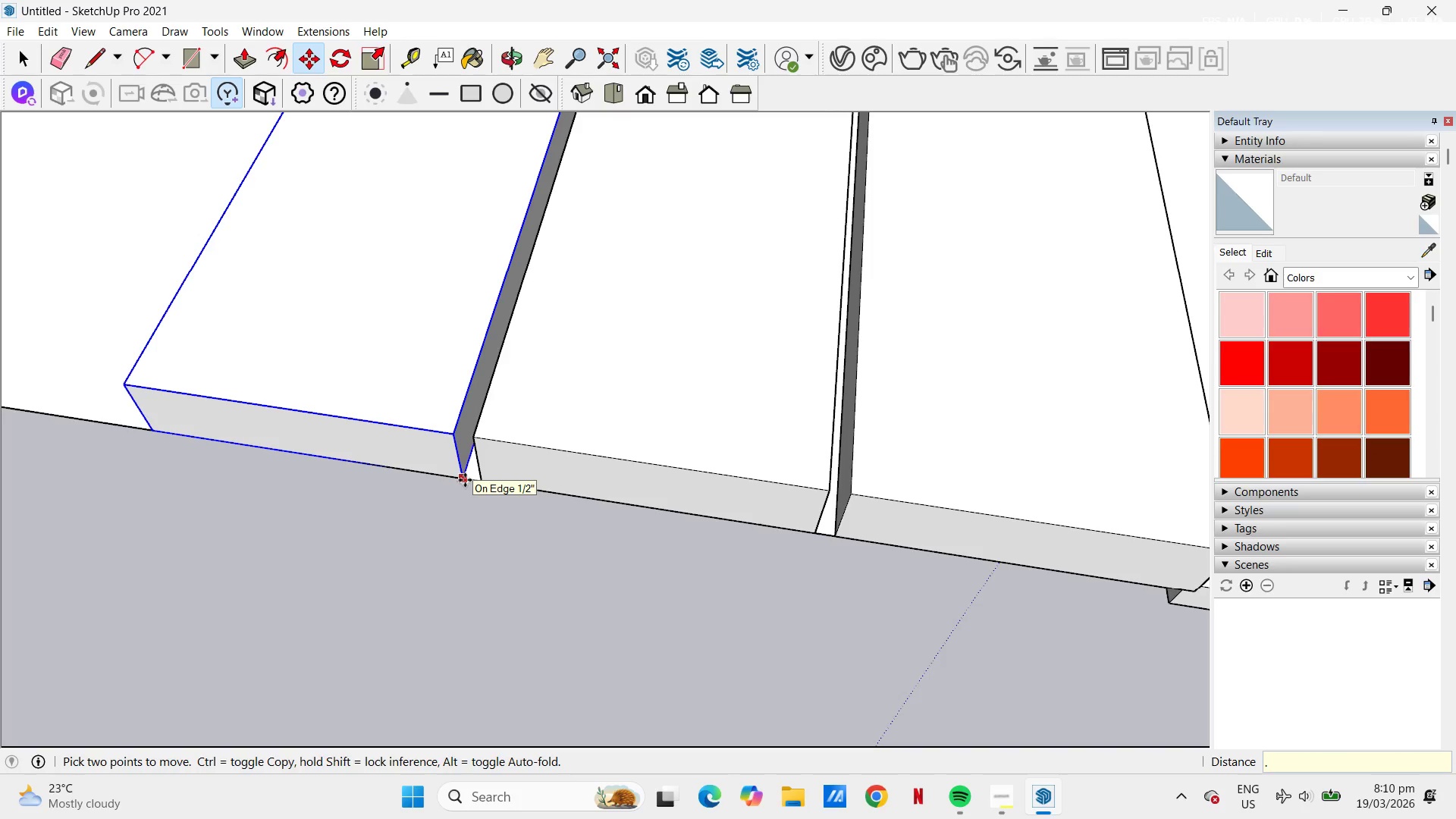 
key(Numpad5)
 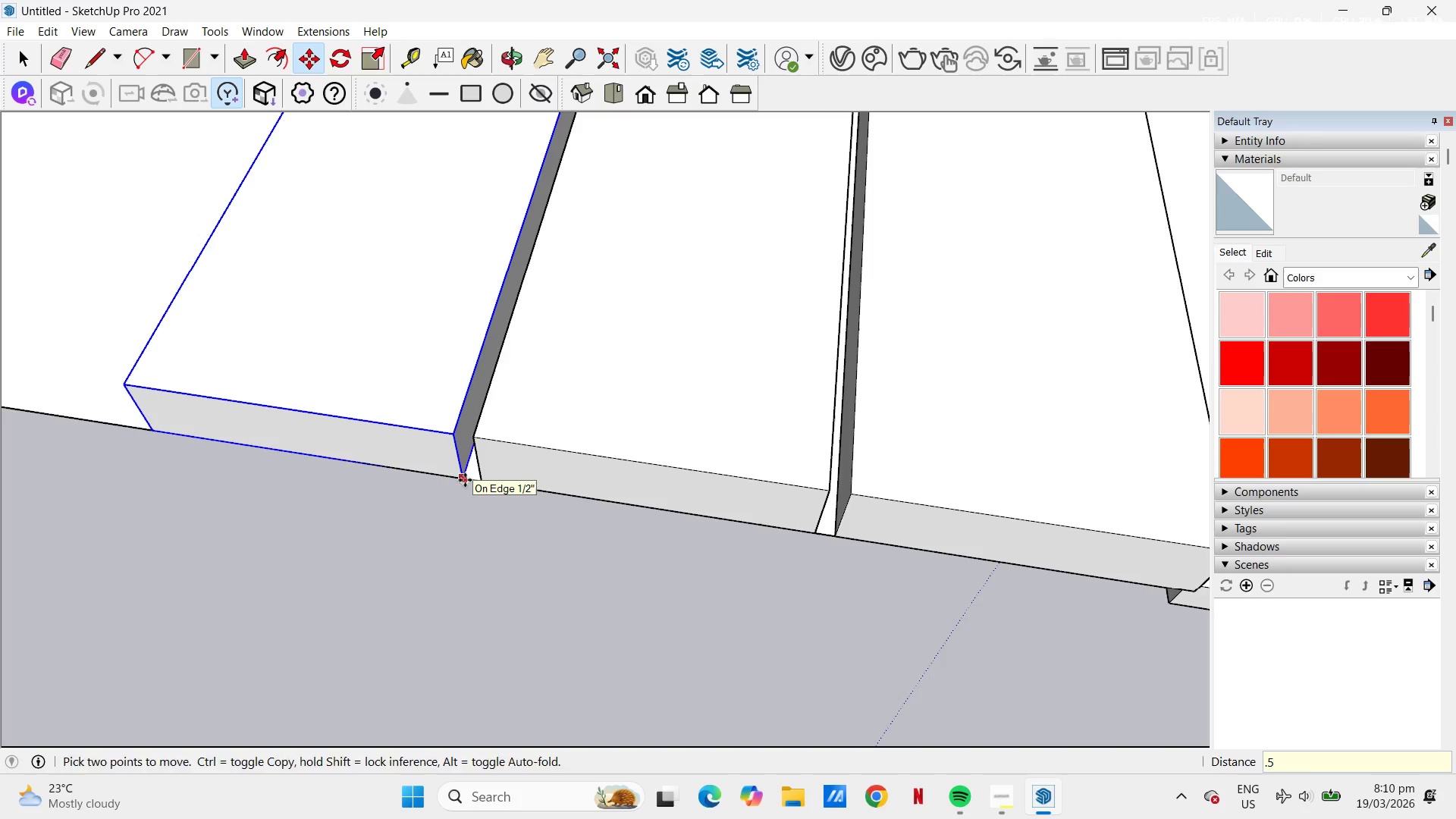 
key(NumpadEnter)
 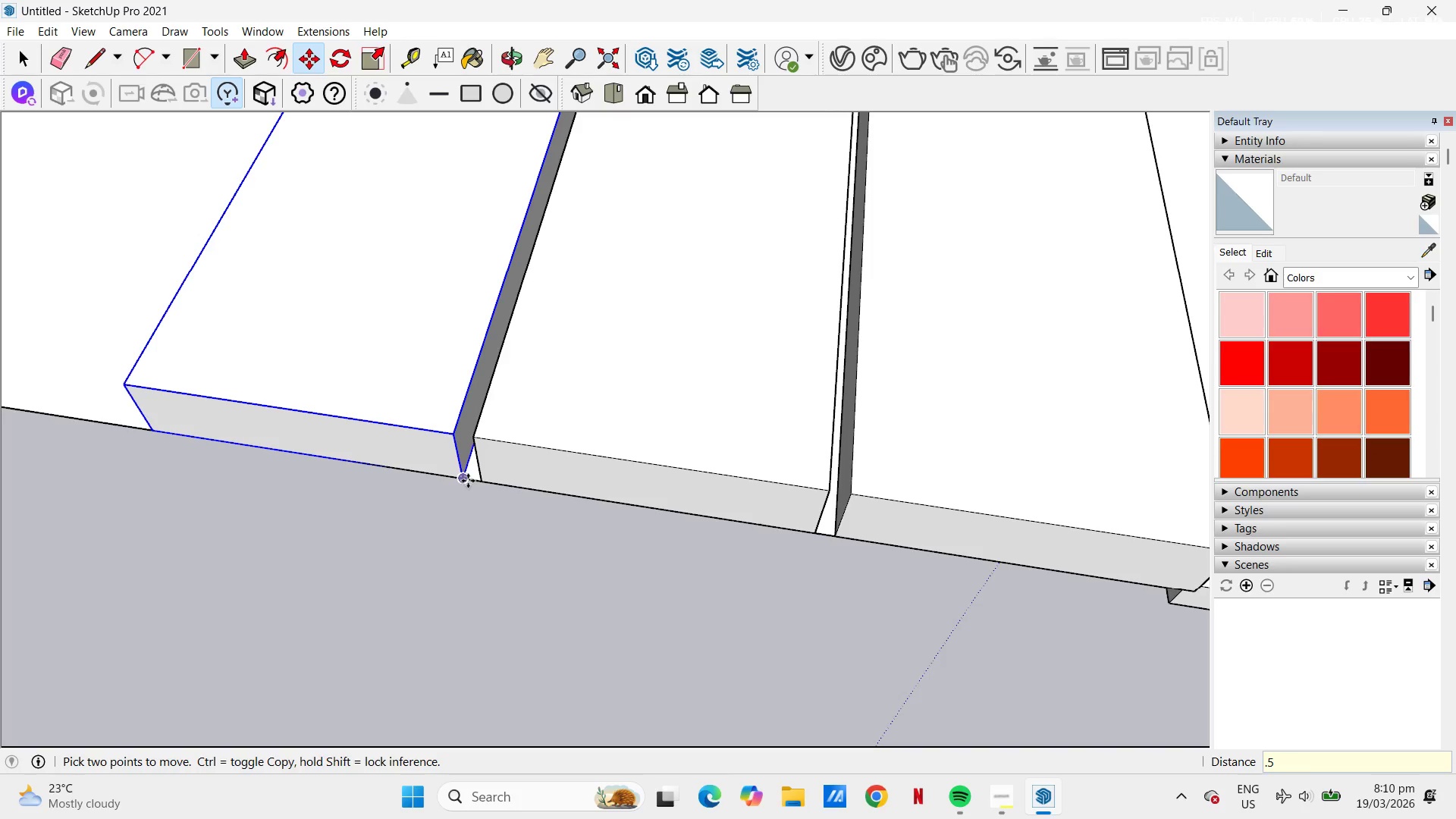 
left_click([468, 481])
 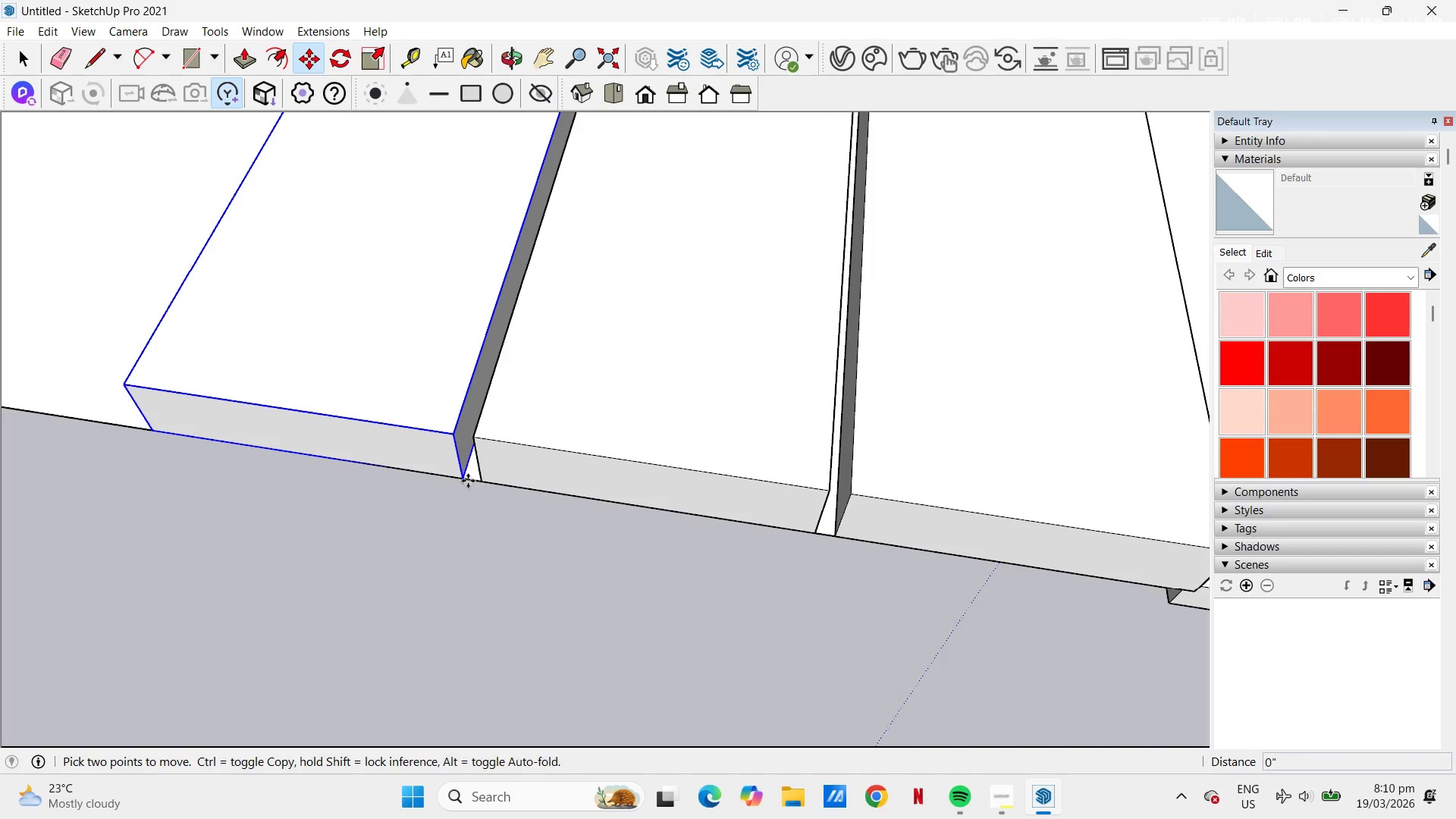 
key(Control+ControlLeft)
 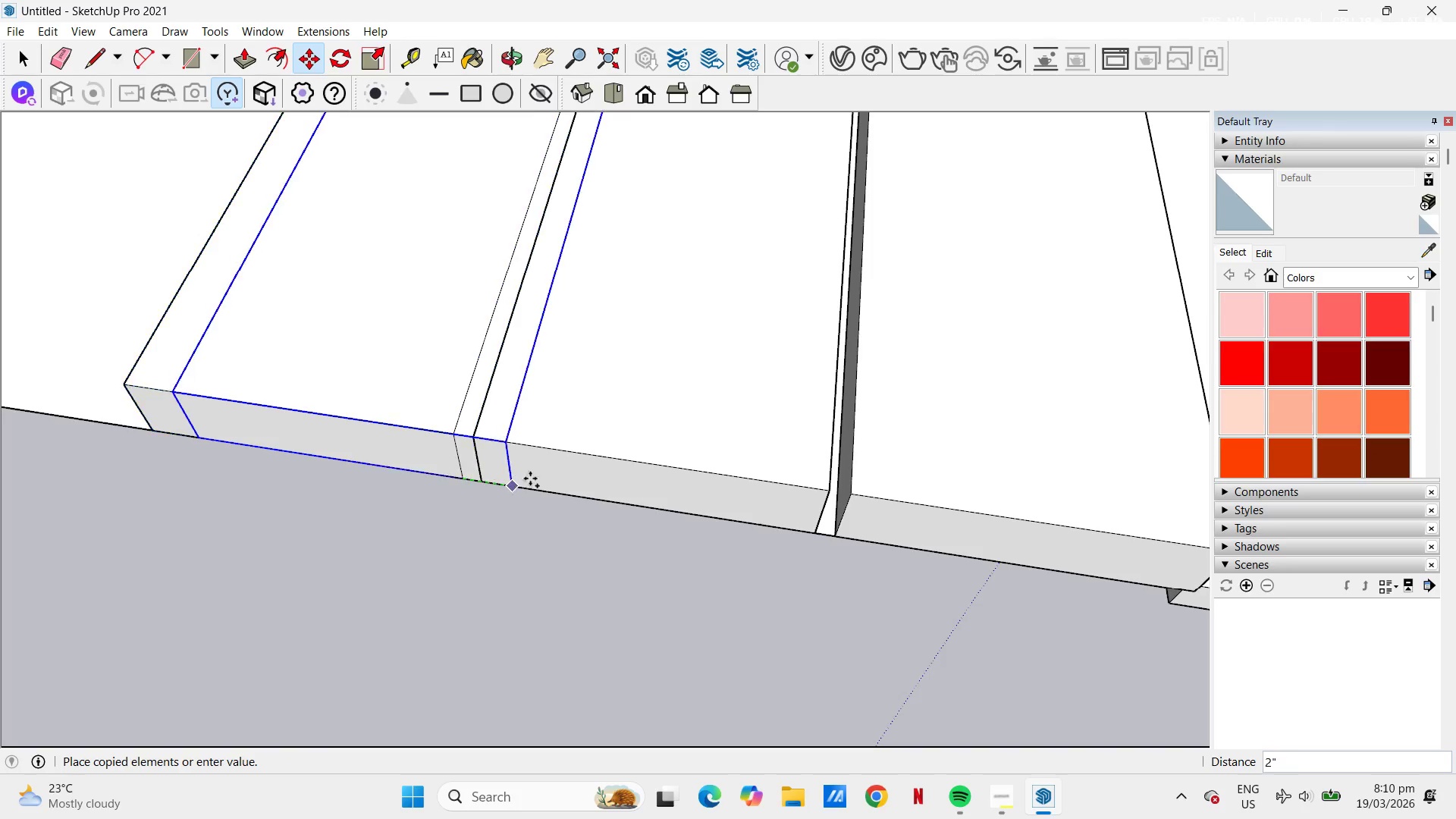 
scroll: coordinate [388, 482], scroll_direction: down, amount: 5.0
 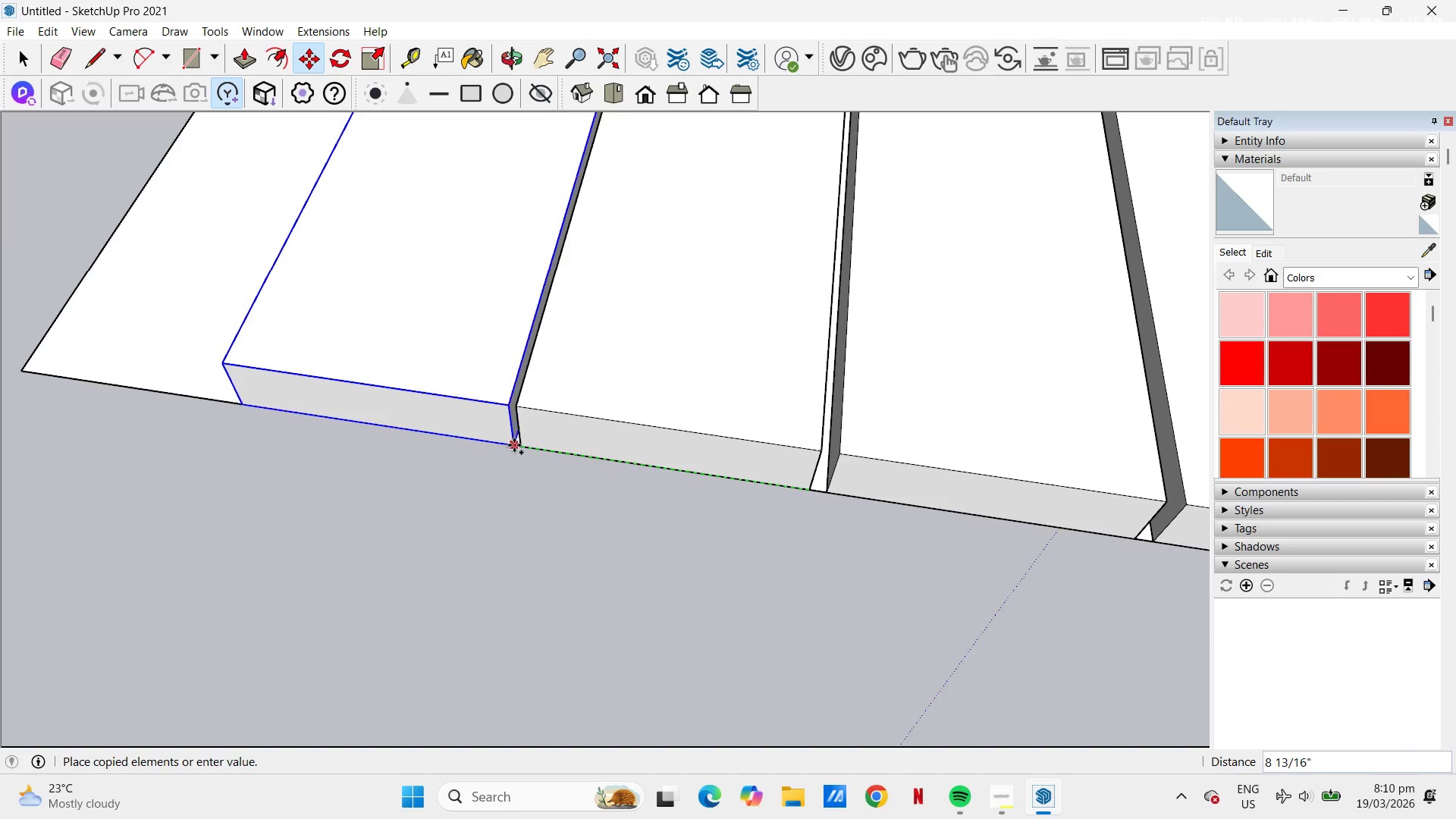 
left_click([520, 445])
 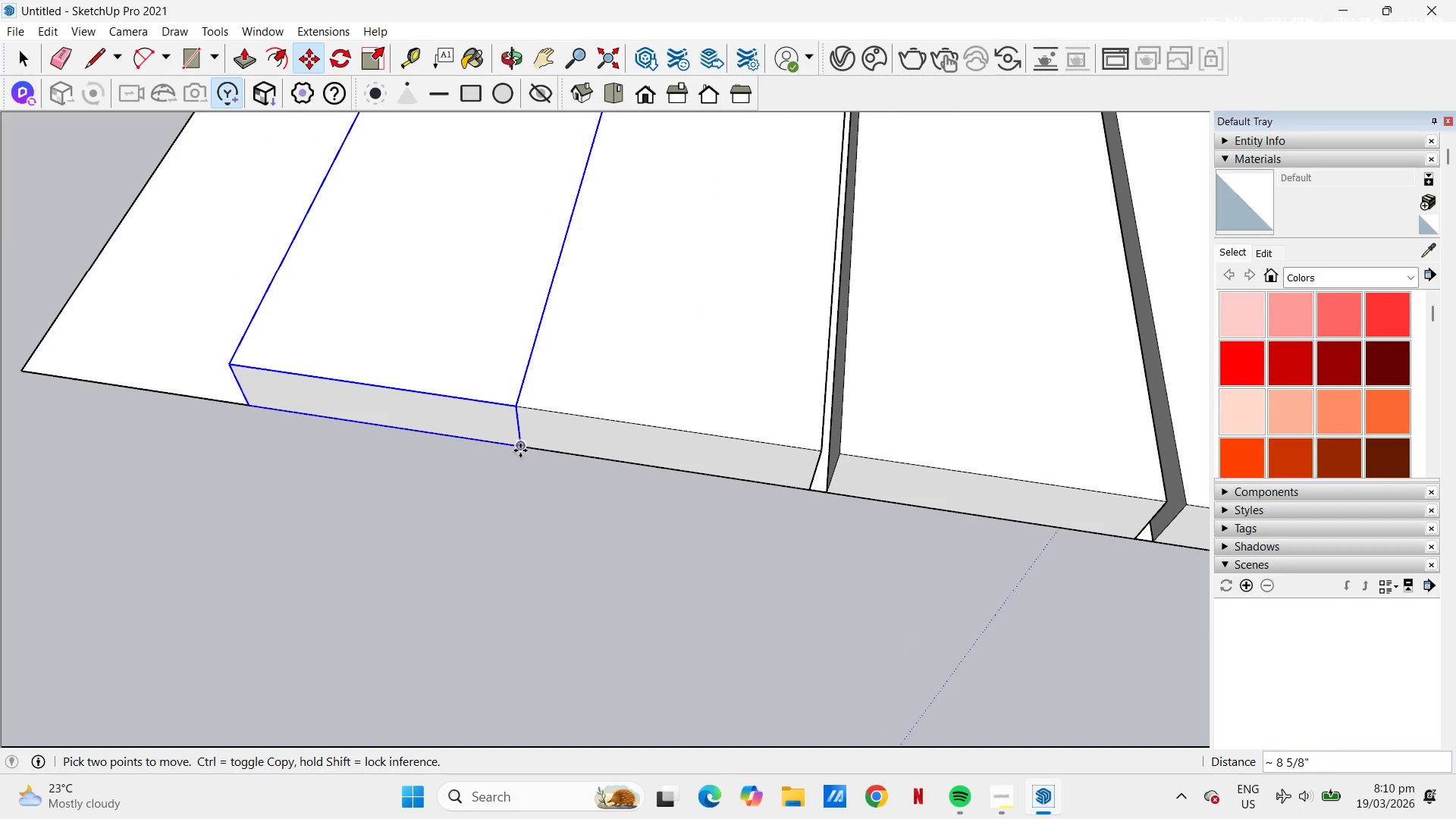 
left_click([521, 449])
 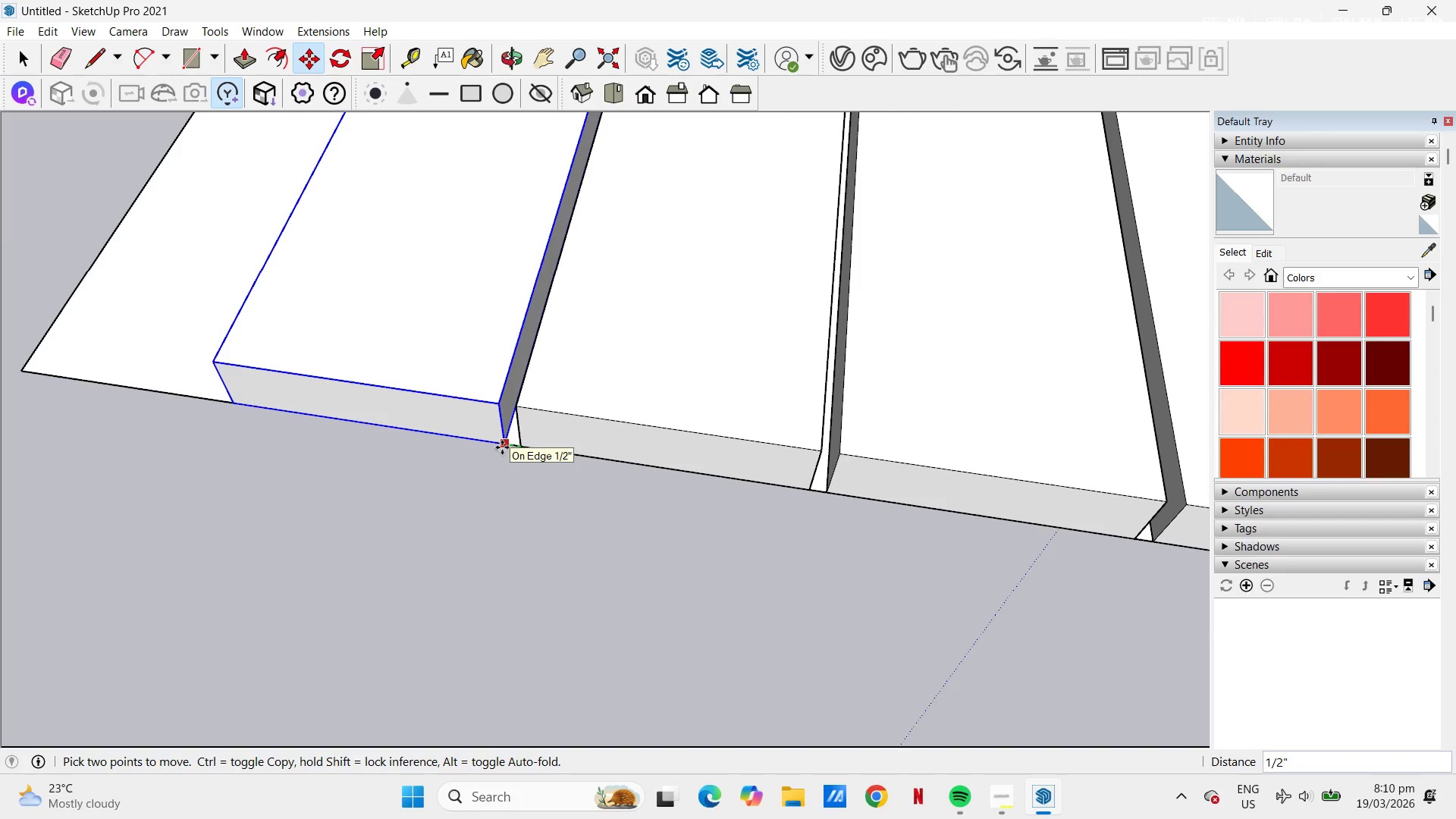 
key(NumpadDecimal)
 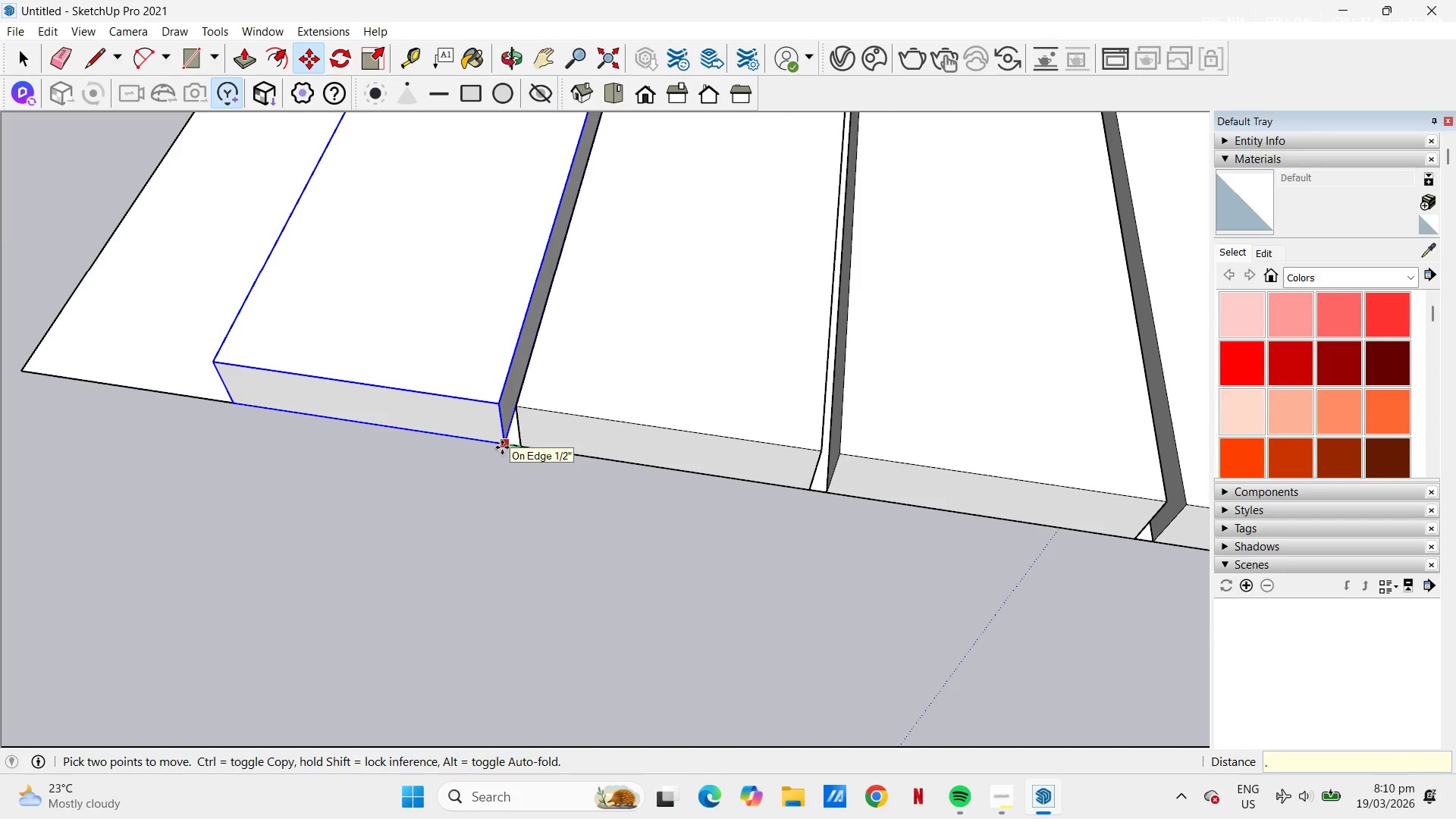 
key(Numpad5)
 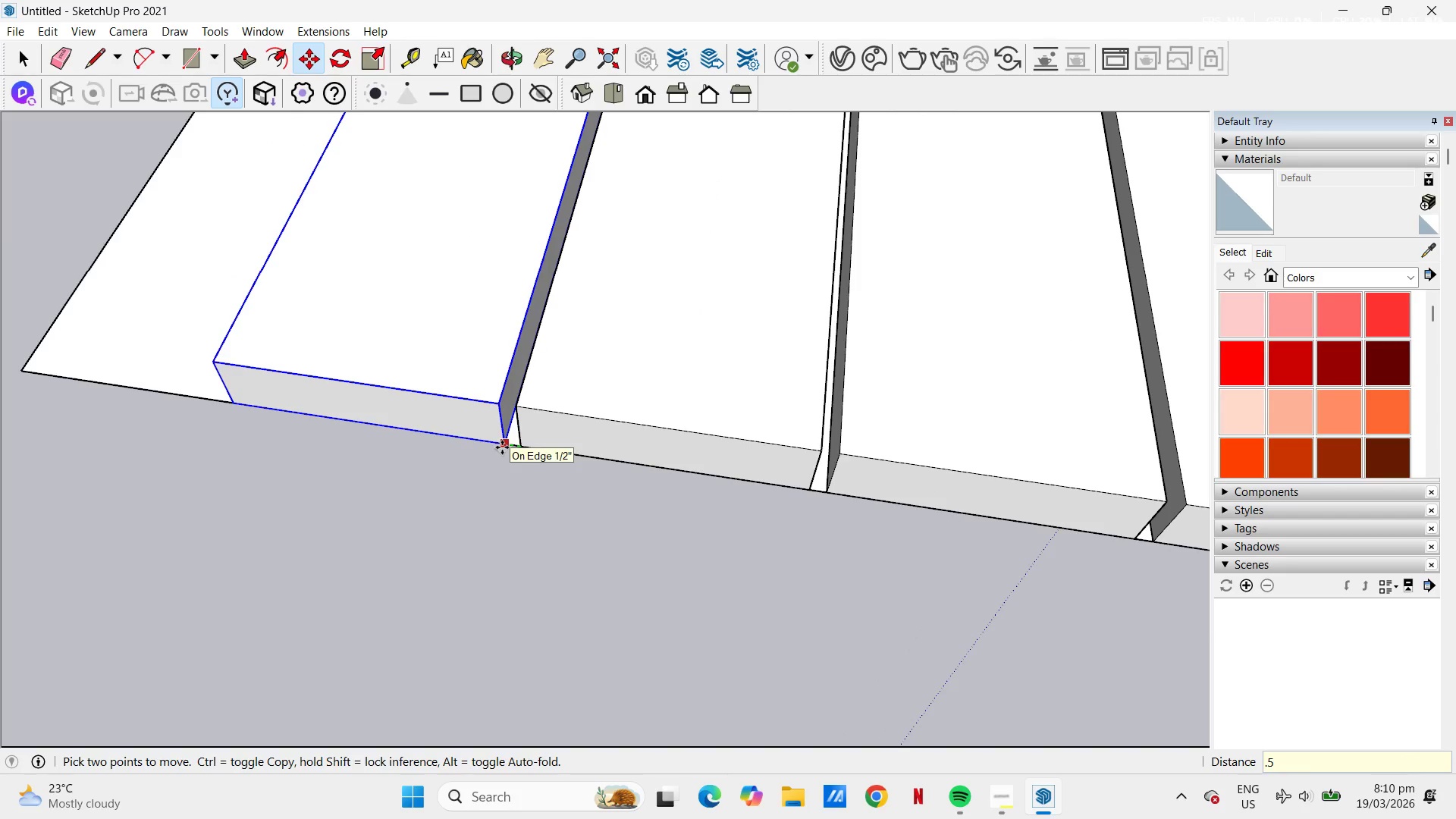 
key(NumpadEnter)
 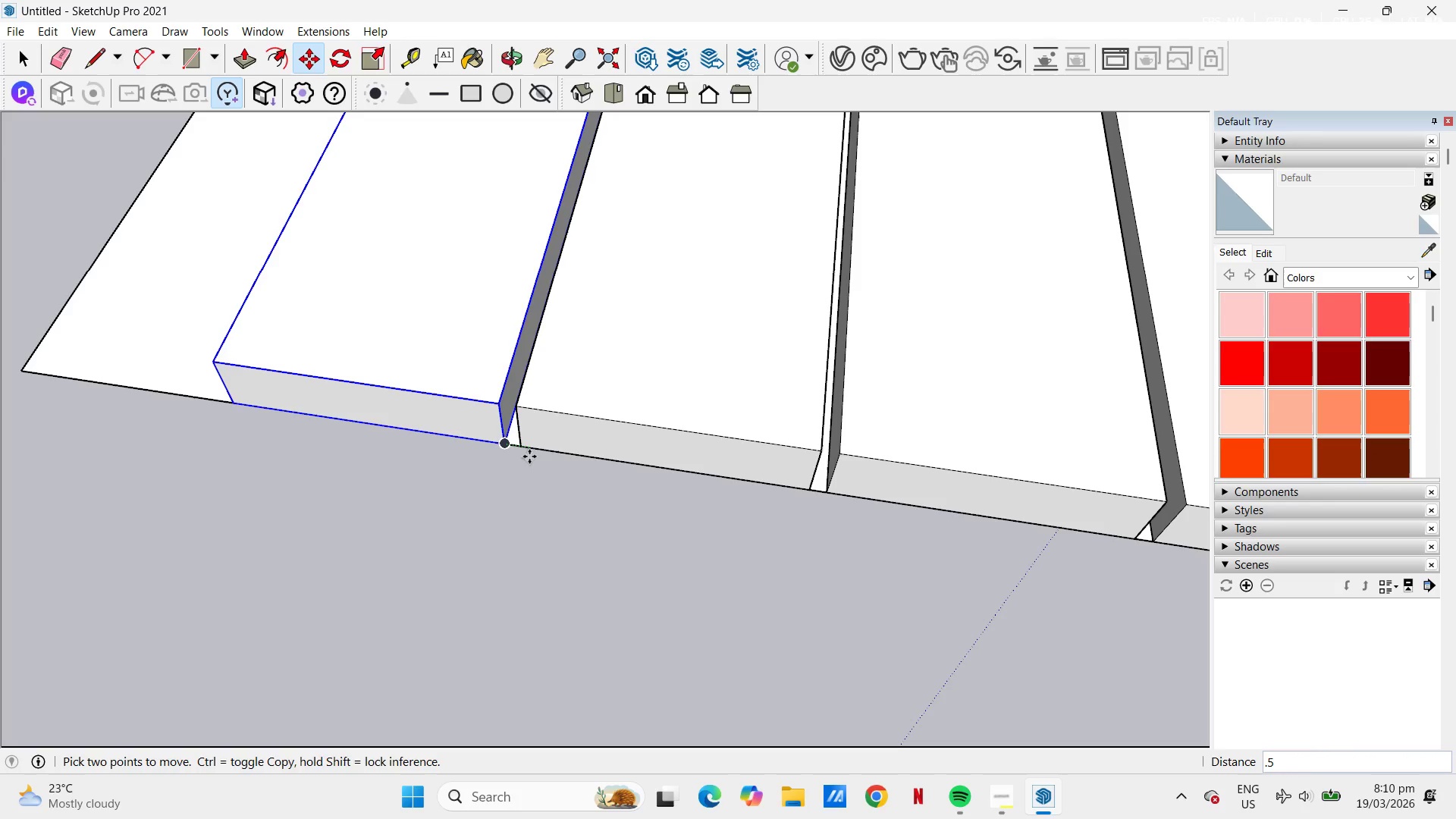 
wait(26.22)
 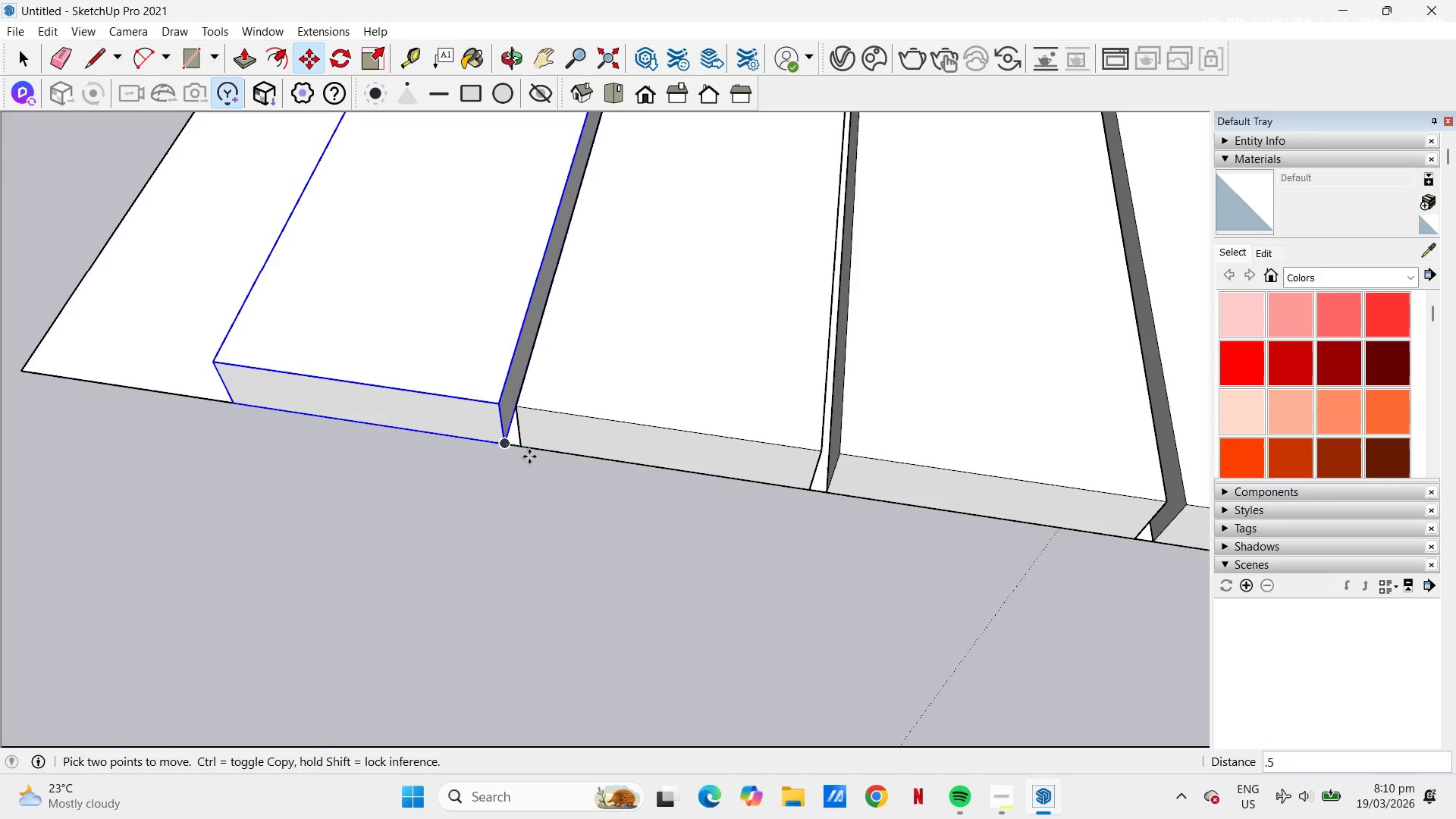 
left_click([504, 444])
 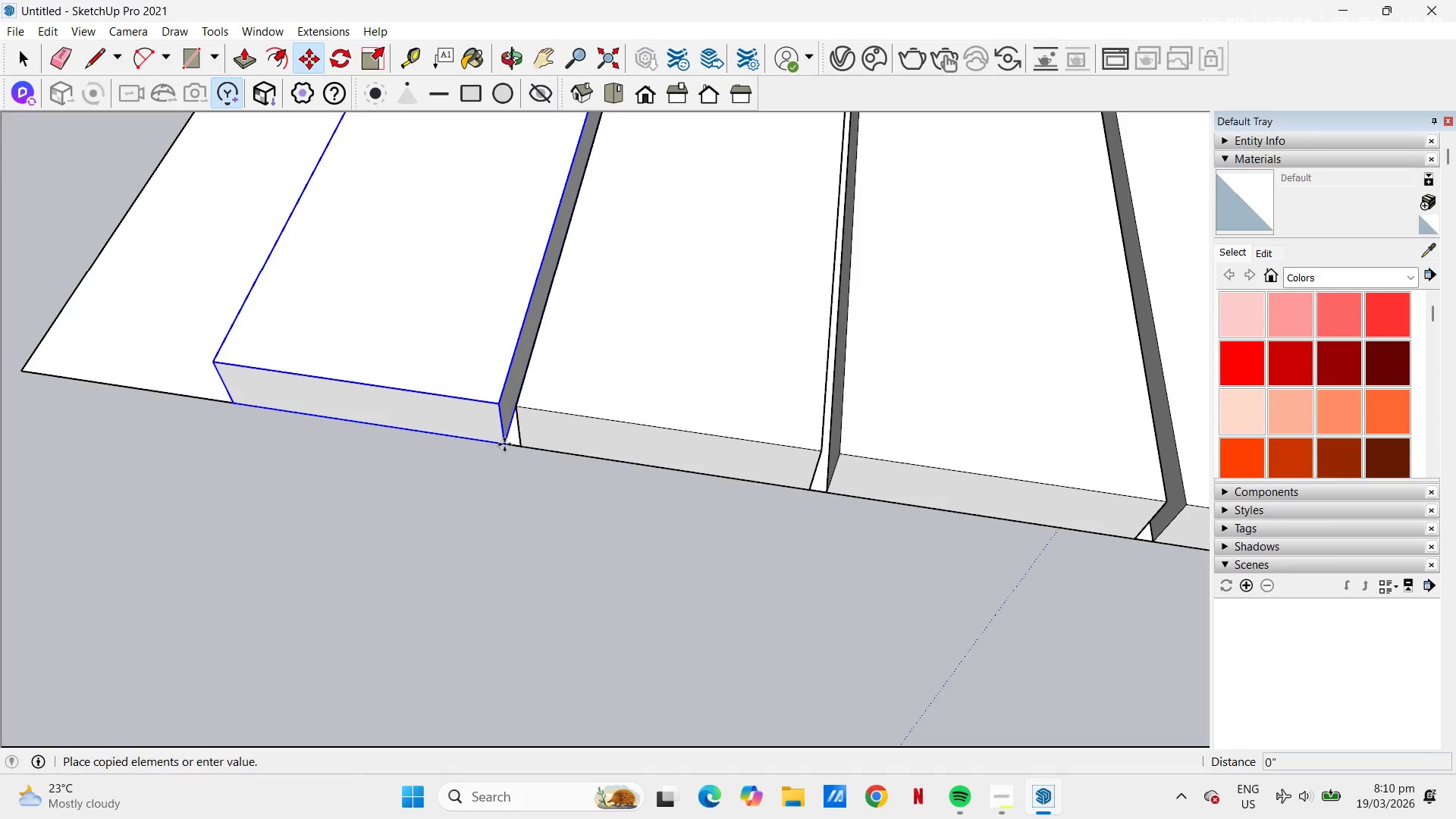 
key(Control+ControlLeft)
 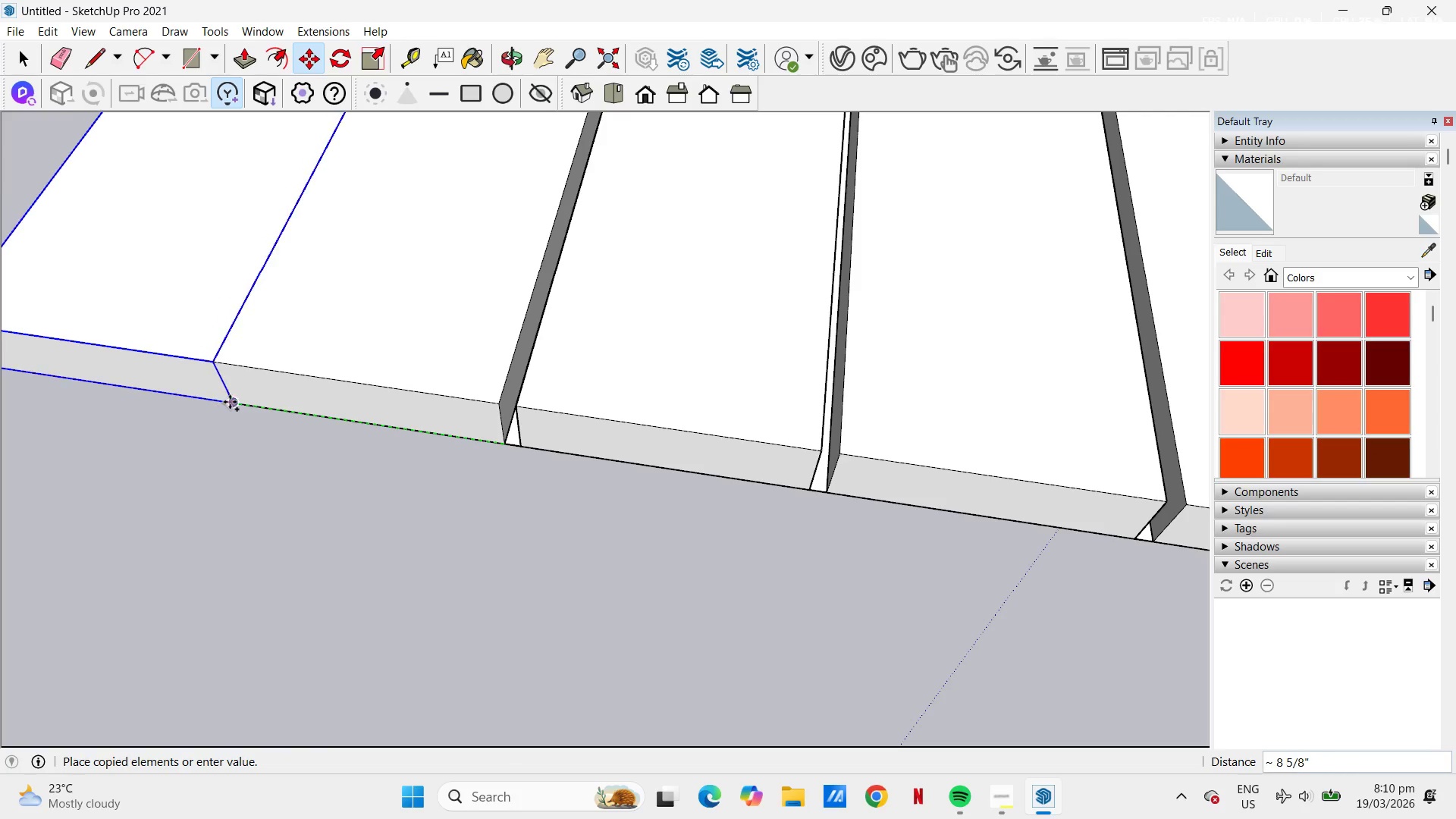 
left_click([231, 400])
 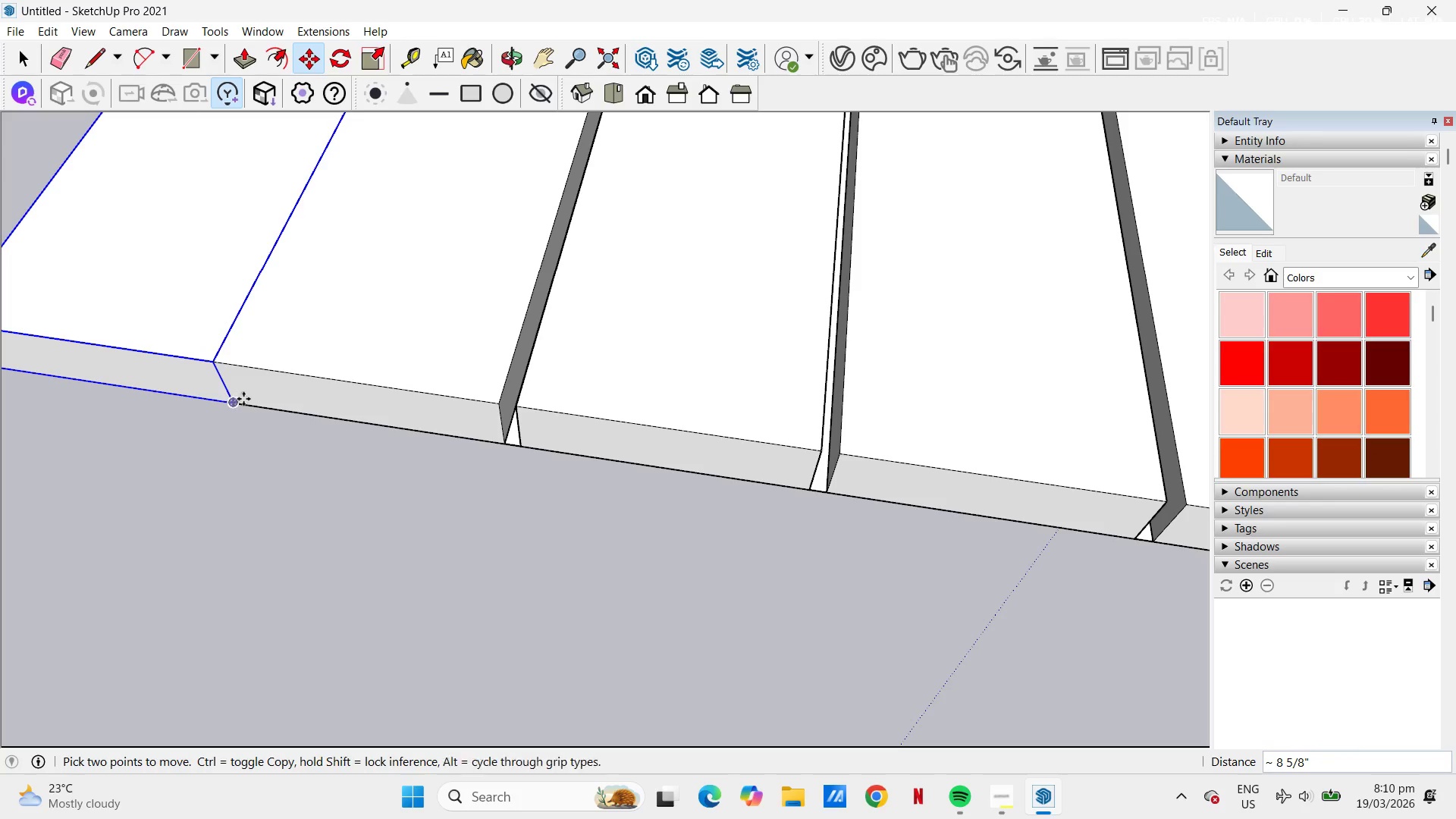 
scroll: coordinate [302, 402], scroll_direction: down, amount: 2.0
 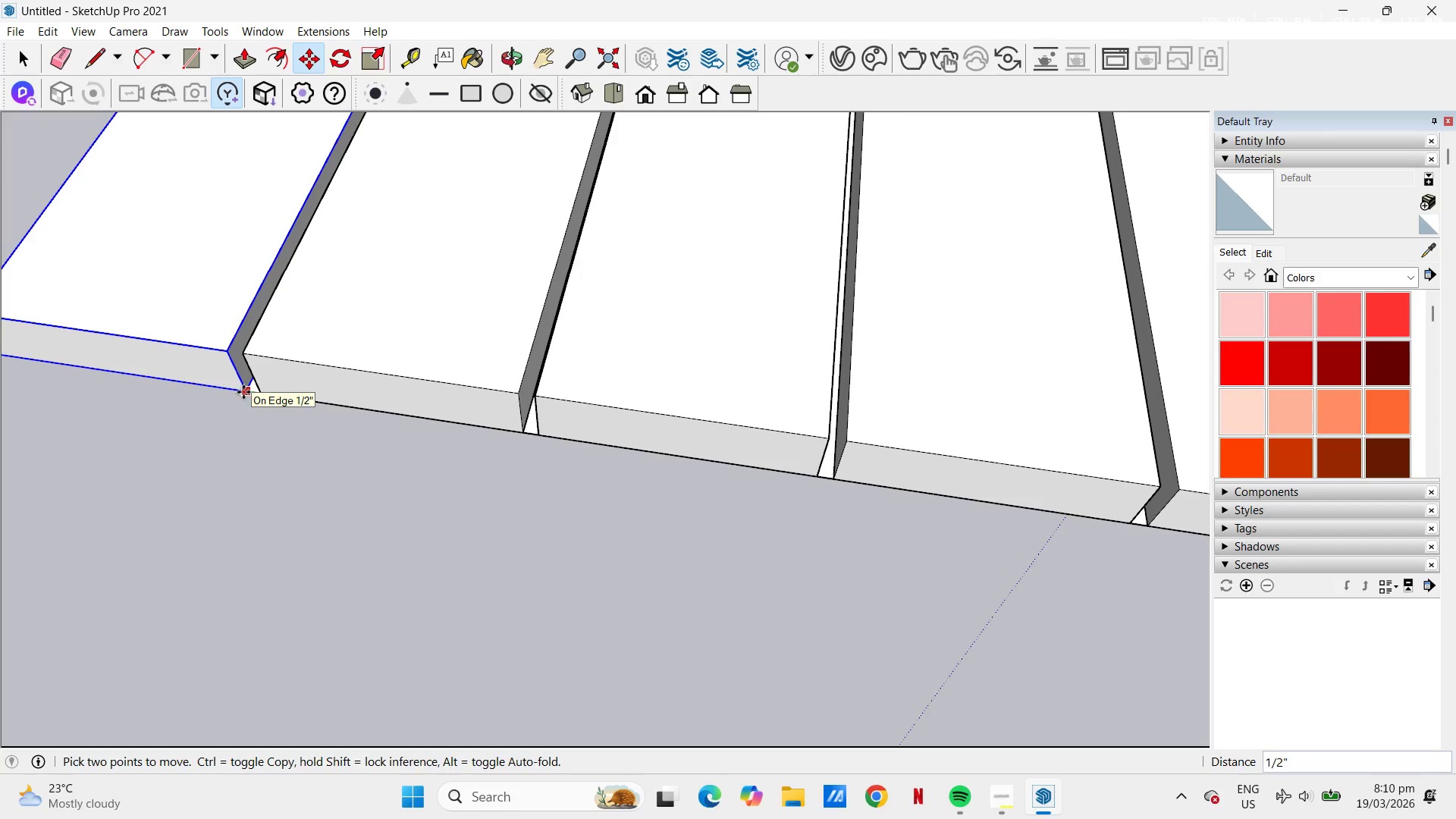 
key(NumpadDecimal)
 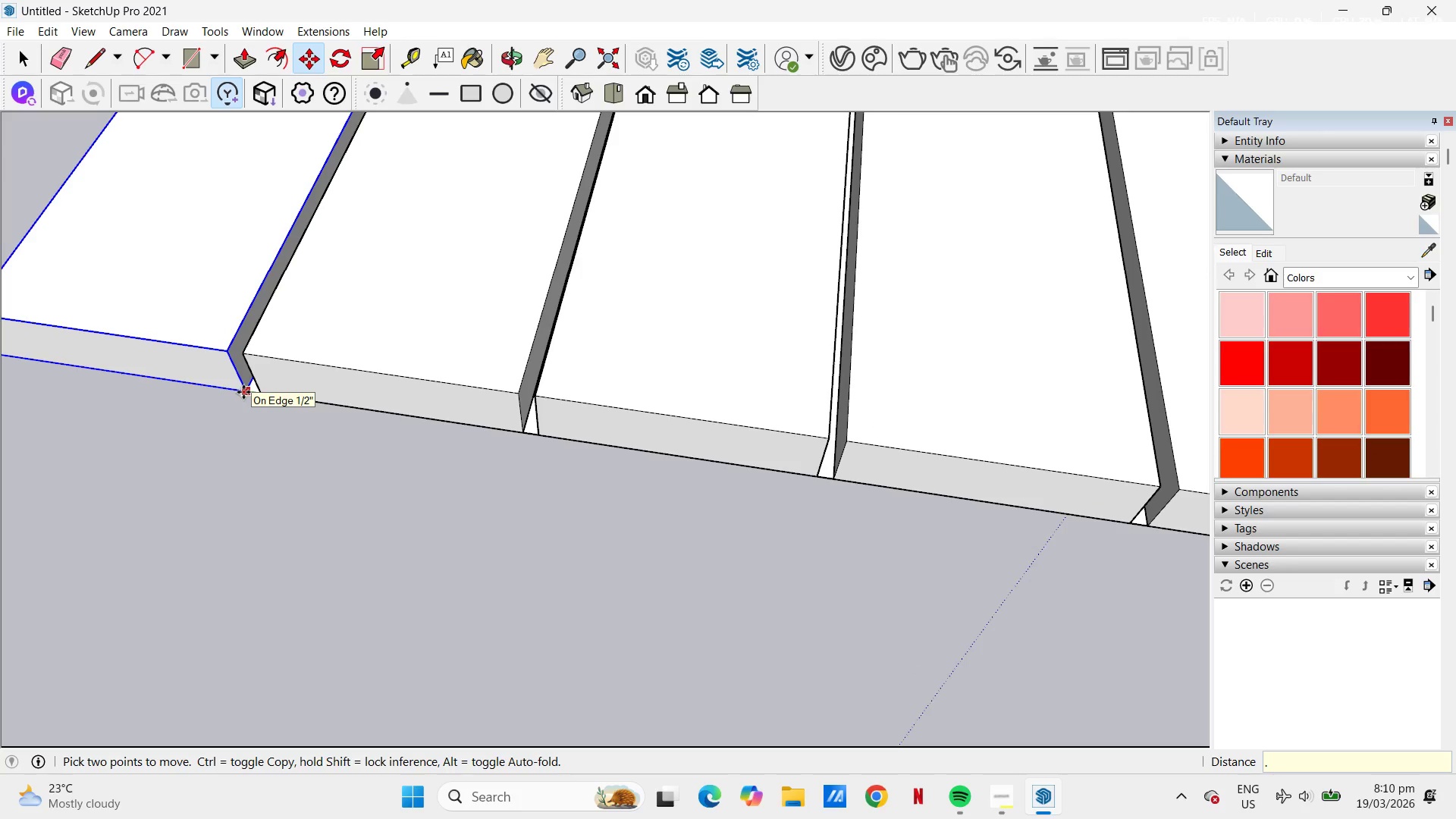 
key(Numpad5)
 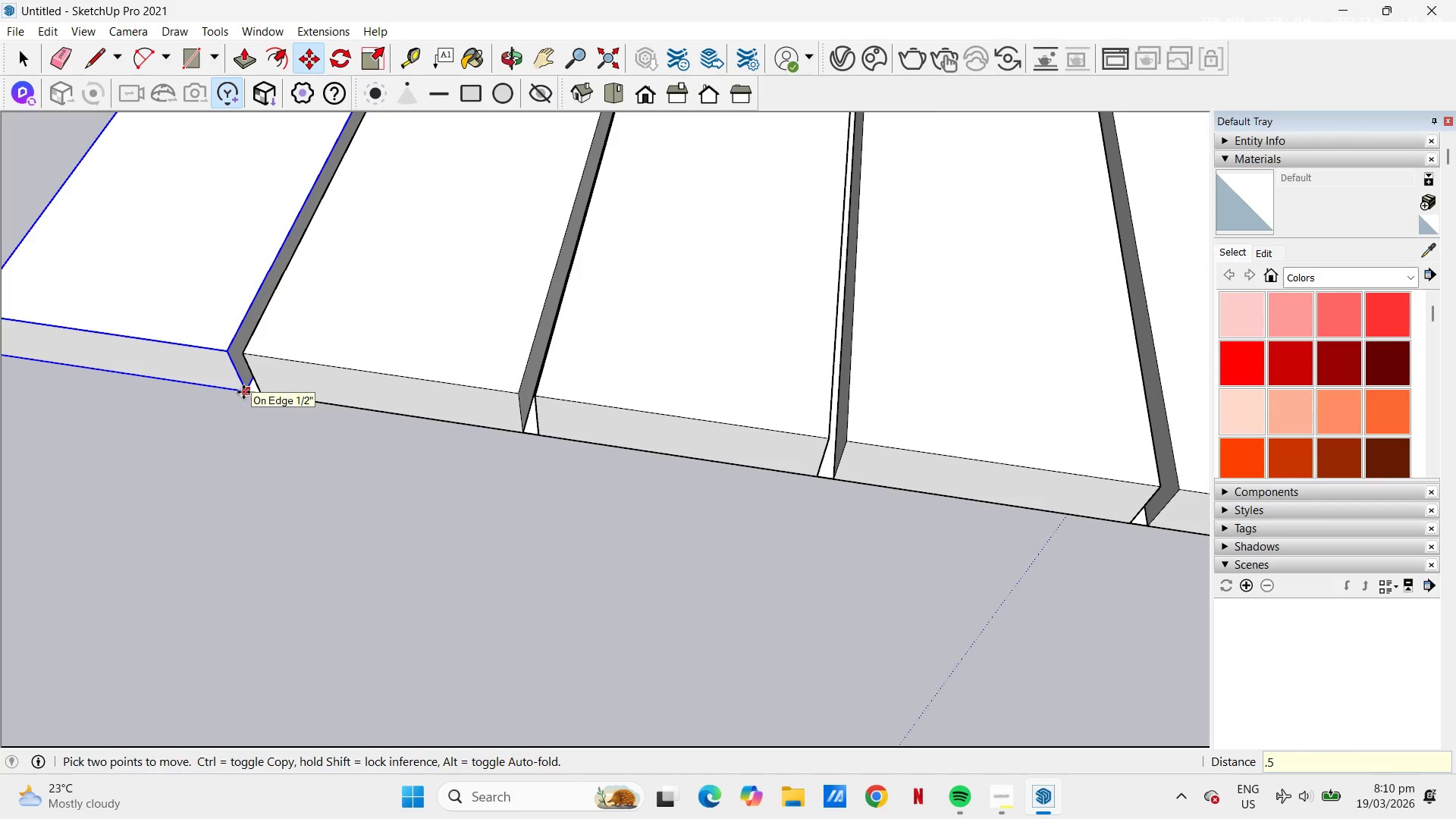 
key(NumpadEnter)
 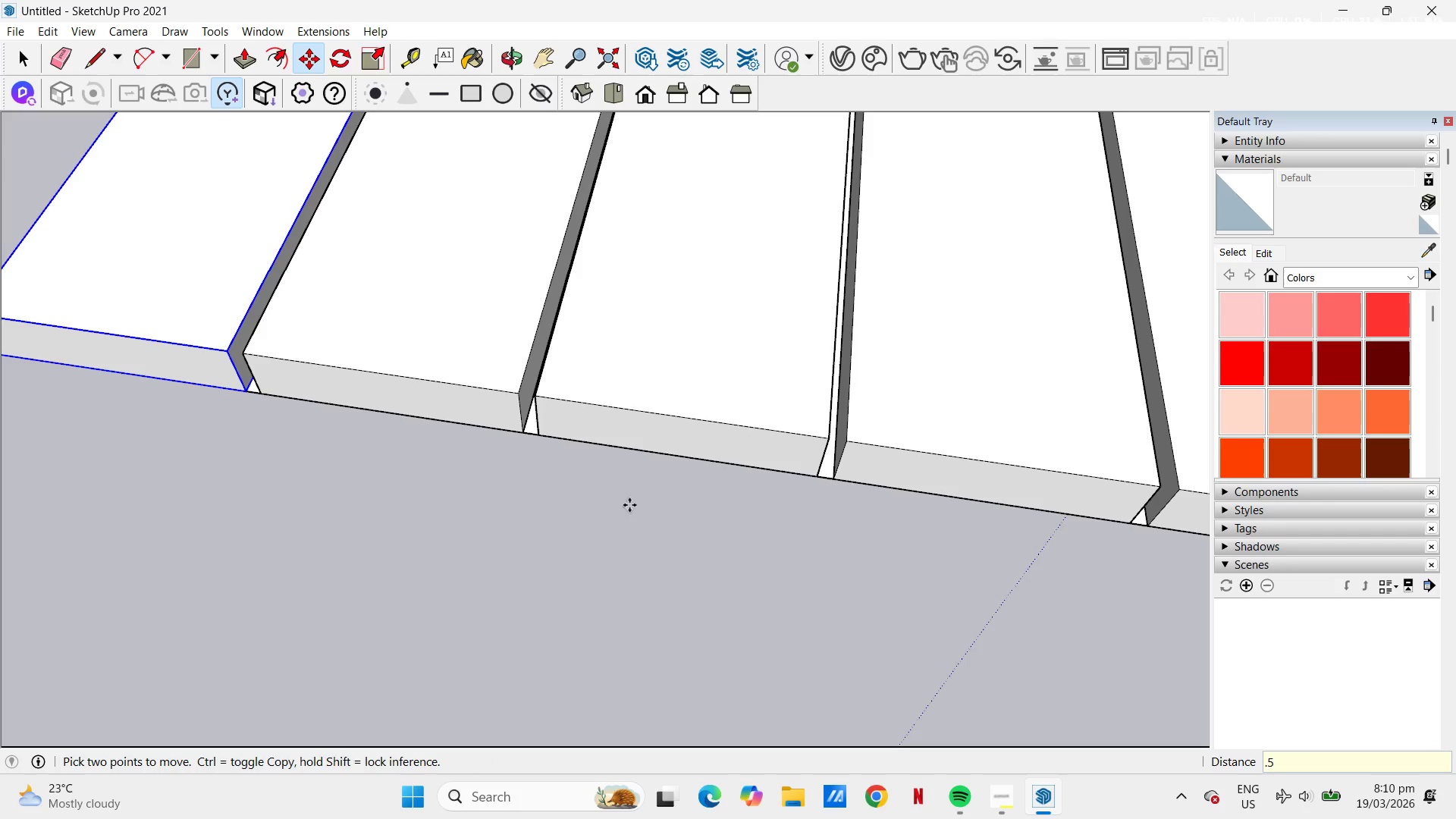 
key(Space)
 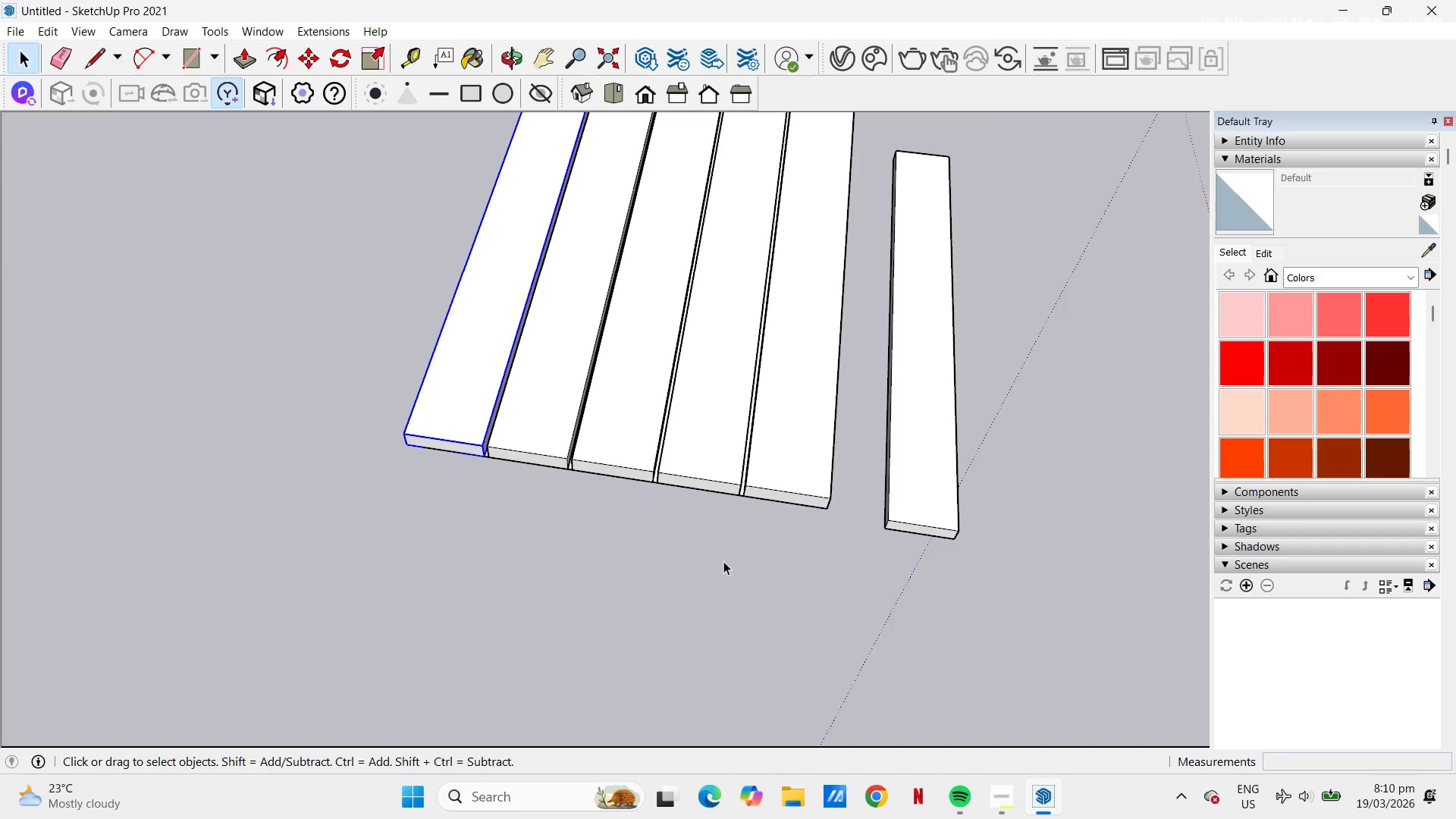 
left_click([726, 561])
 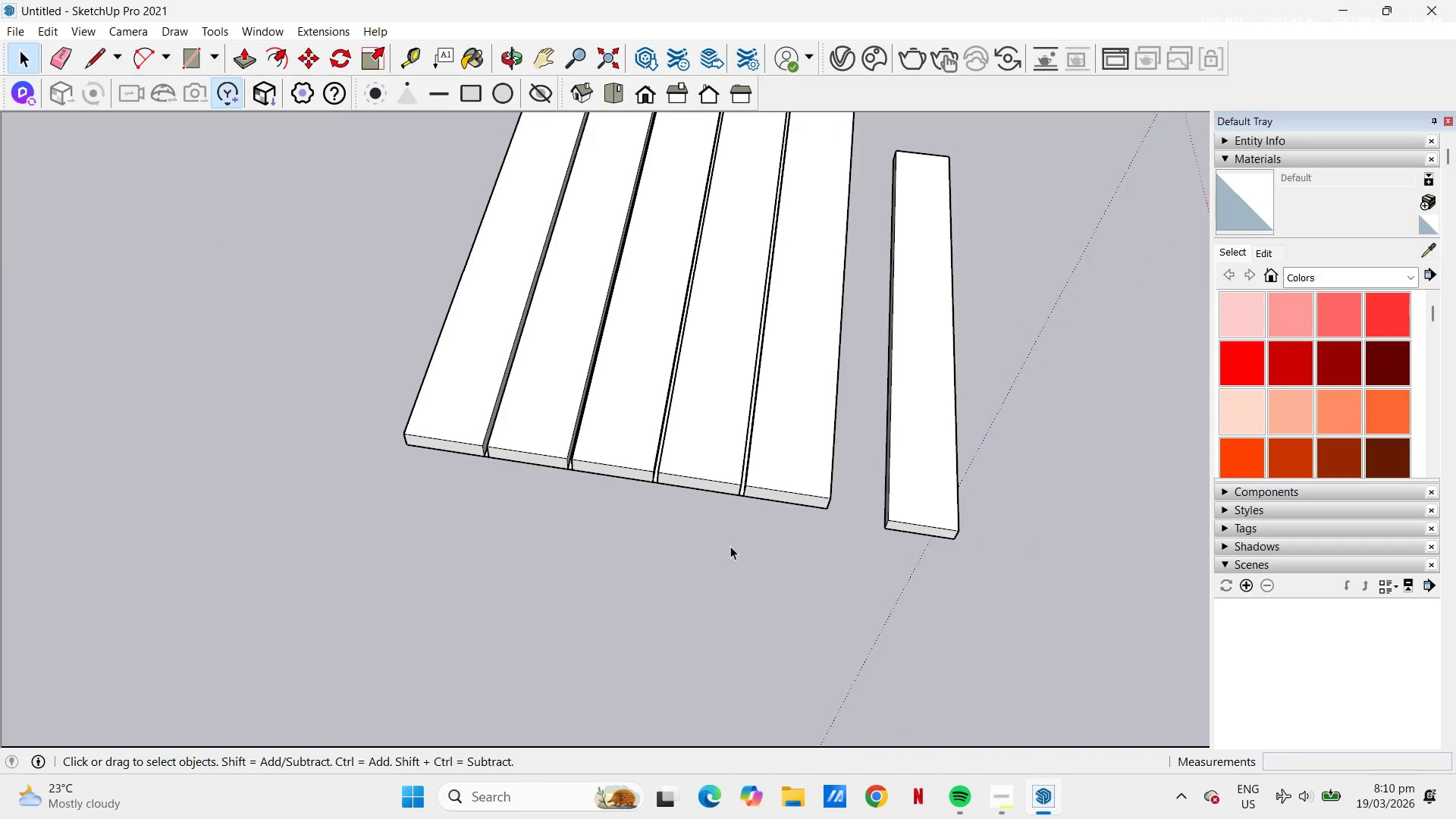 
scroll: coordinate [736, 537], scroll_direction: down, amount: 12.0
 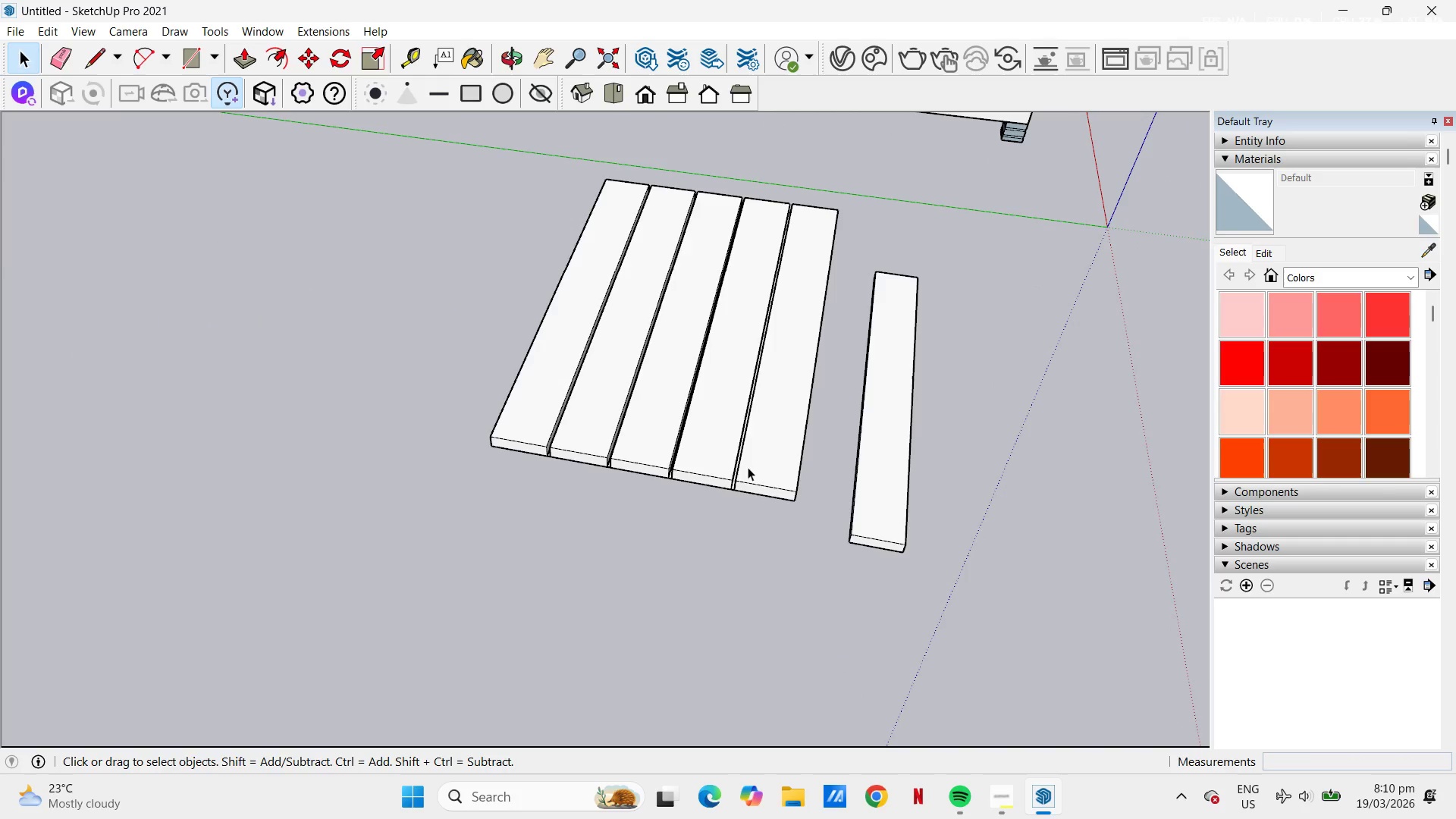 
left_click([758, 466])
 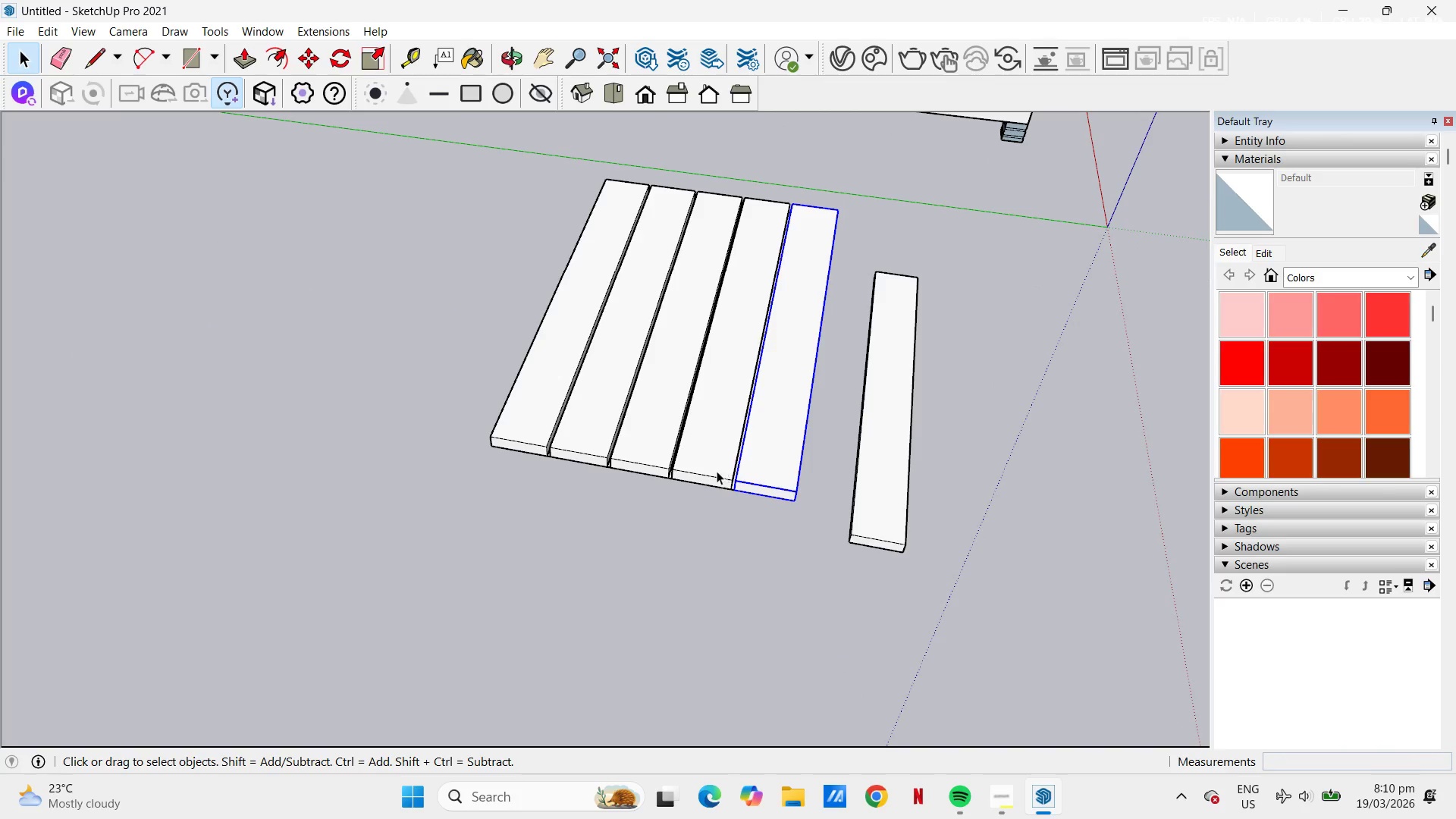 
scroll: coordinate [745, 450], scroll_direction: down, amount: 3.0
 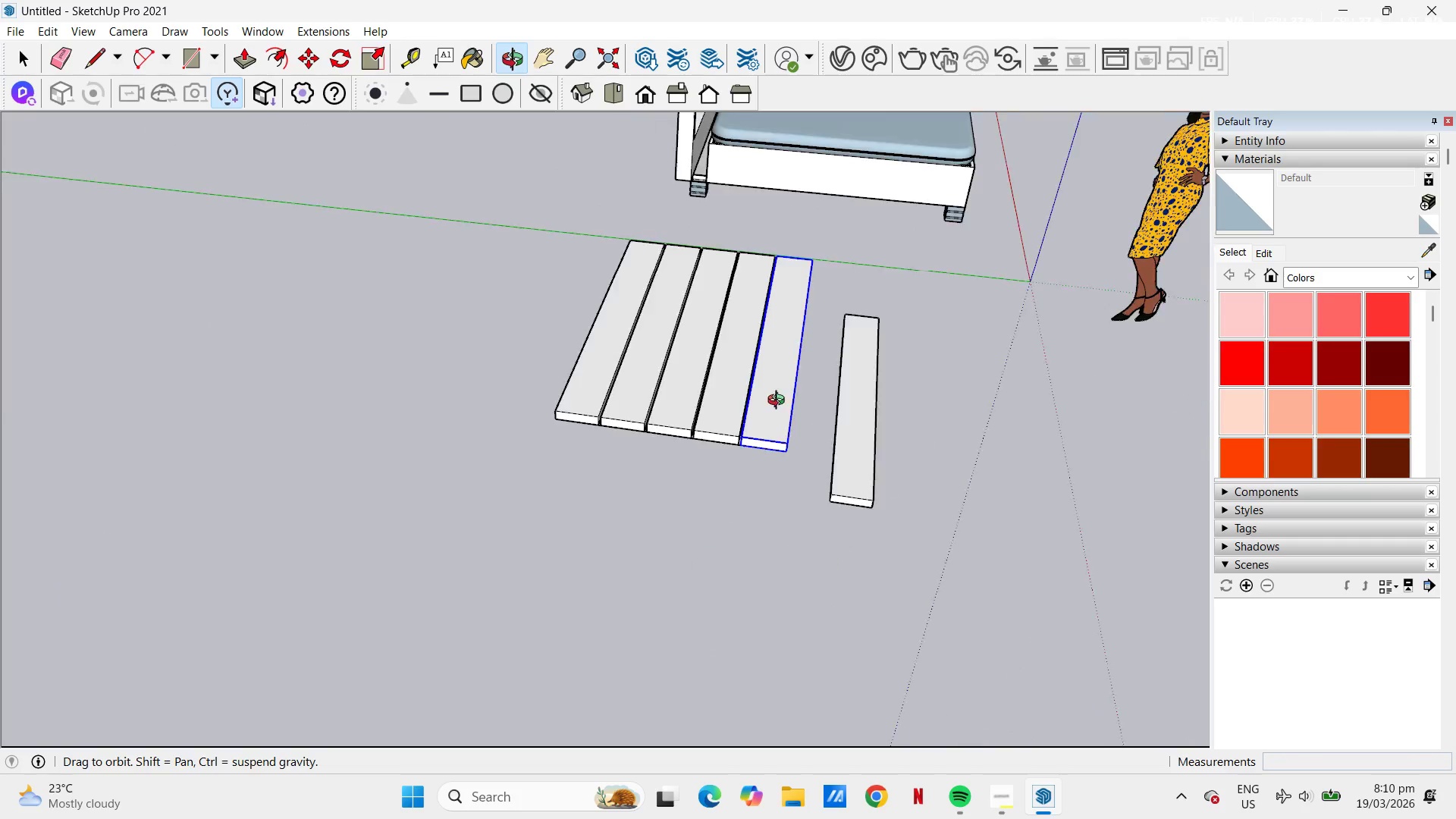 
hold_key(key=ControlLeft, duration=1.97)
left_click([728, 428])
 